 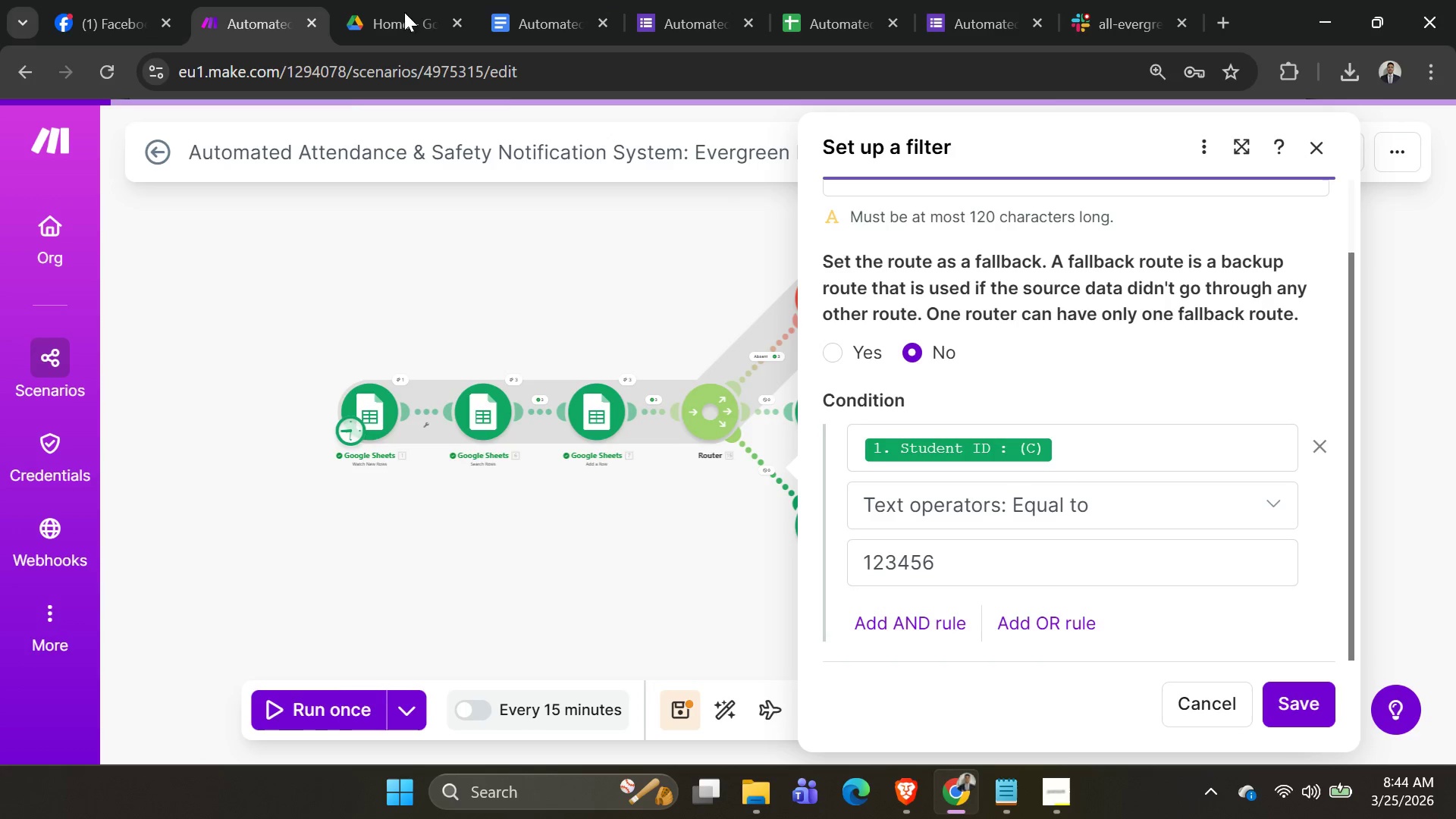 
left_click([686, 546])
 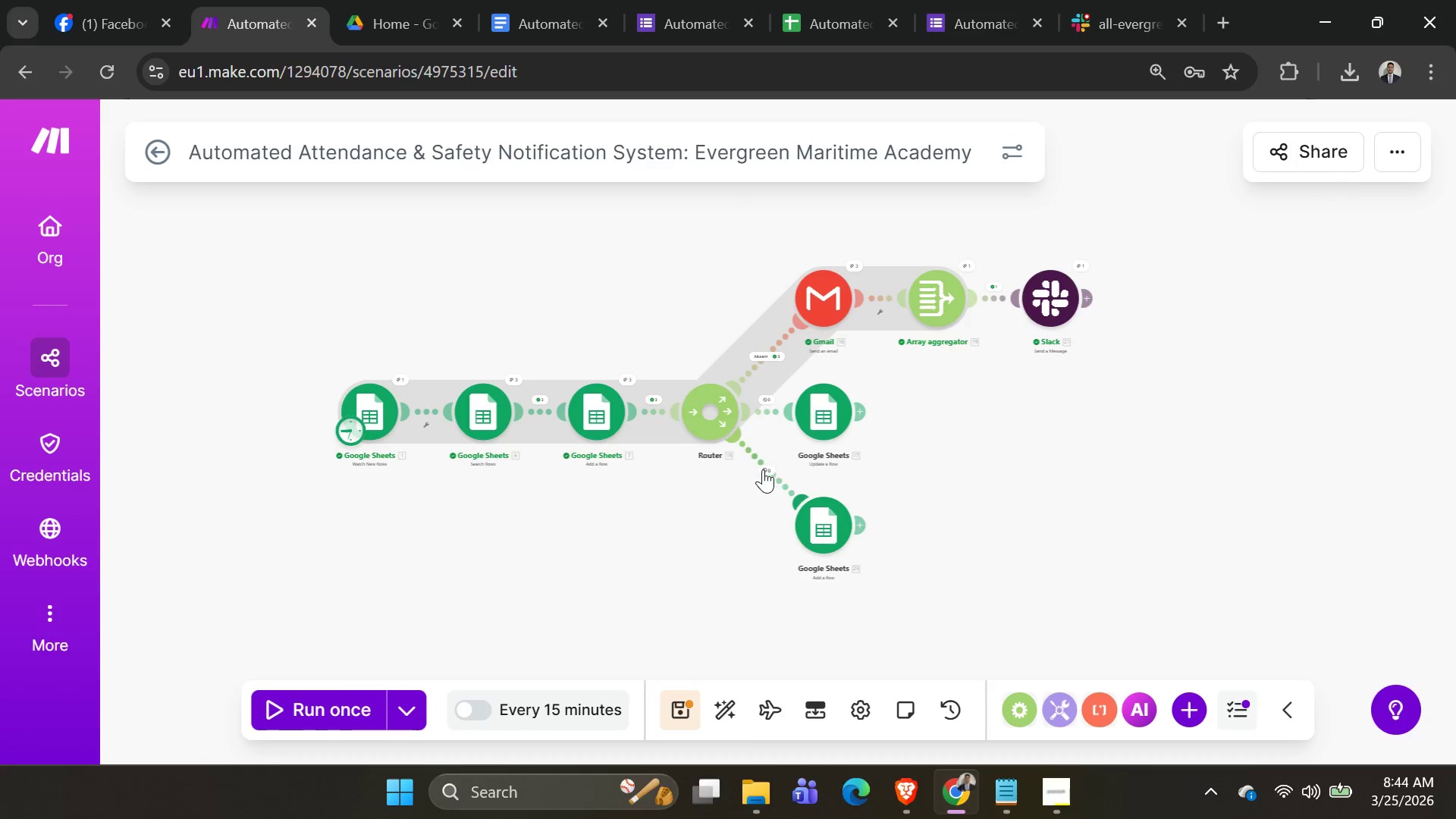 
left_click([759, 459])
 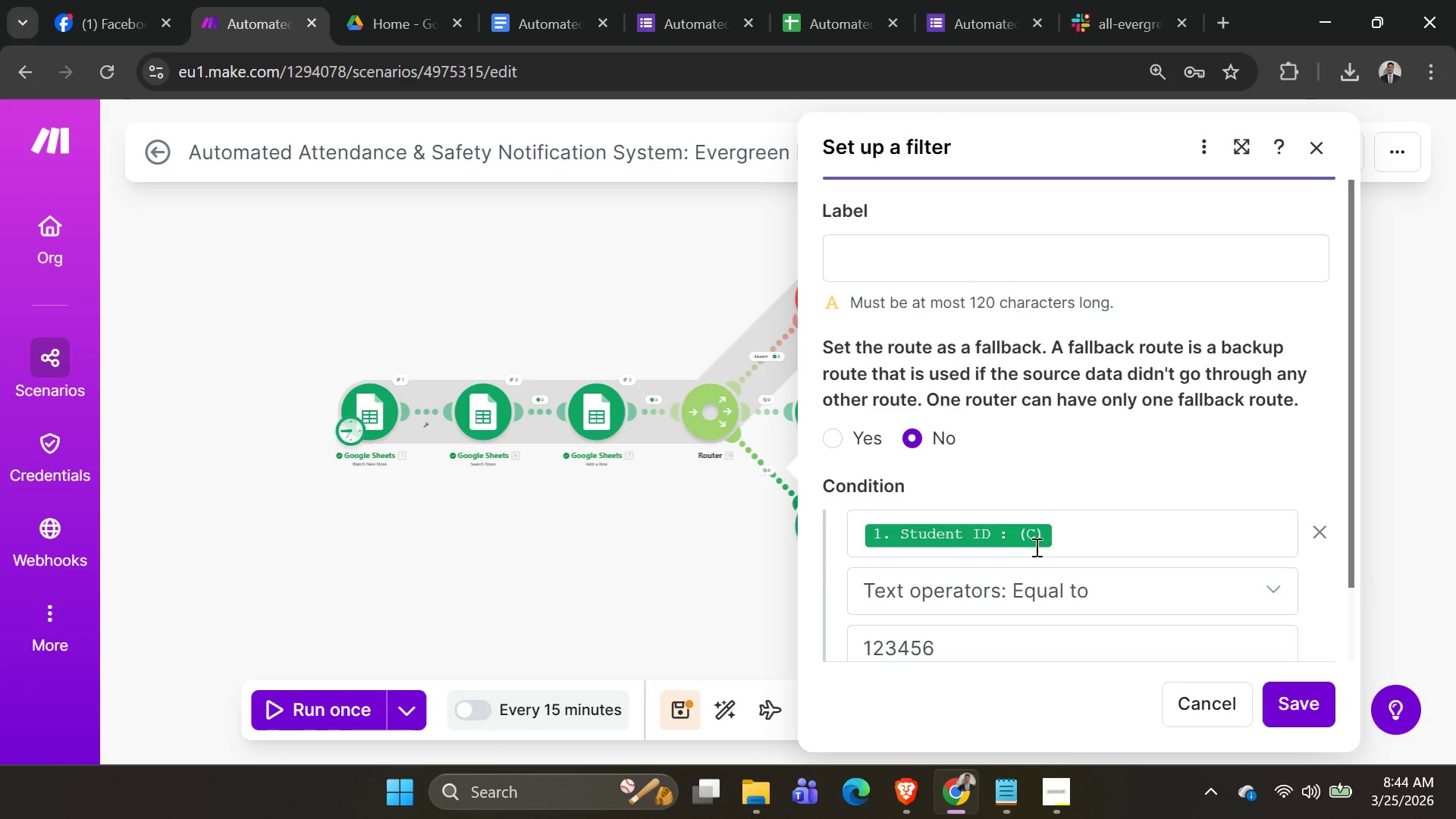 
left_click([1085, 526])
 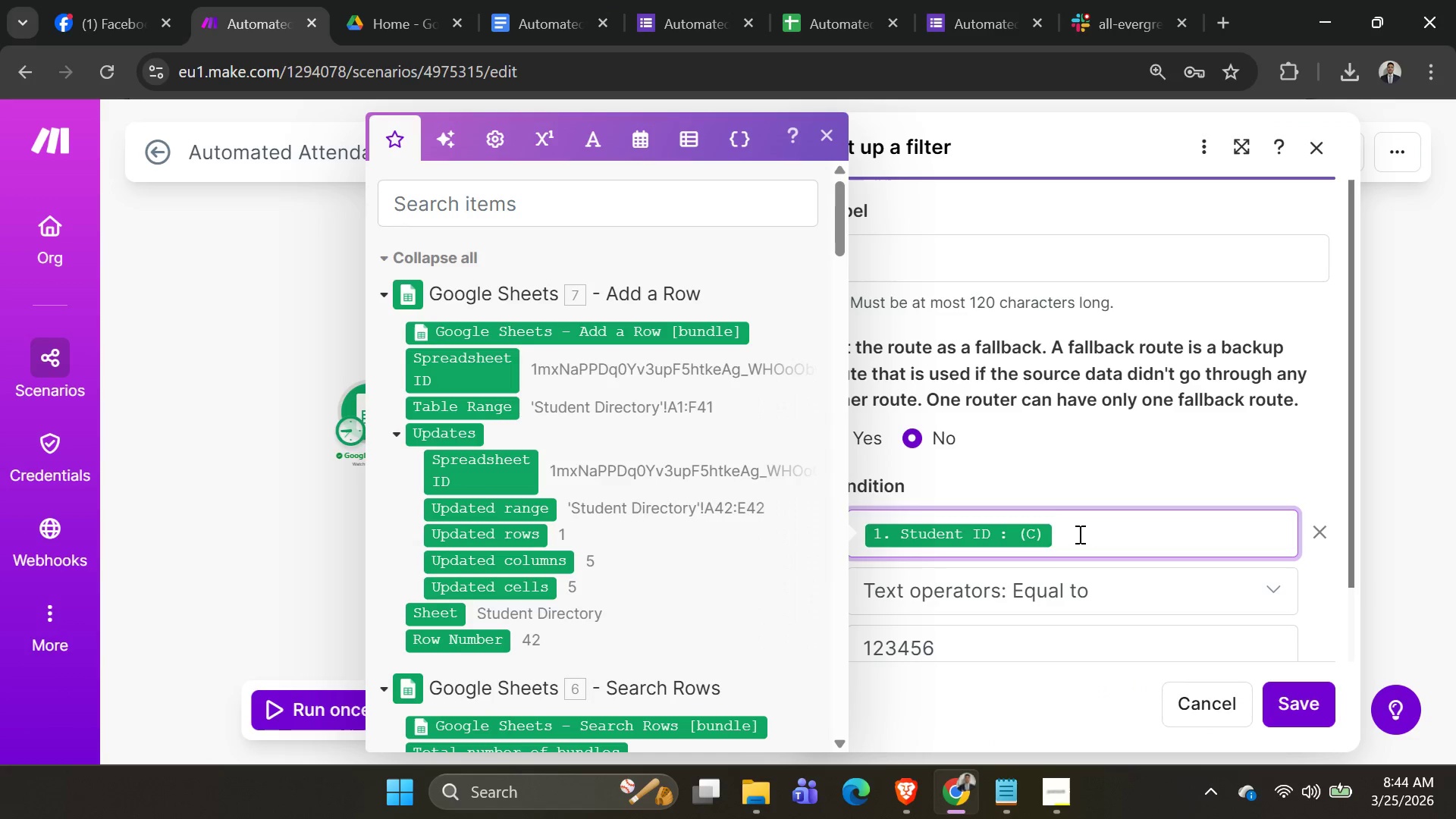 
key(Backspace)
 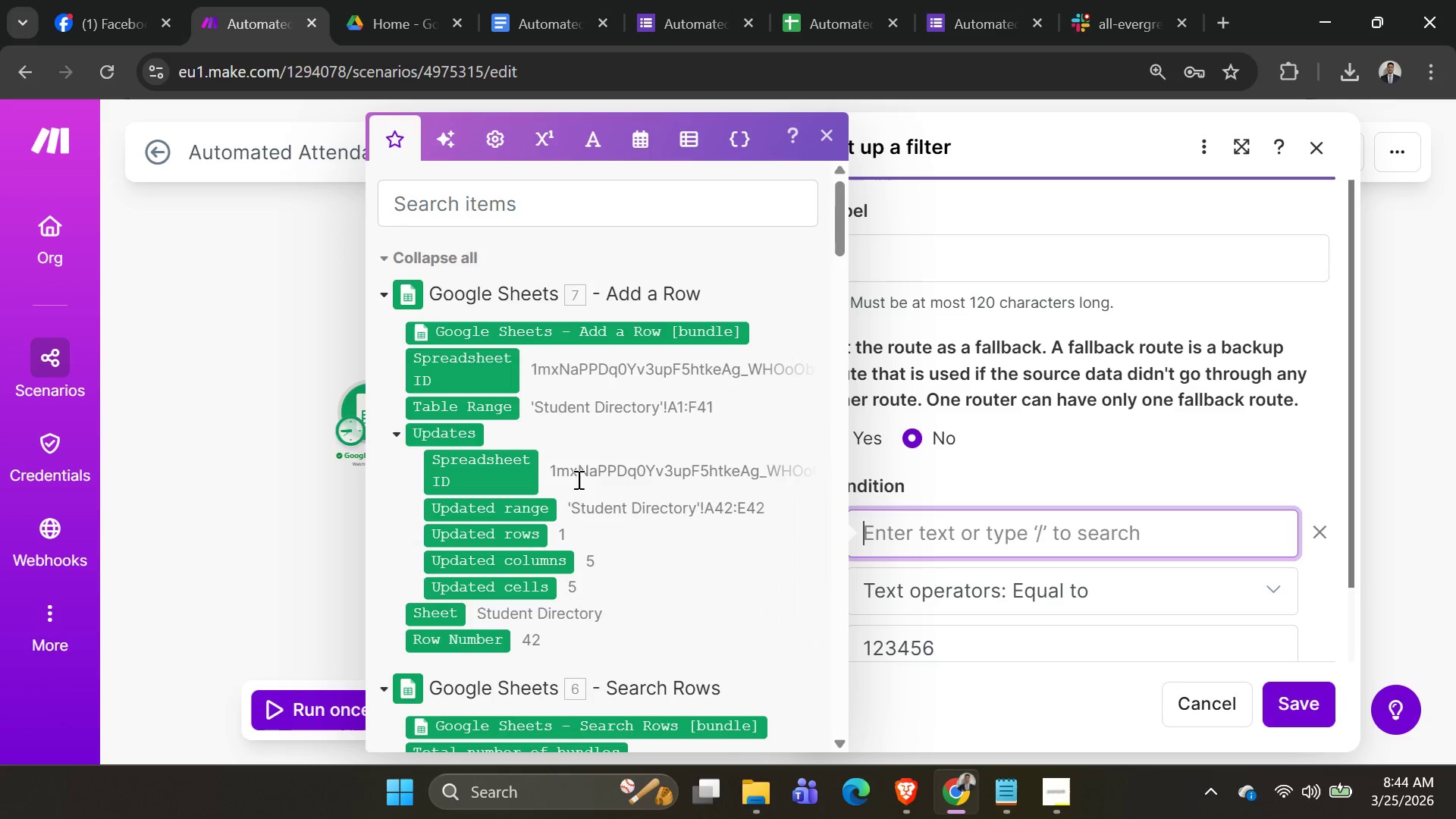 
scroll: coordinate [580, 441], scroll_direction: down, amount: 31.0
 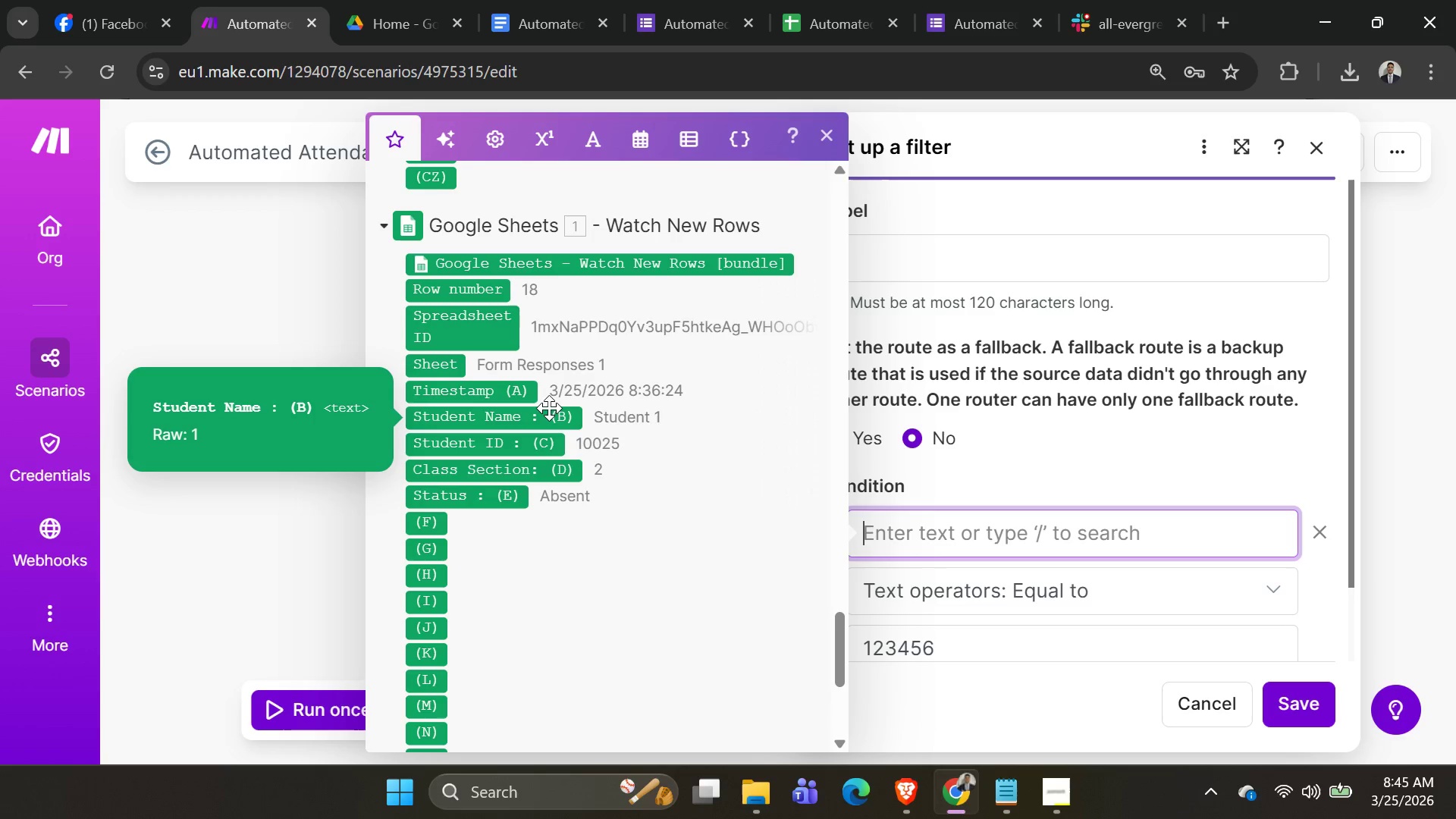 
wait(33.45)
 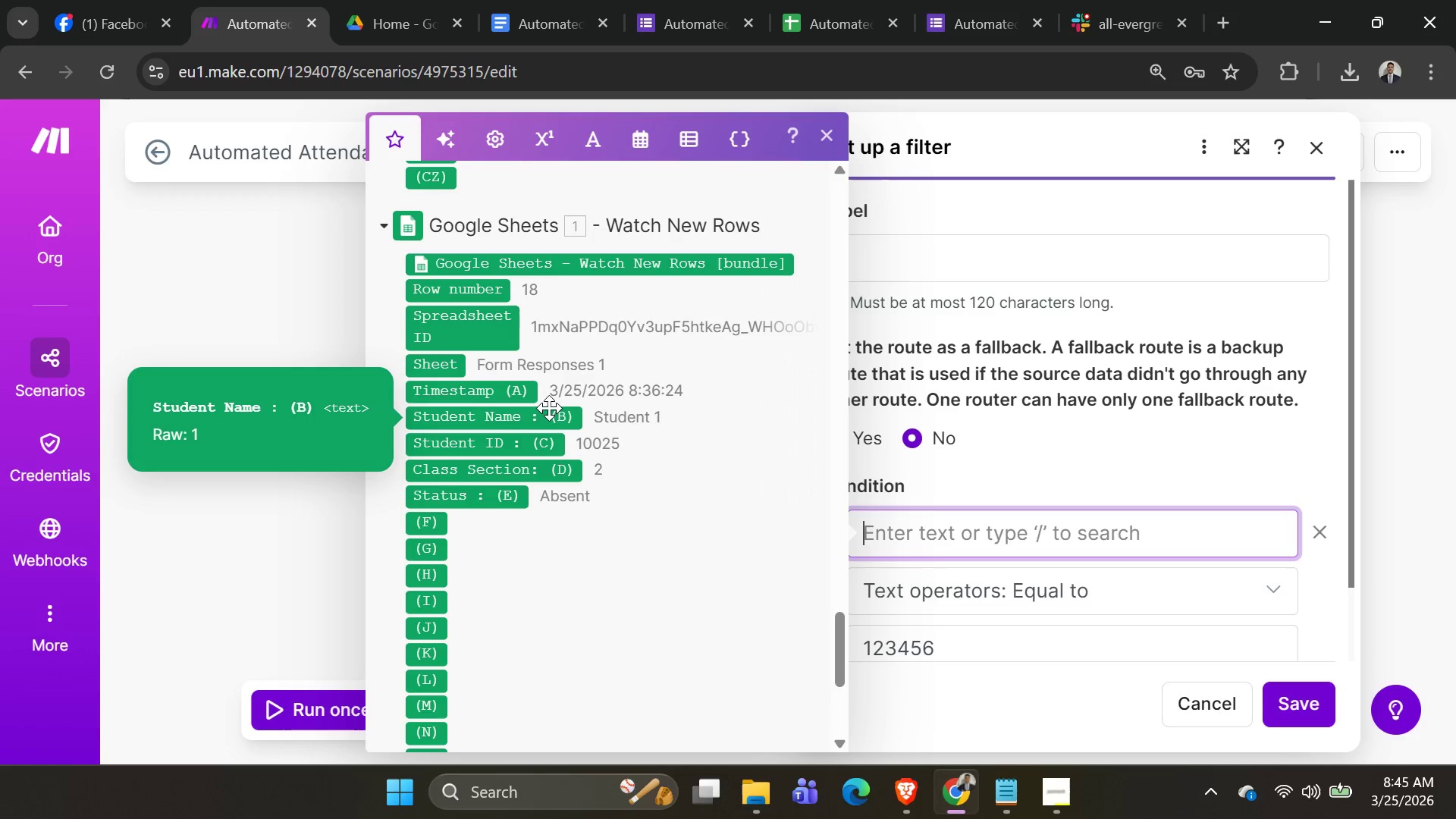 
scroll: coordinate [737, 446], scroll_direction: none, amount: 0.0
 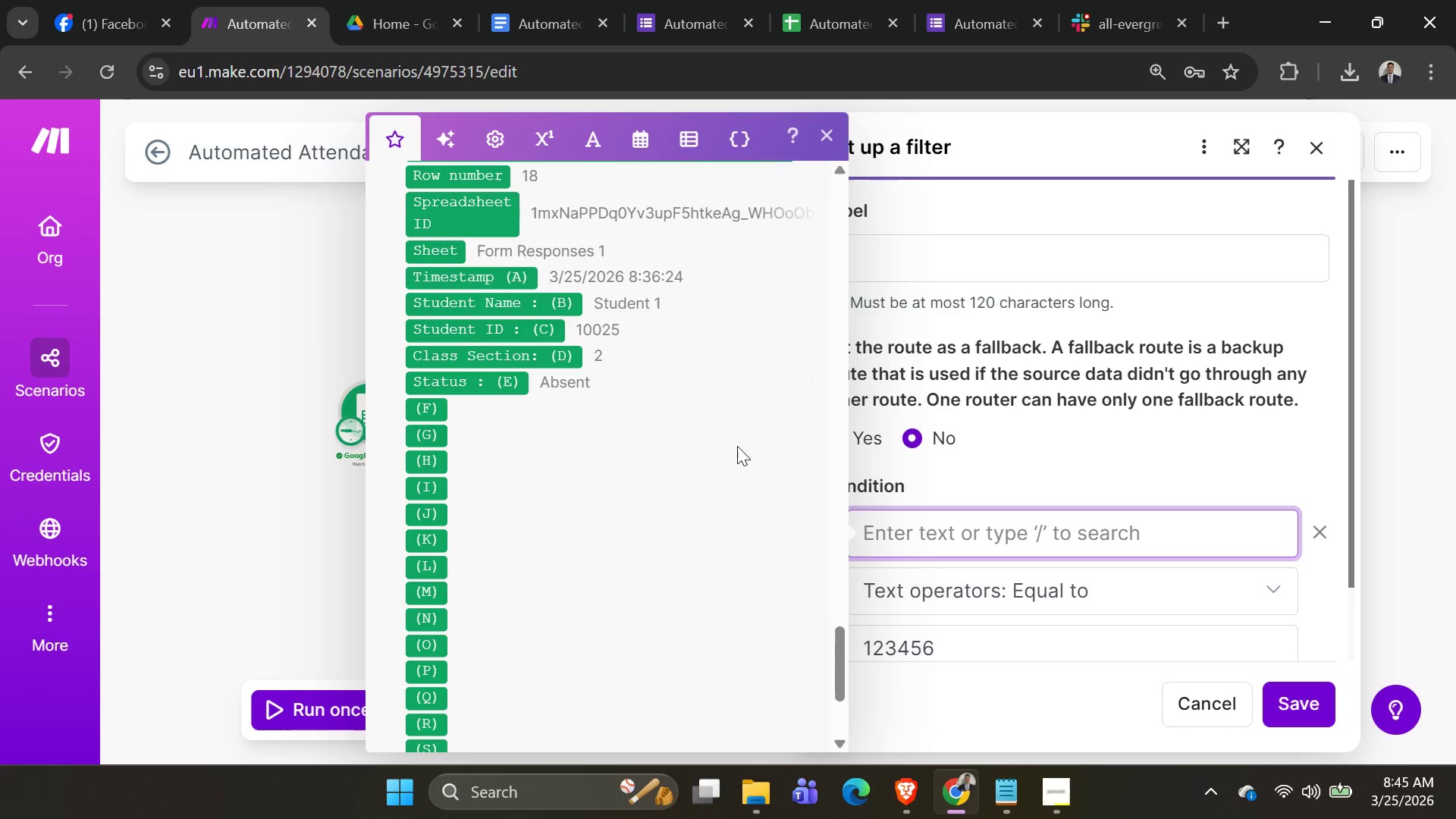 
scroll: coordinate [736, 447], scroll_direction: up, amount: 1.0
 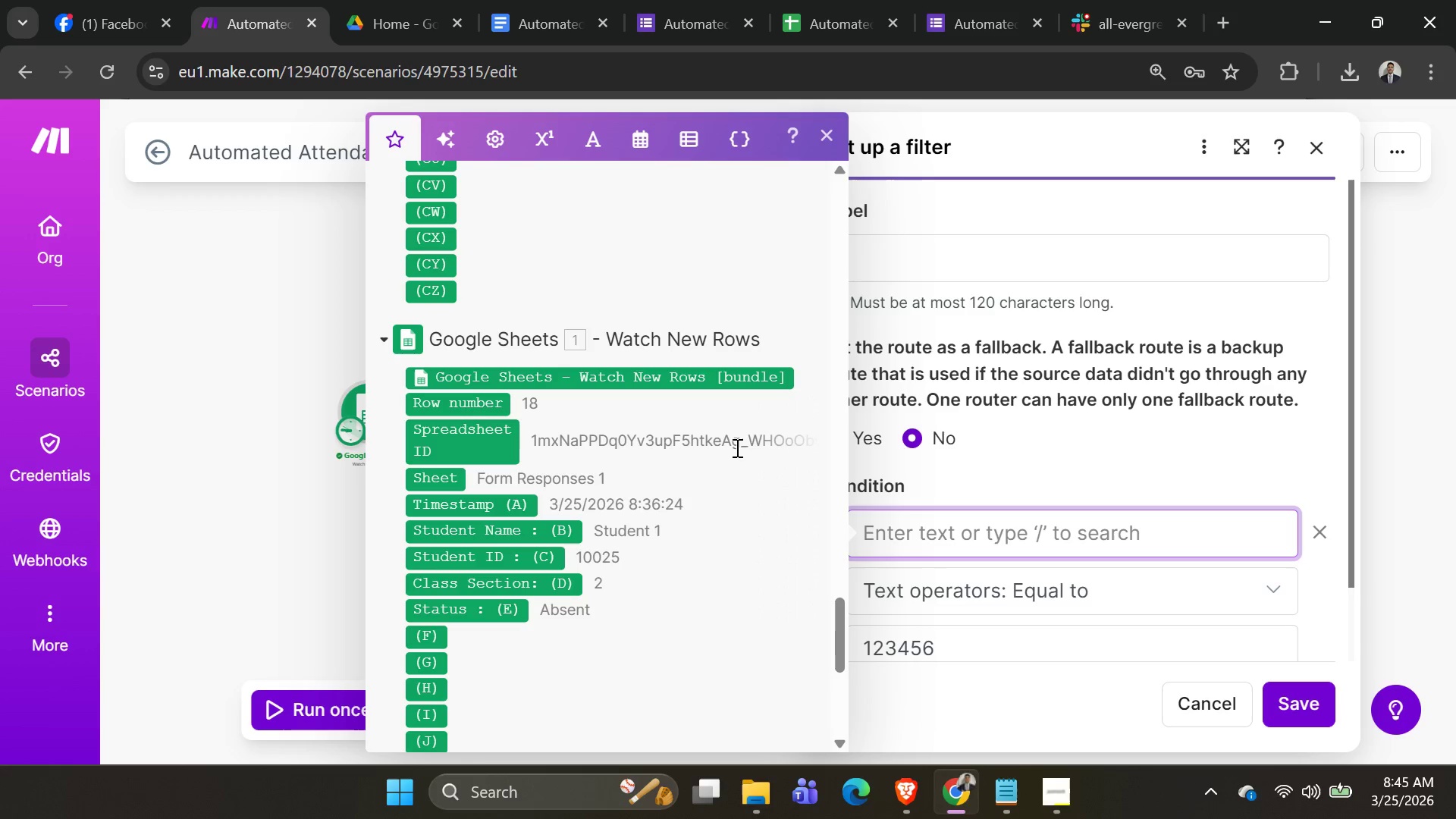 
wait(37.4)
 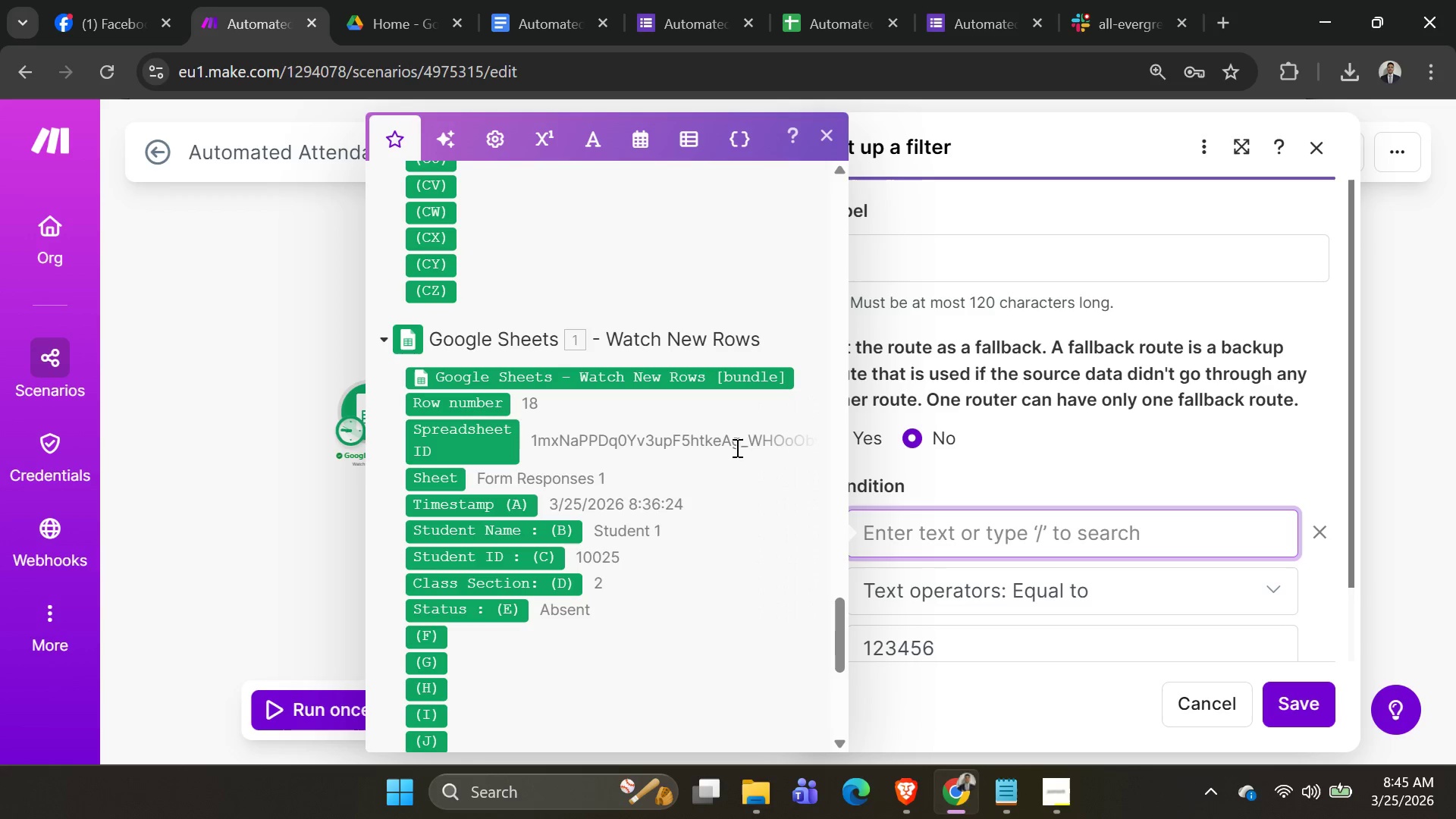 
scroll: coordinate [719, 520], scroll_direction: up, amount: 26.0
 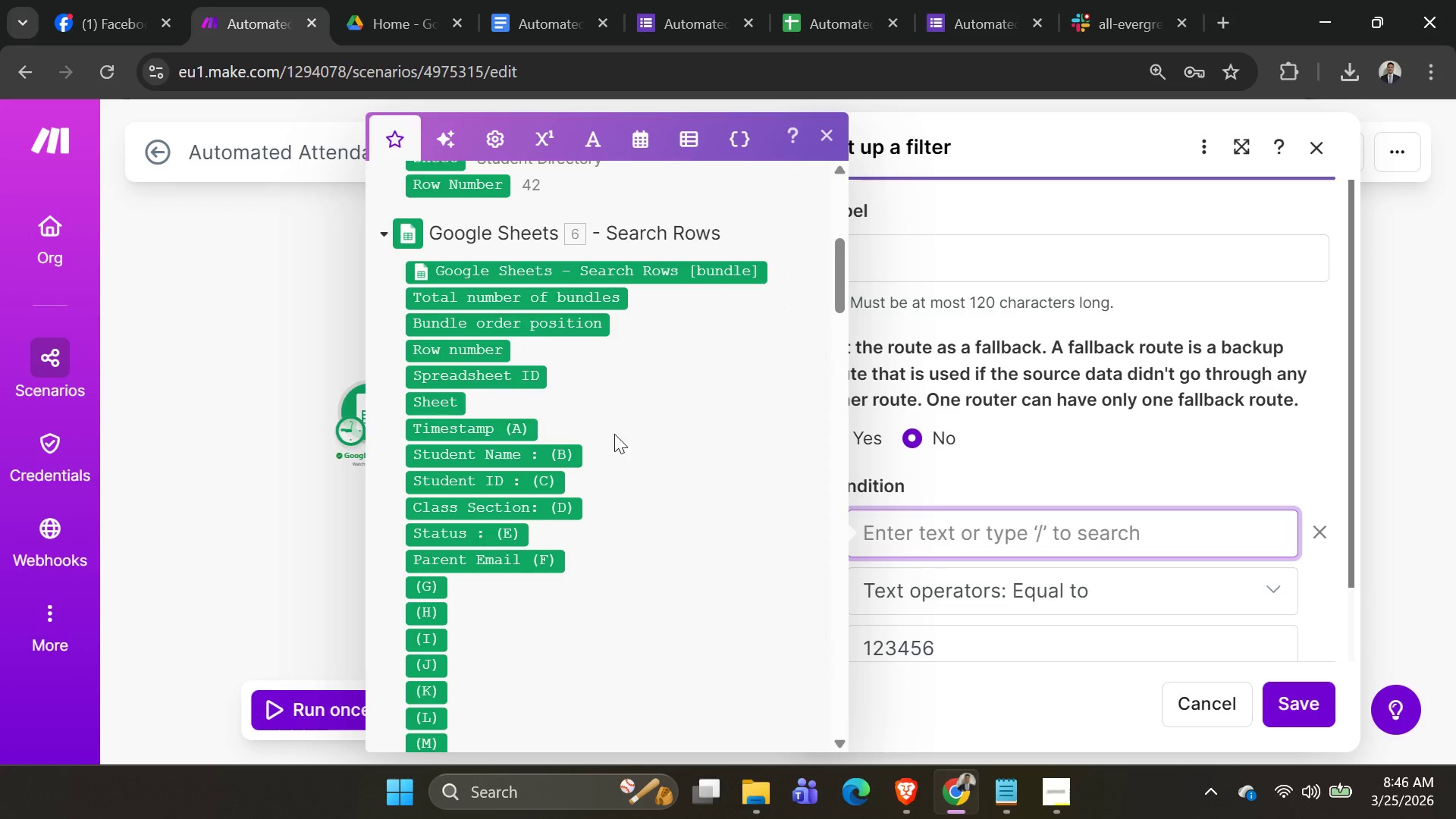 
left_click([548, 329])
 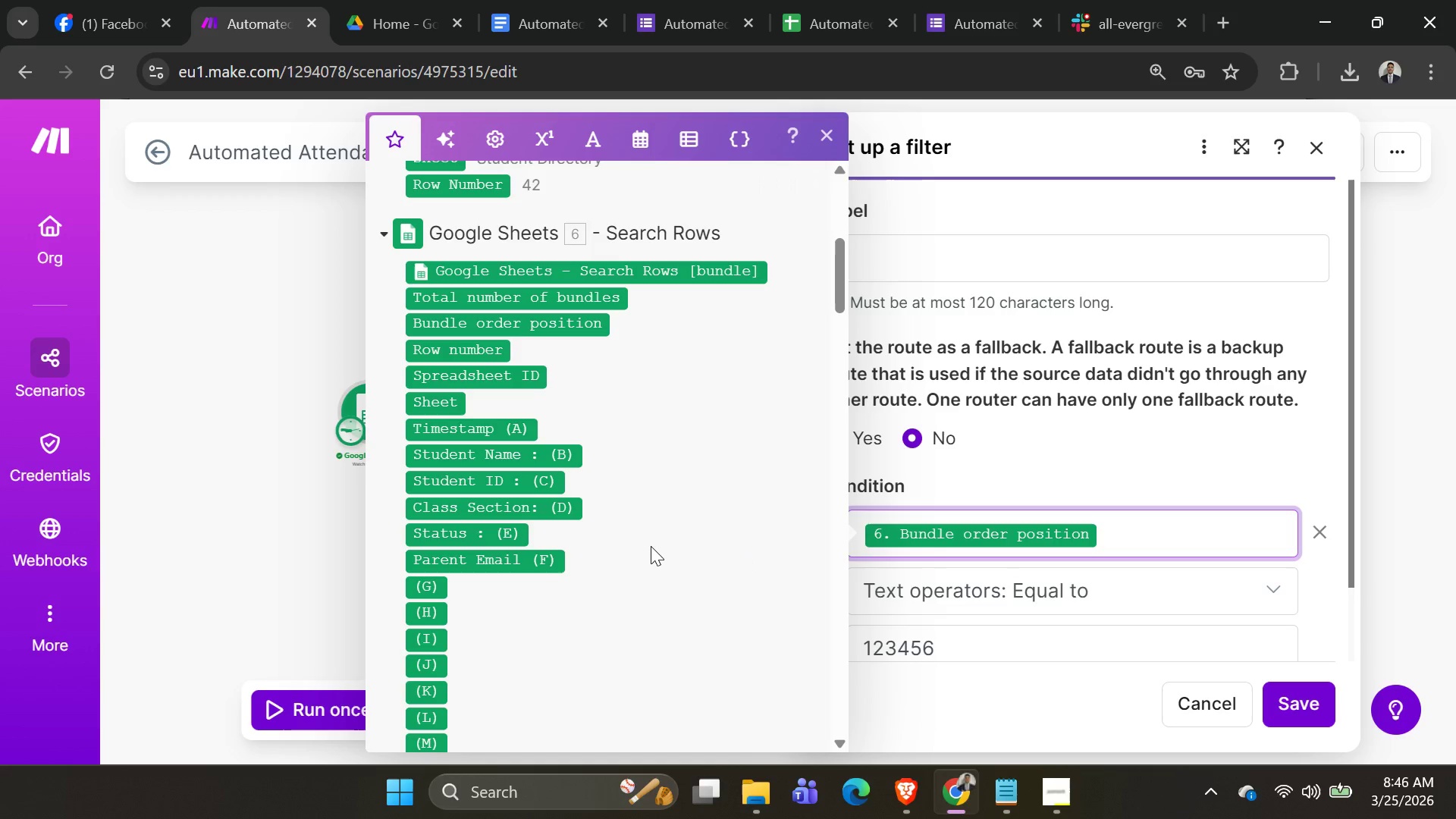 
wait(15.27)
 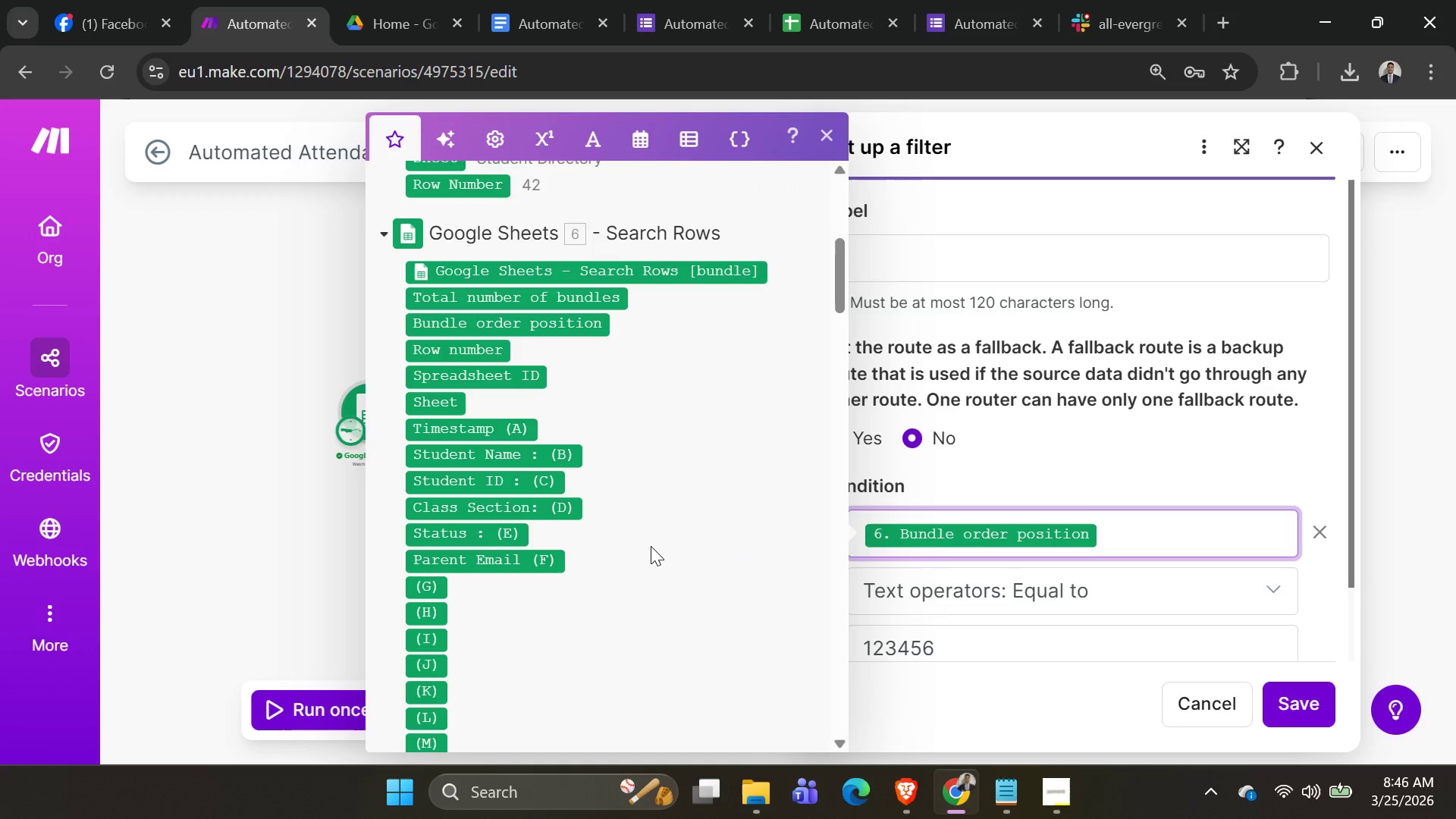 
left_click([1122, 591])
 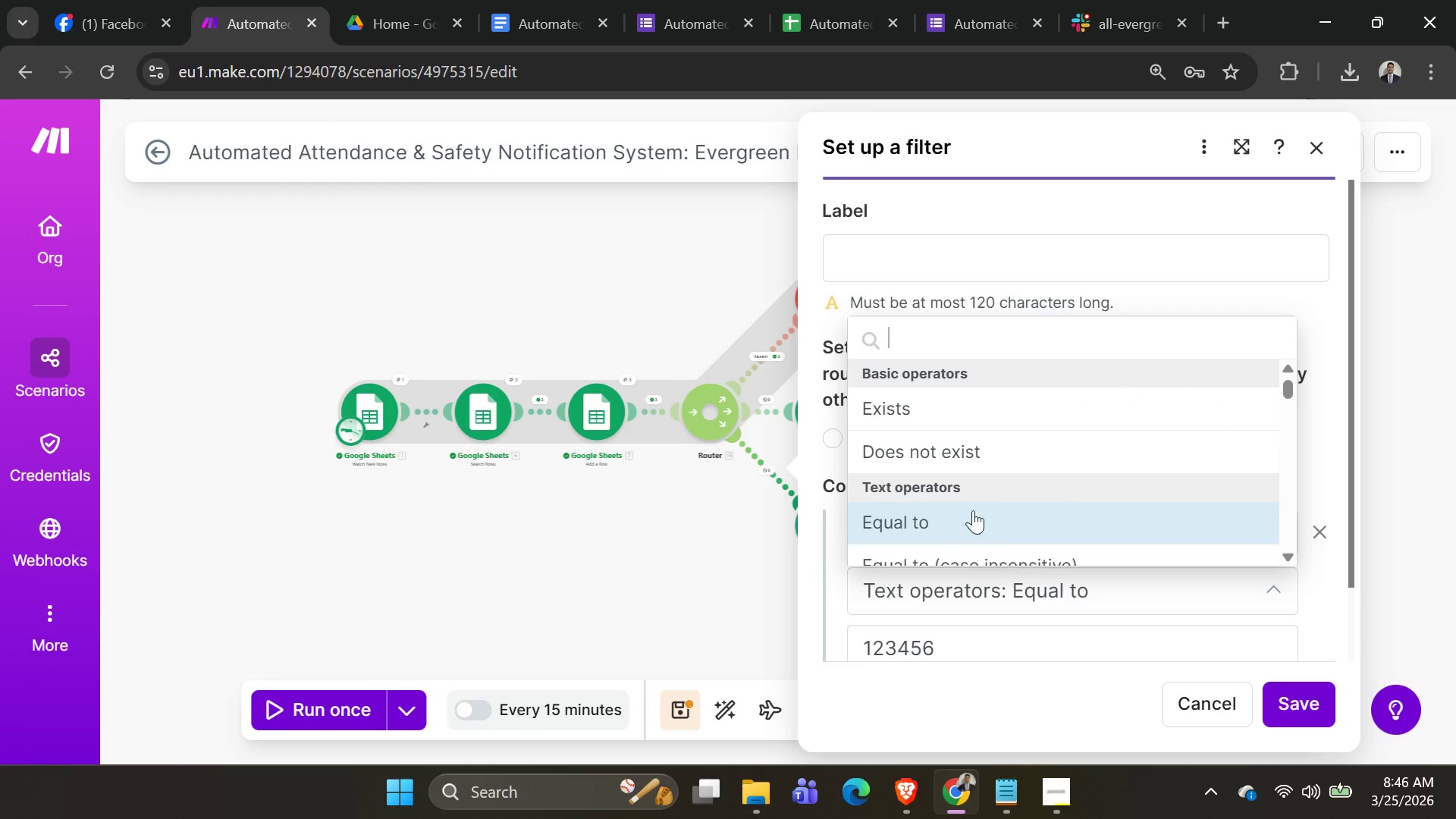 
scroll: coordinate [969, 500], scroll_direction: down, amount: 4.0
 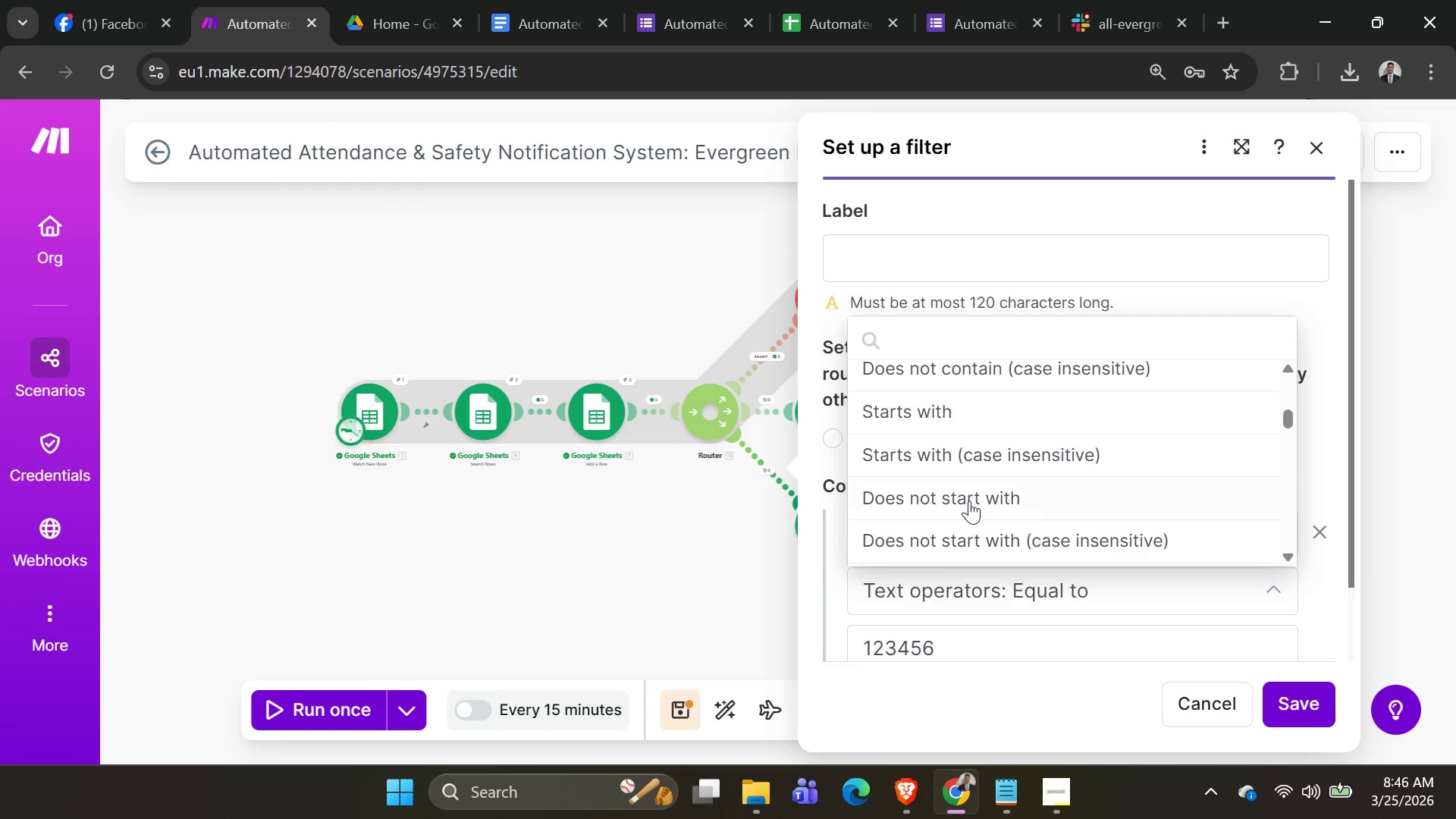 
scroll: coordinate [972, 500], scroll_direction: up, amount: 6.0
 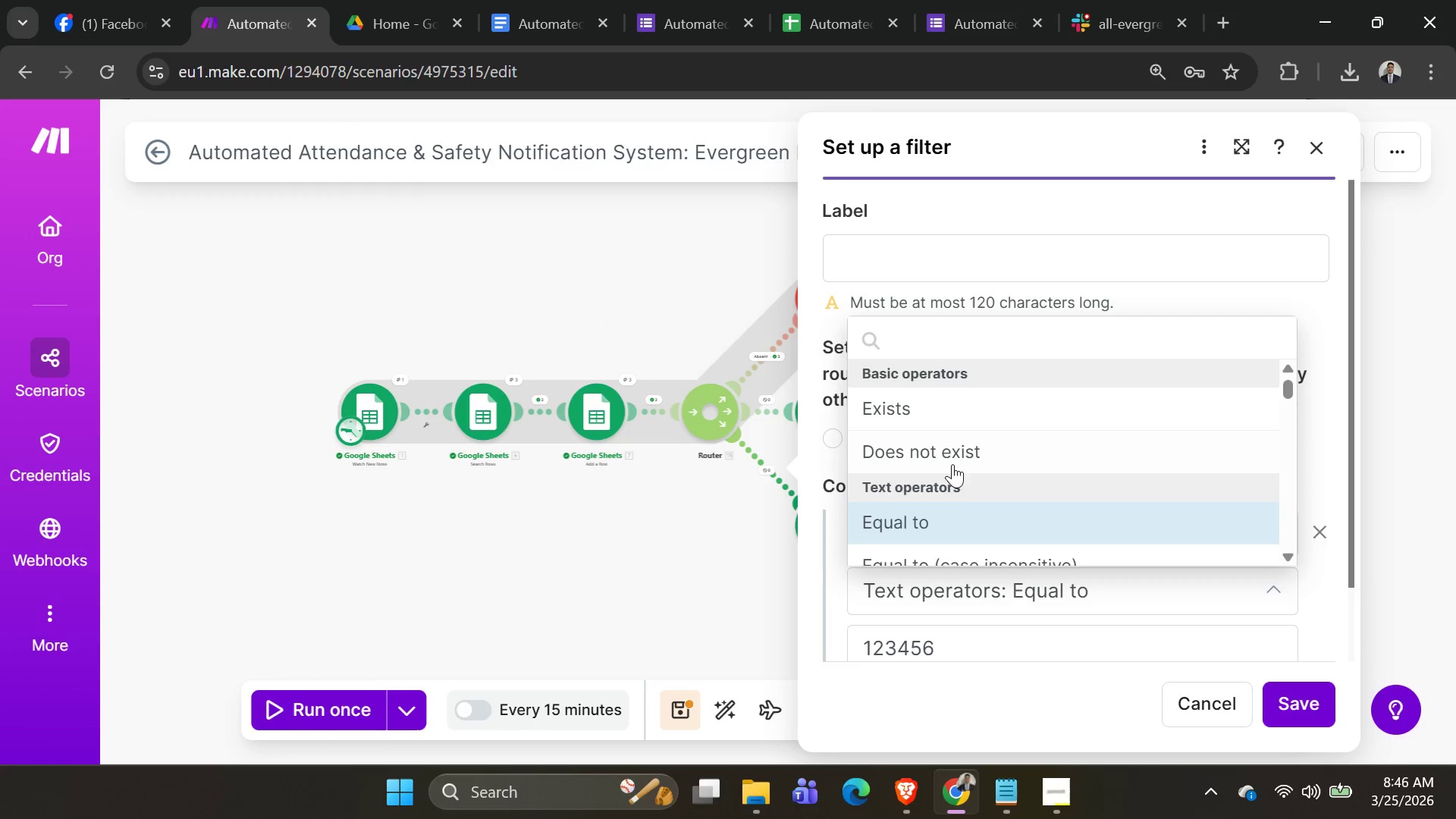 
left_click([954, 456])
 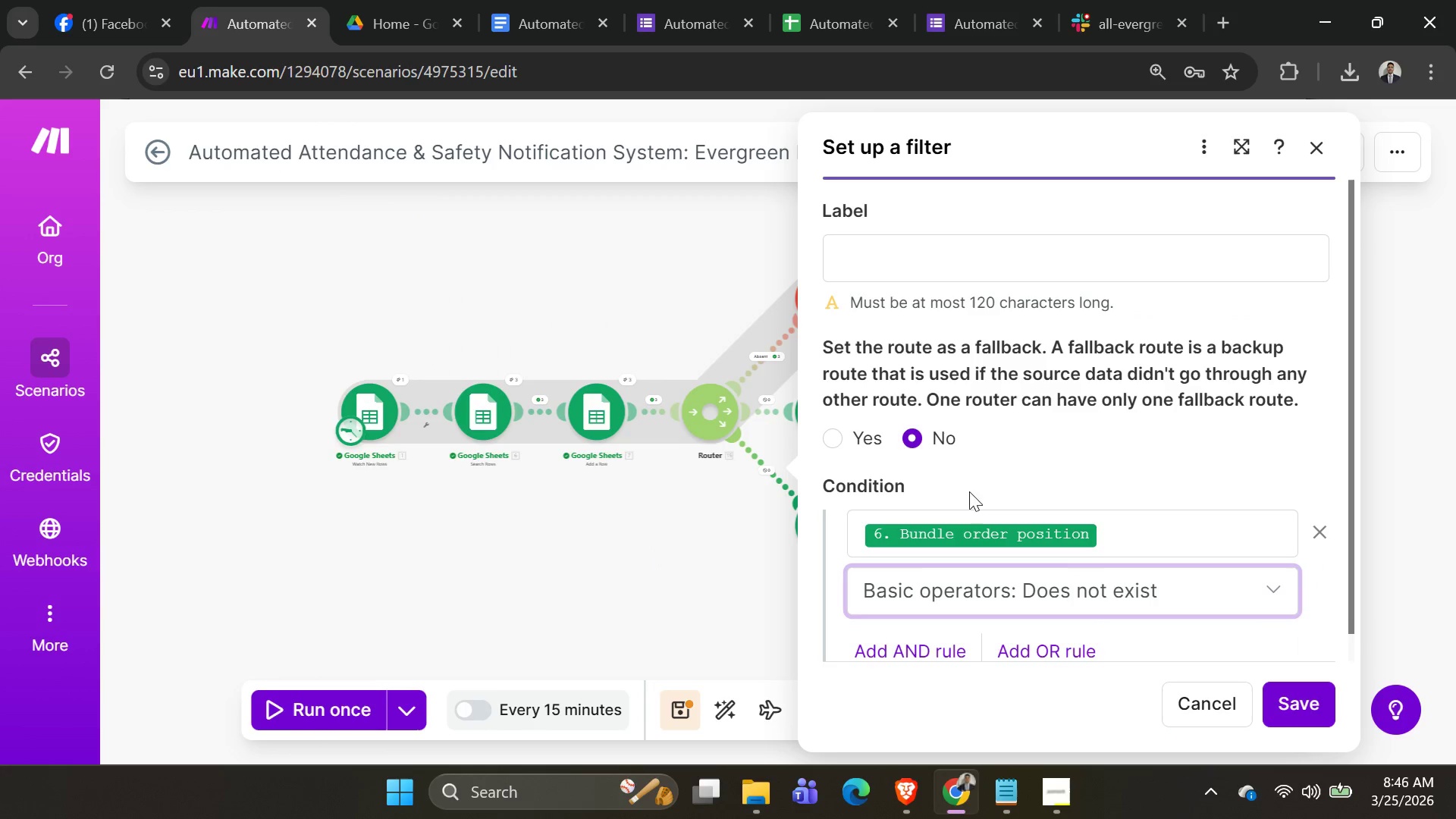 
mouse_move([980, 533])
 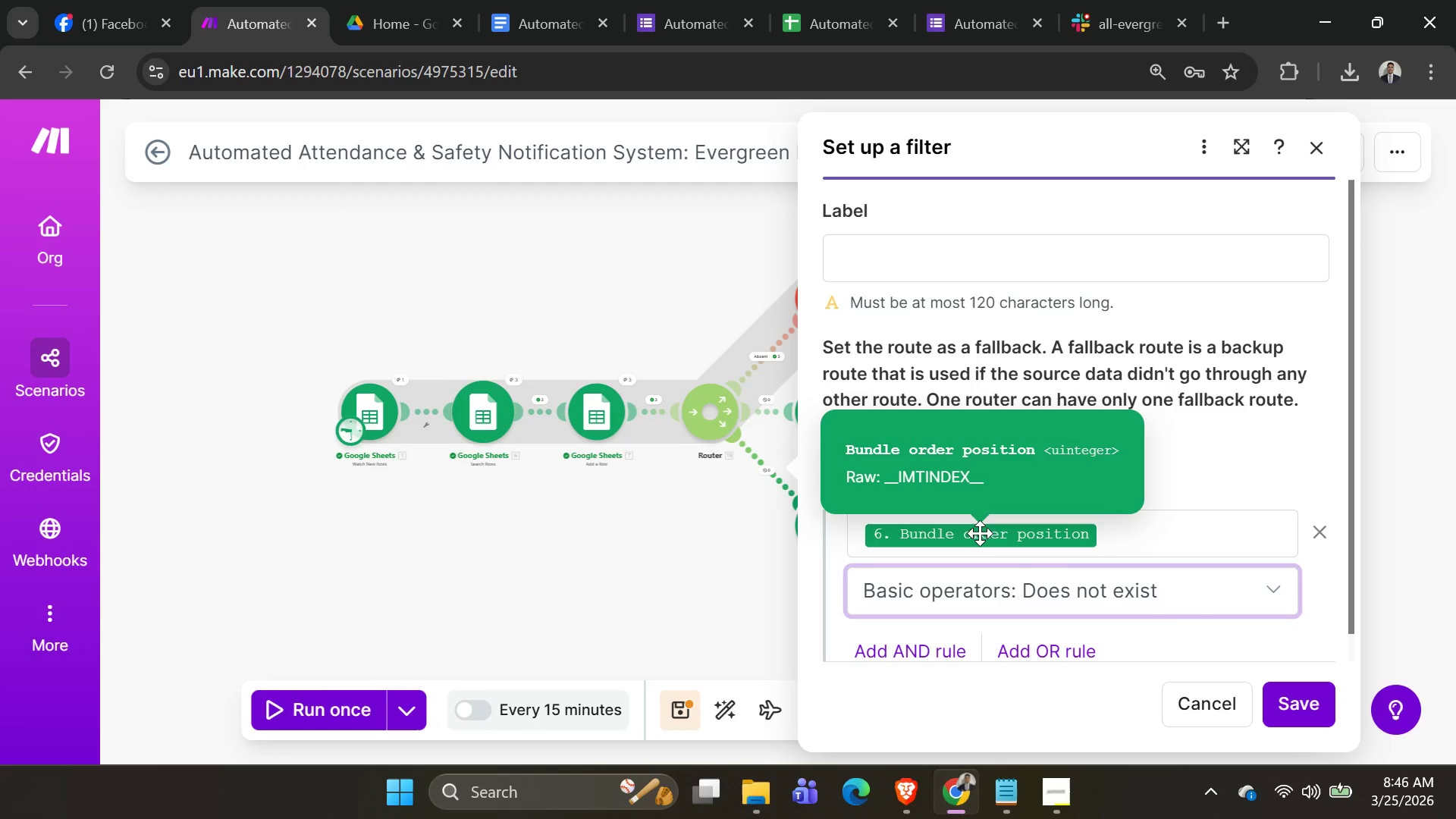 
scroll: coordinate [988, 604], scroll_direction: down, amount: 1.0
 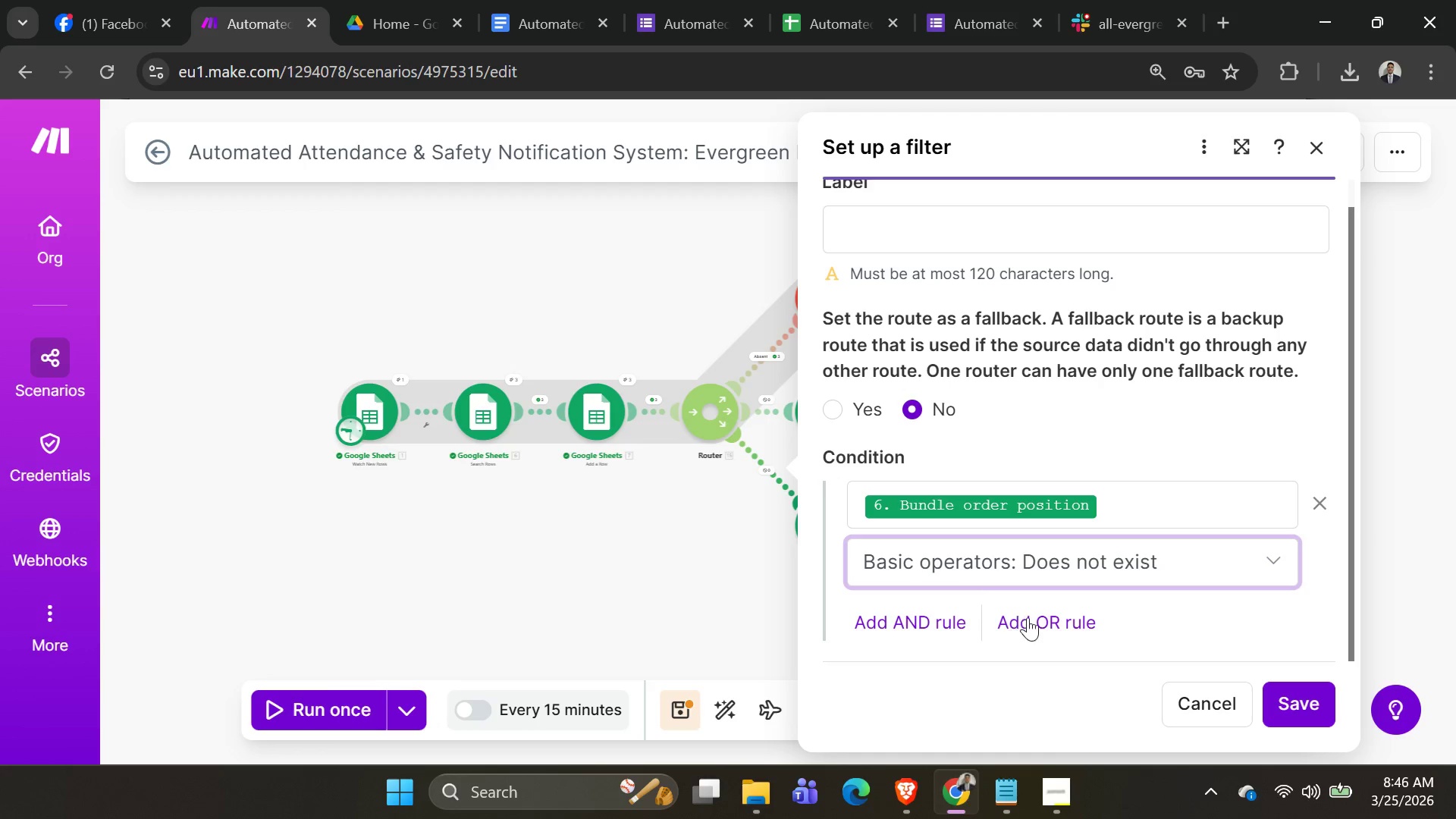 
left_click([1028, 617])
 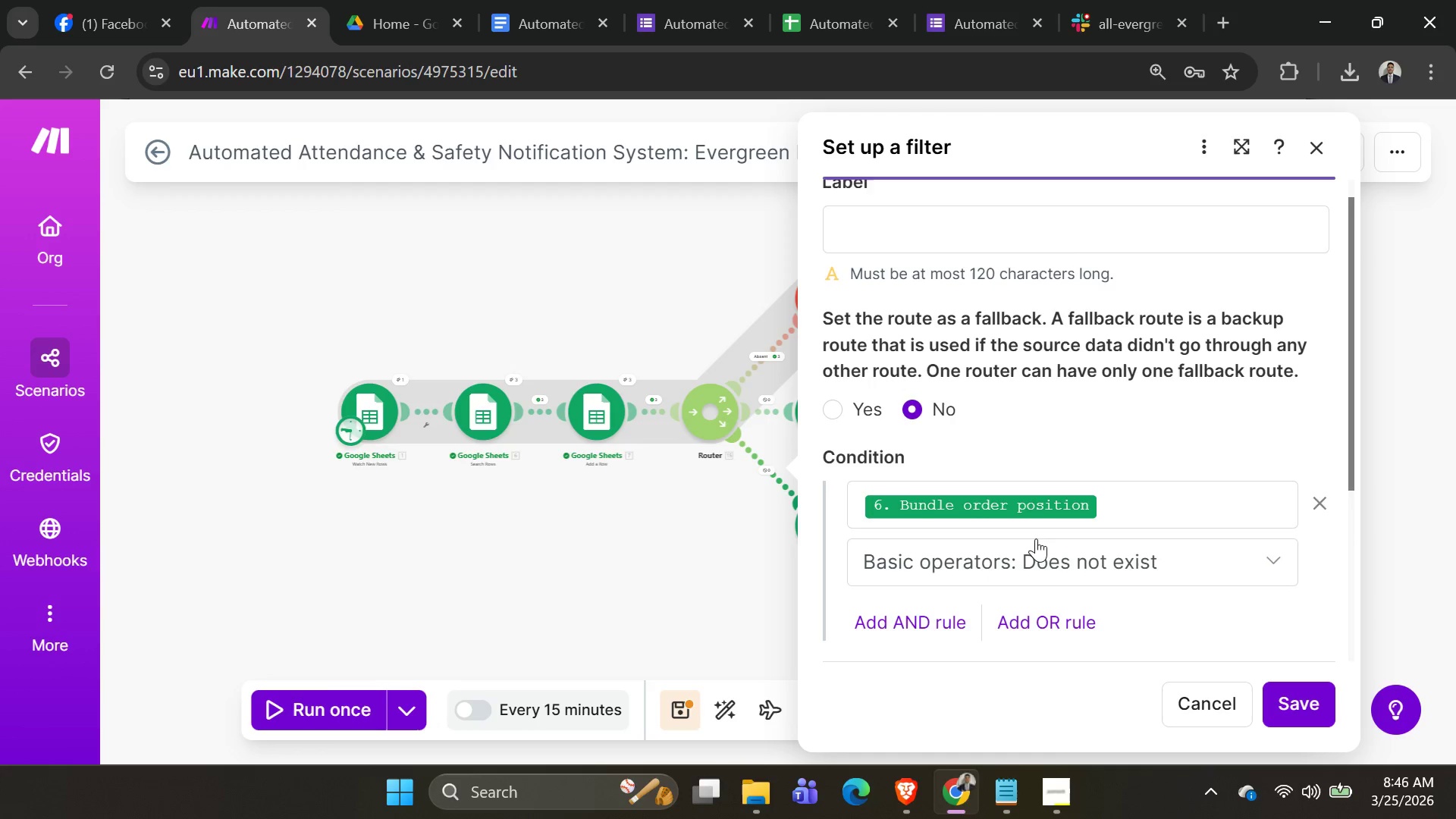 
scroll: coordinate [1036, 538], scroll_direction: down, amount: 2.0
 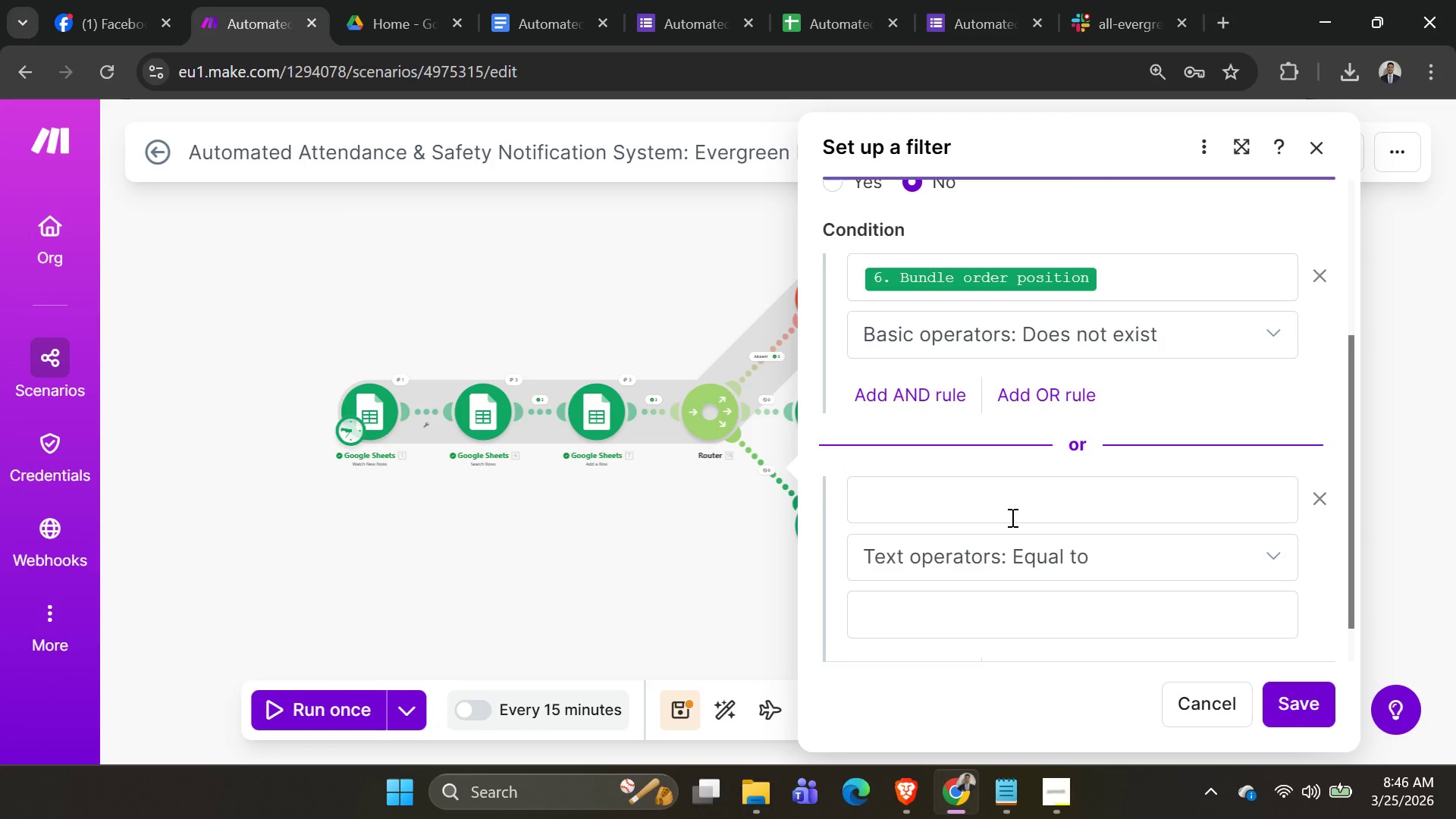 
wait(5.22)
 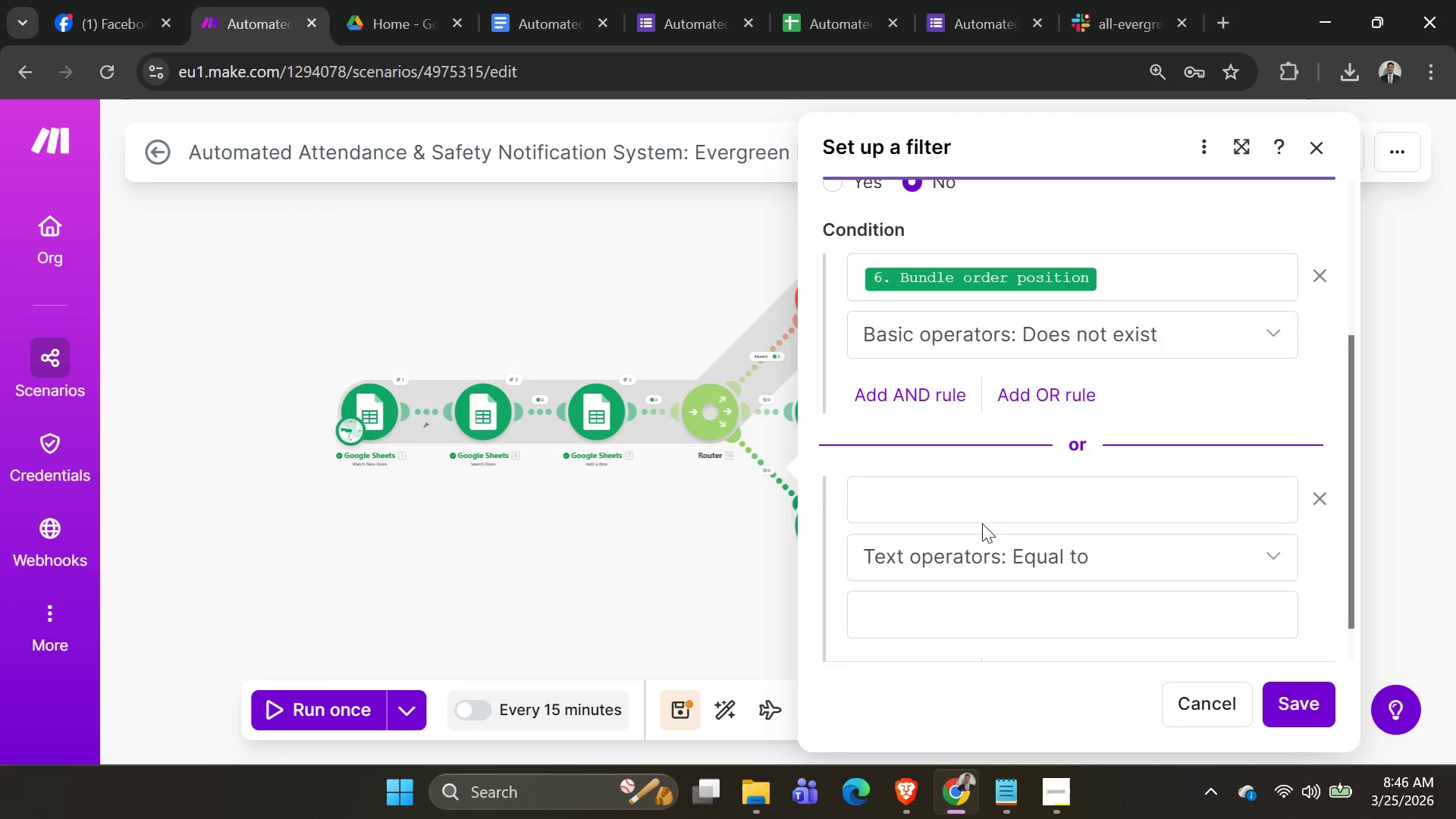 
left_click([1025, 518])
 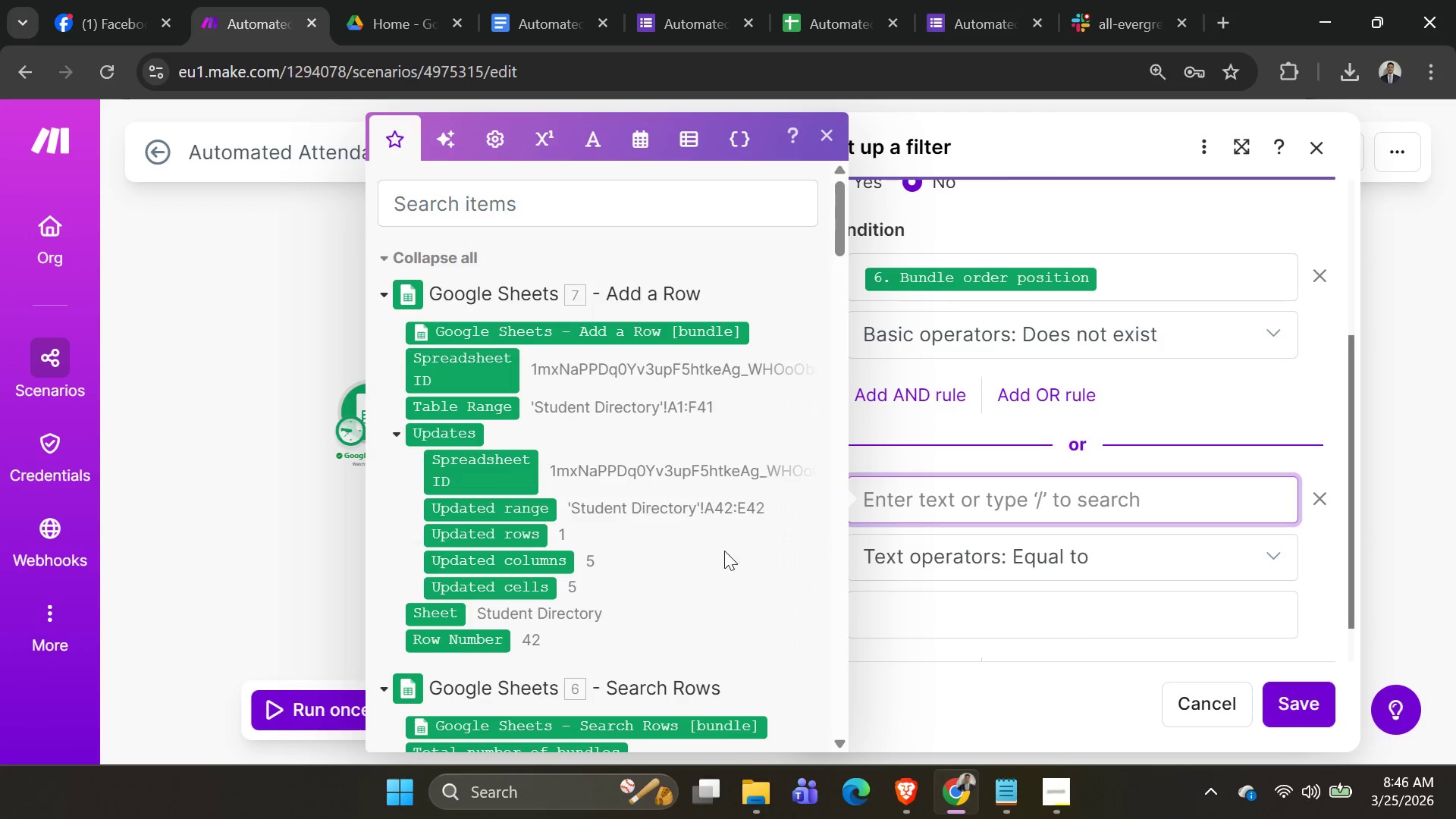 
scroll: coordinate [648, 530], scroll_direction: down, amount: 3.0
 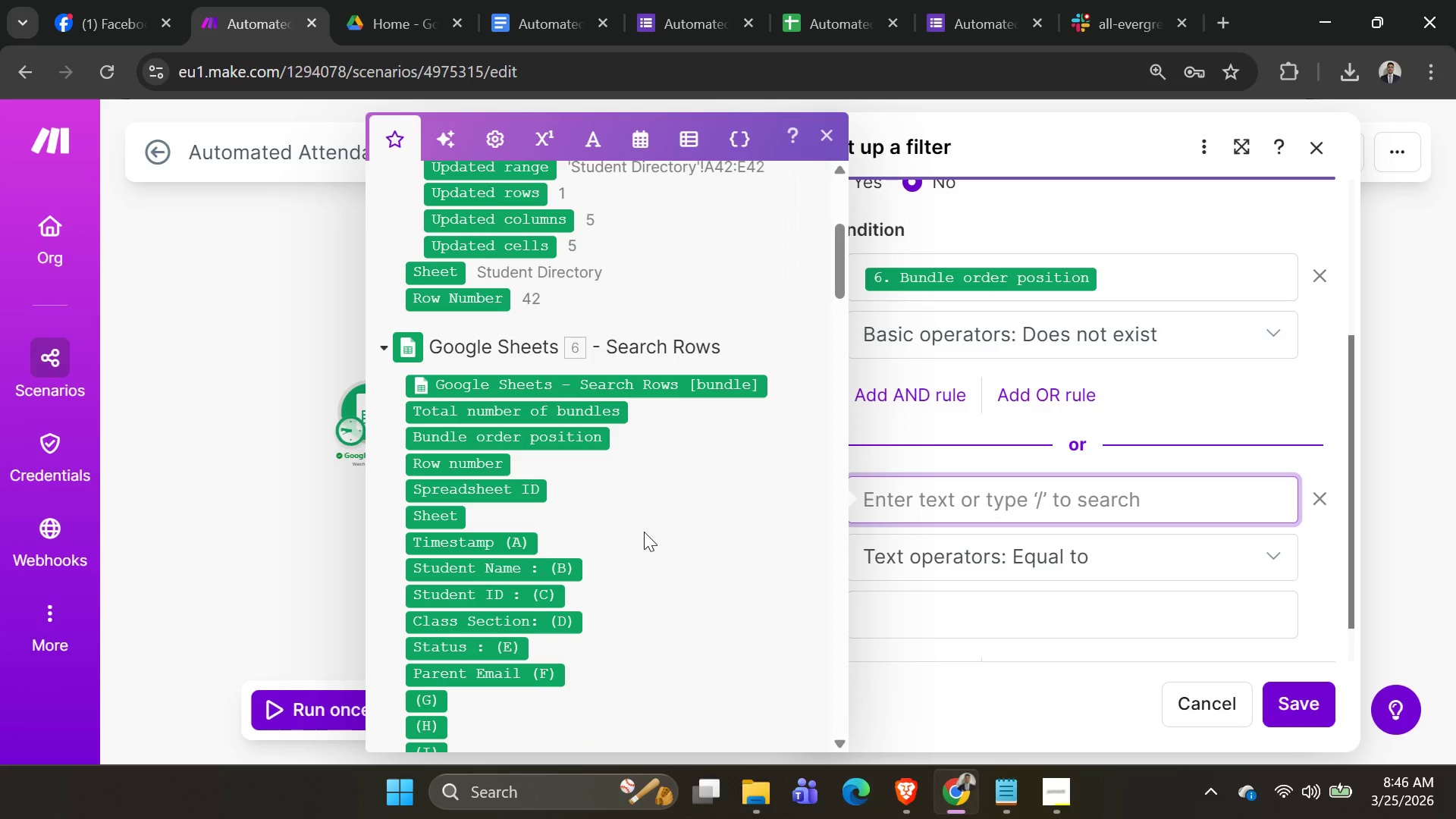 
scroll: coordinate [645, 524], scroll_direction: up, amount: 3.0
 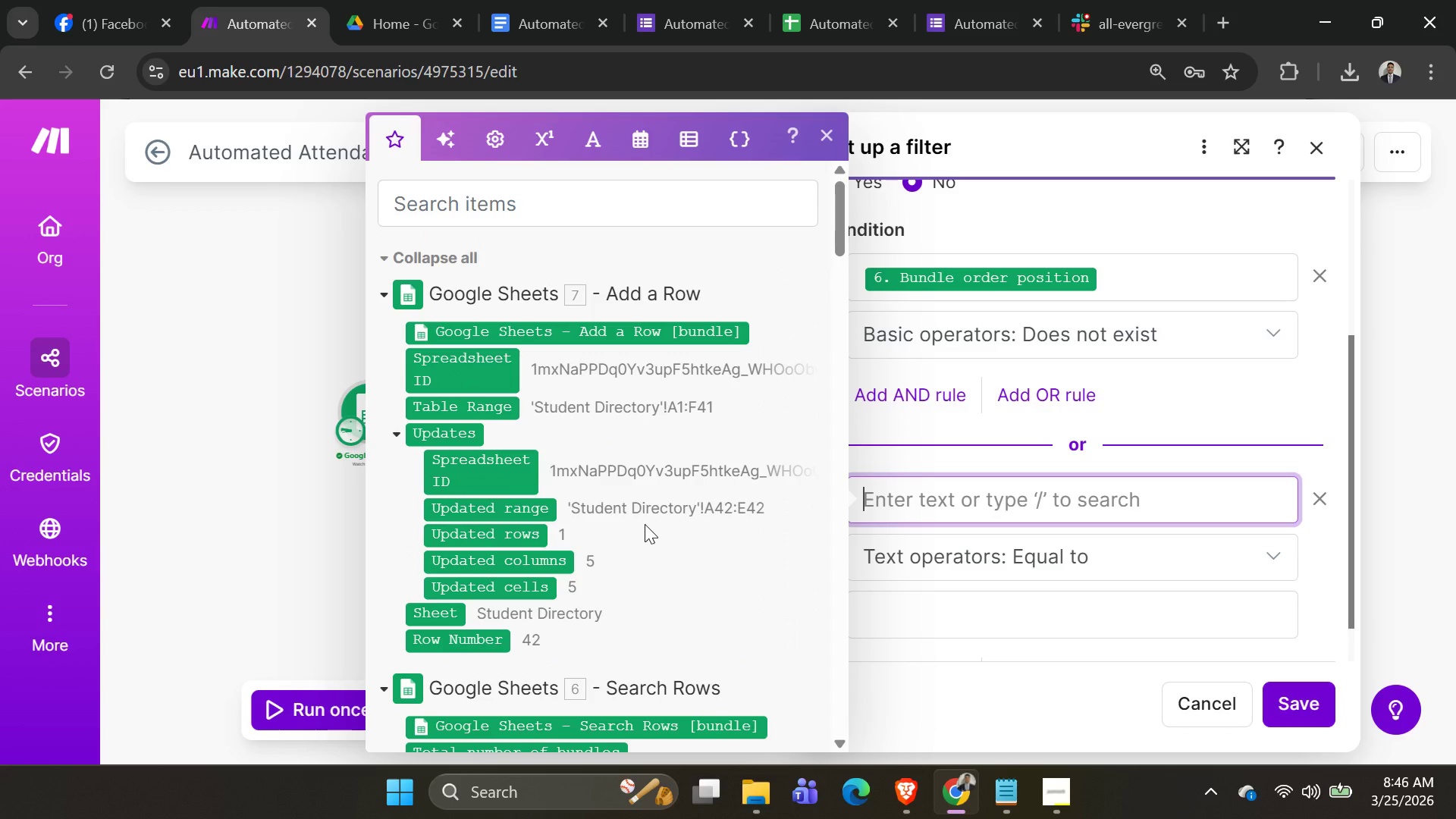 
scroll: coordinate [651, 524], scroll_direction: down, amount: 3.0
 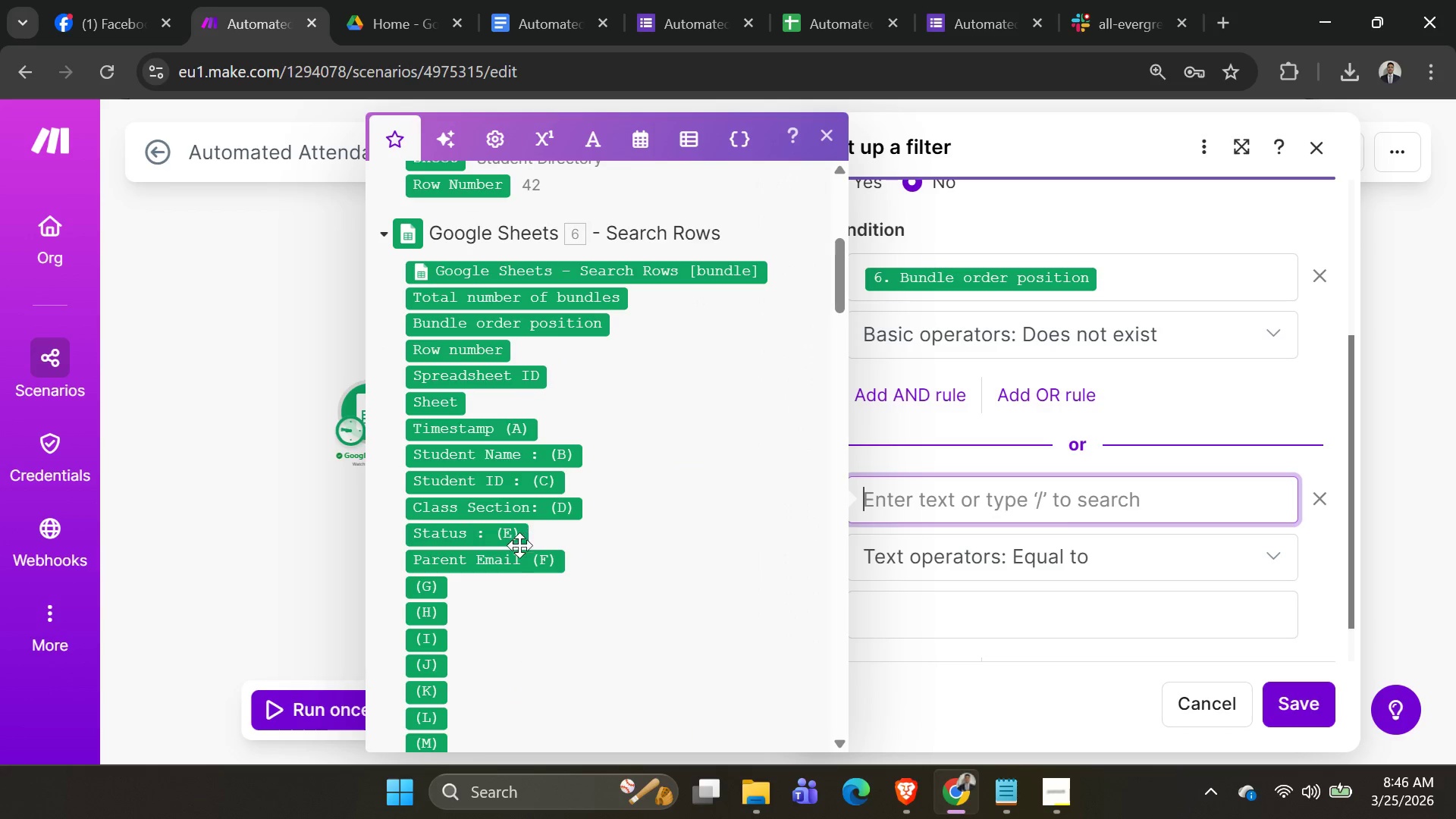 
left_click([516, 566])
 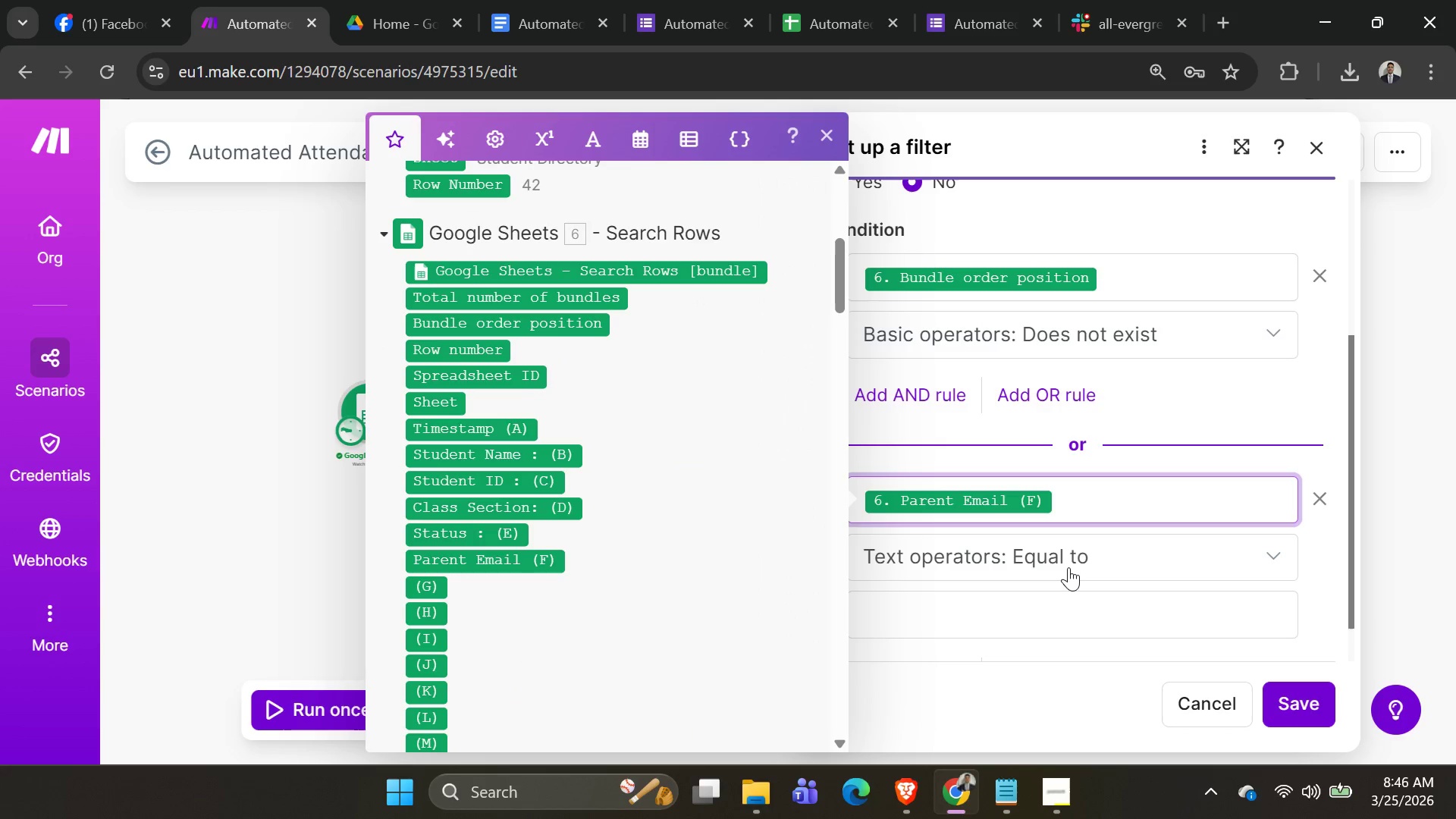 
wait(8.16)
 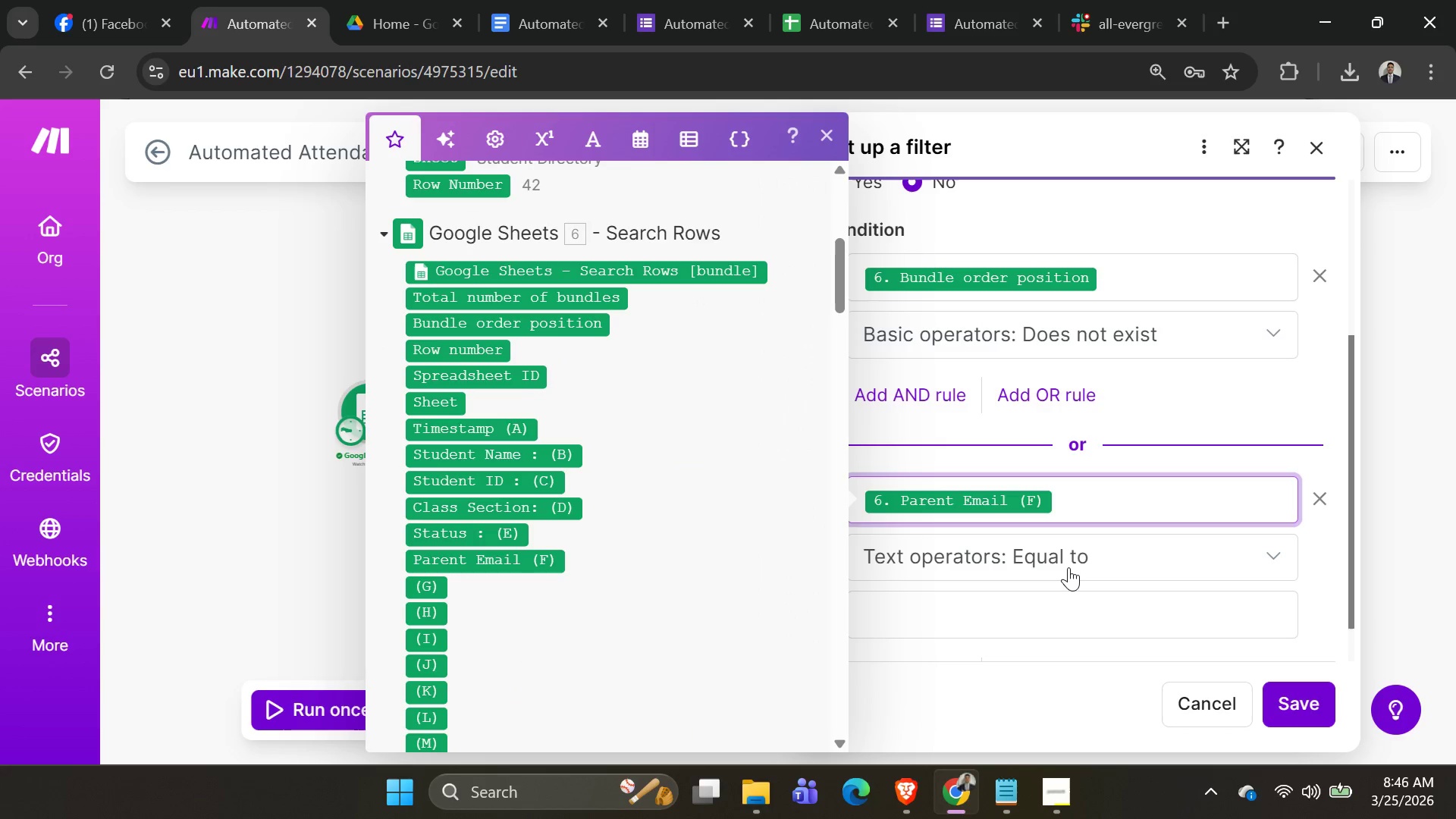 
left_click([1067, 557])
 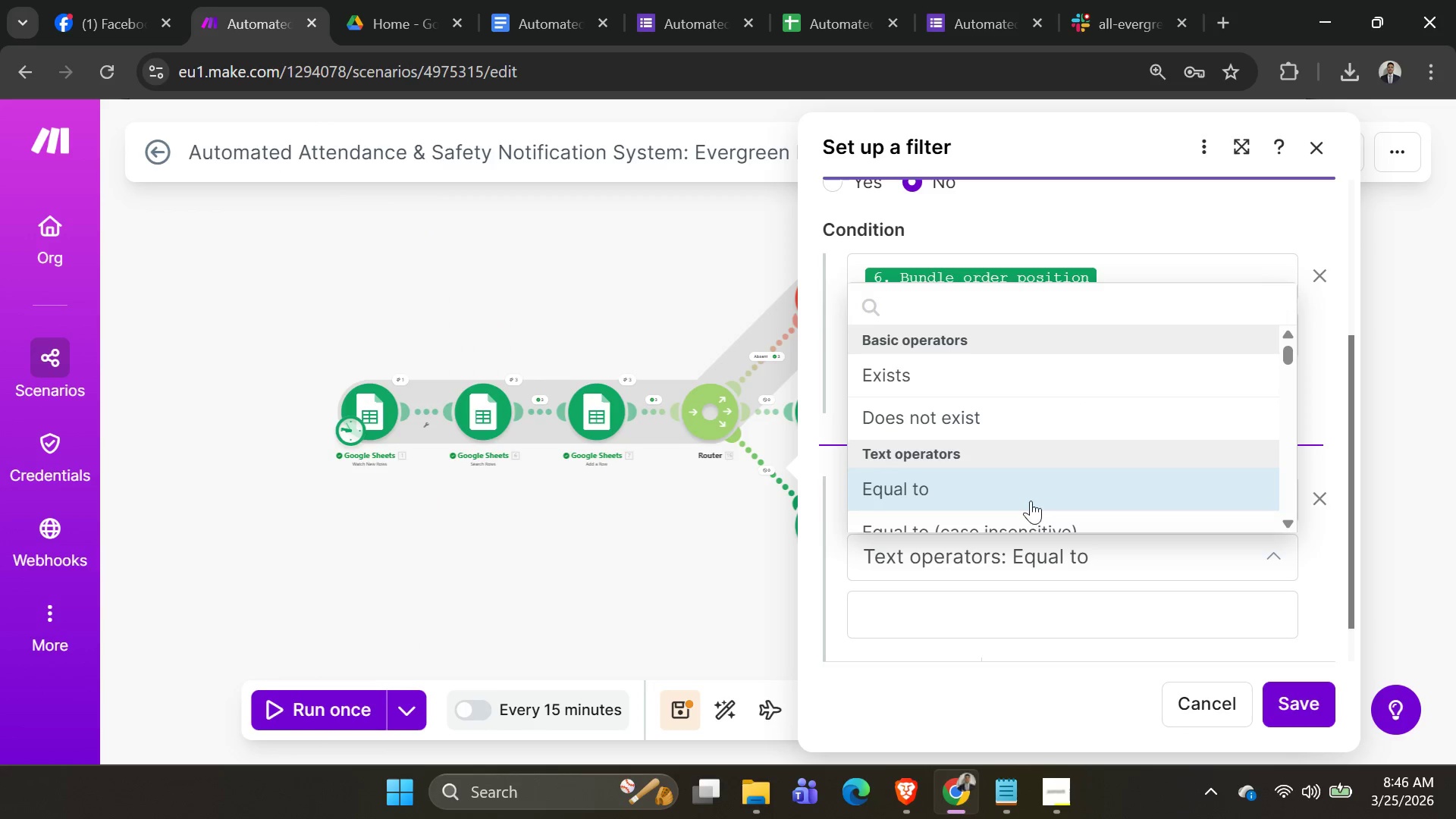 
scroll: coordinate [1024, 490], scroll_direction: down, amount: 1.0
 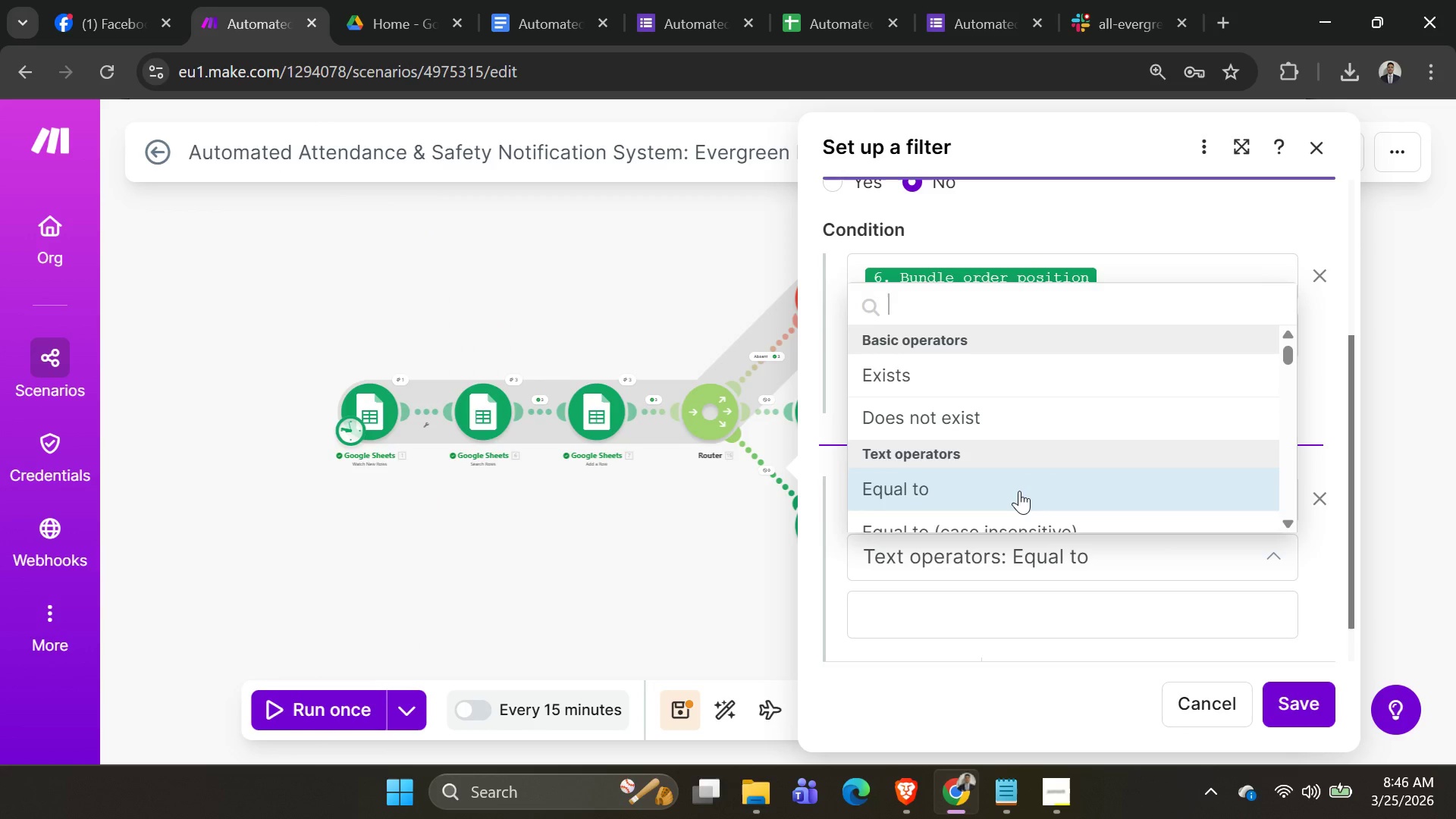 
type(emp)
 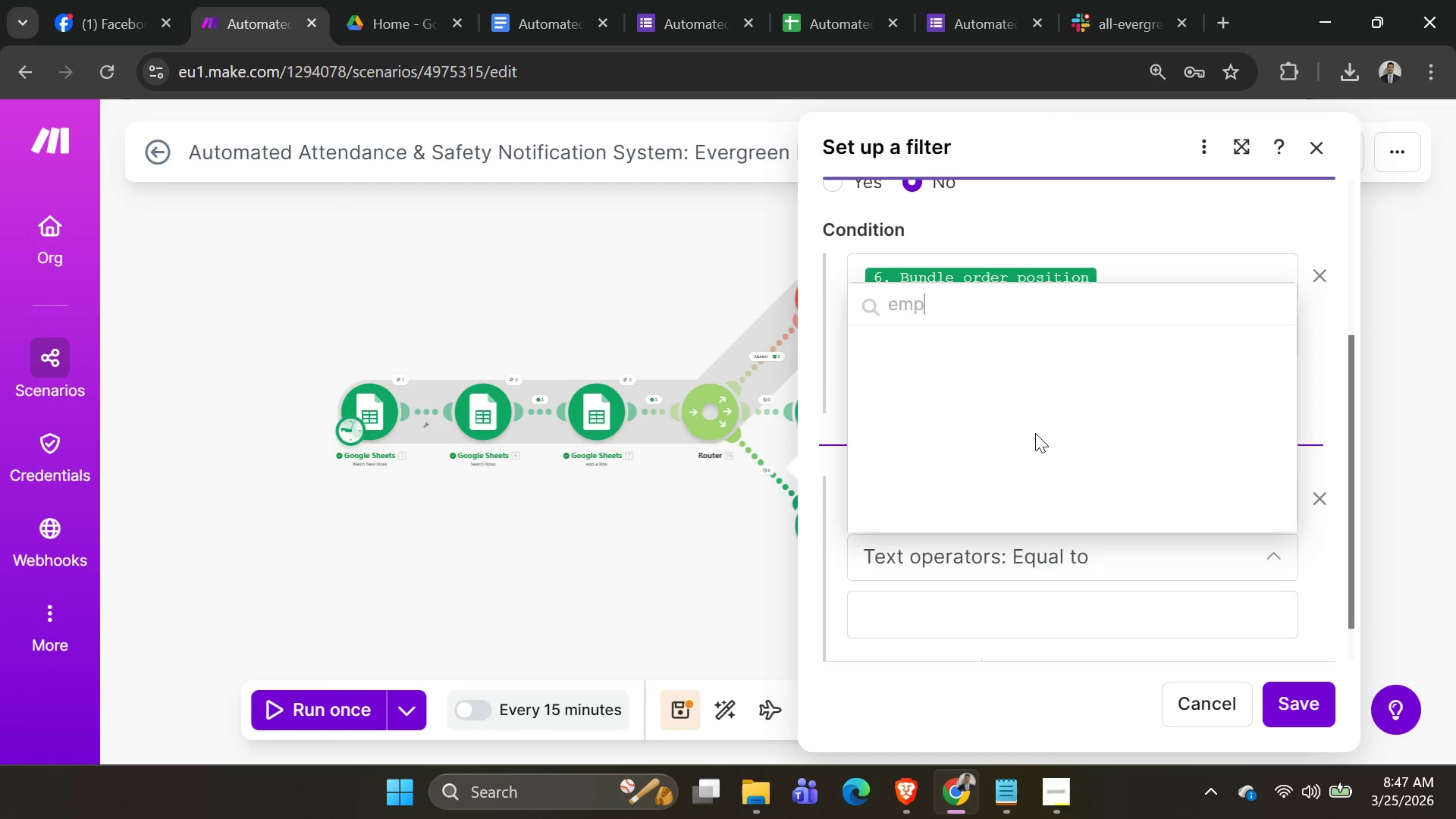 
key(Backspace)
 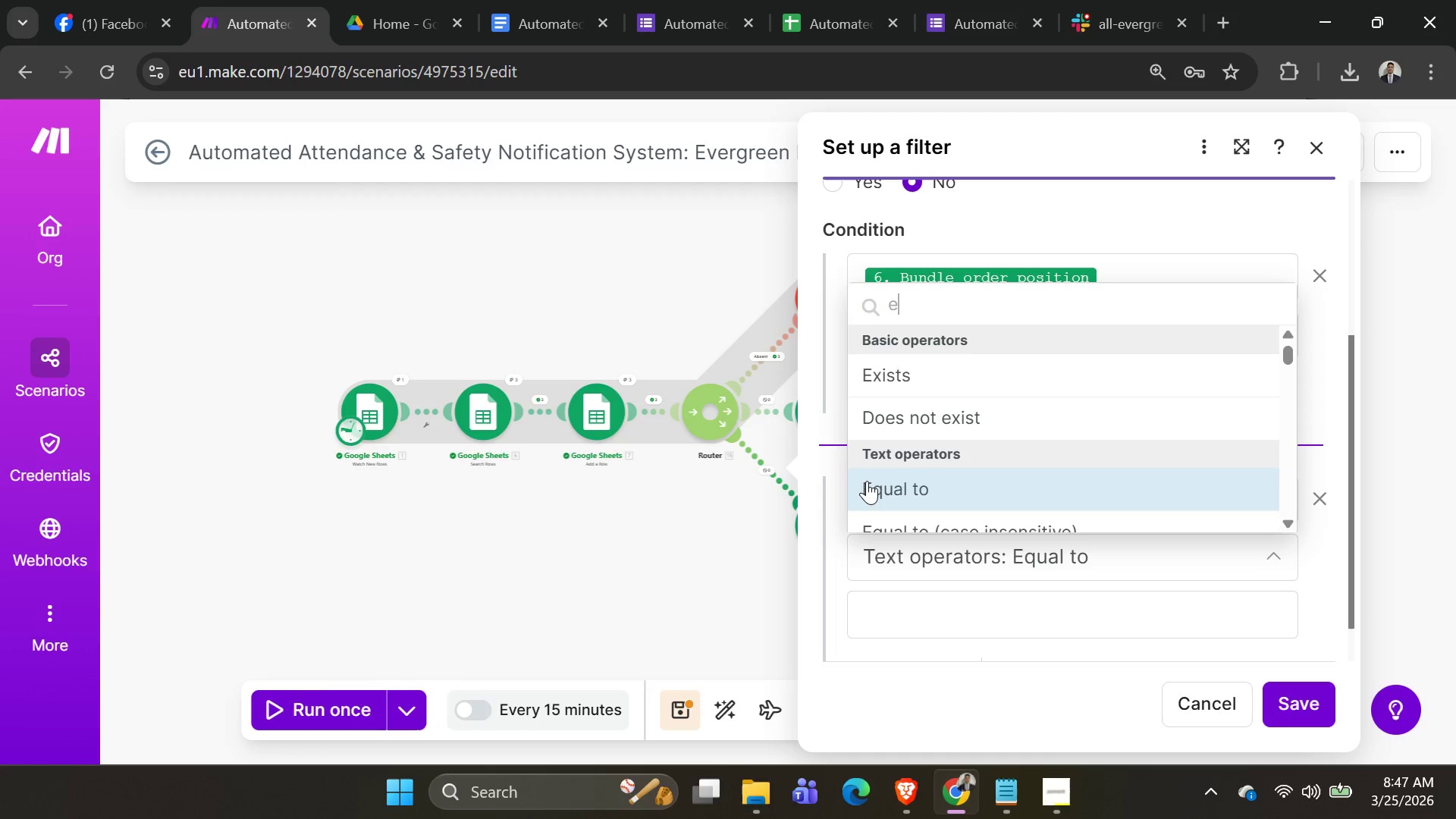 
key(Backspace)
 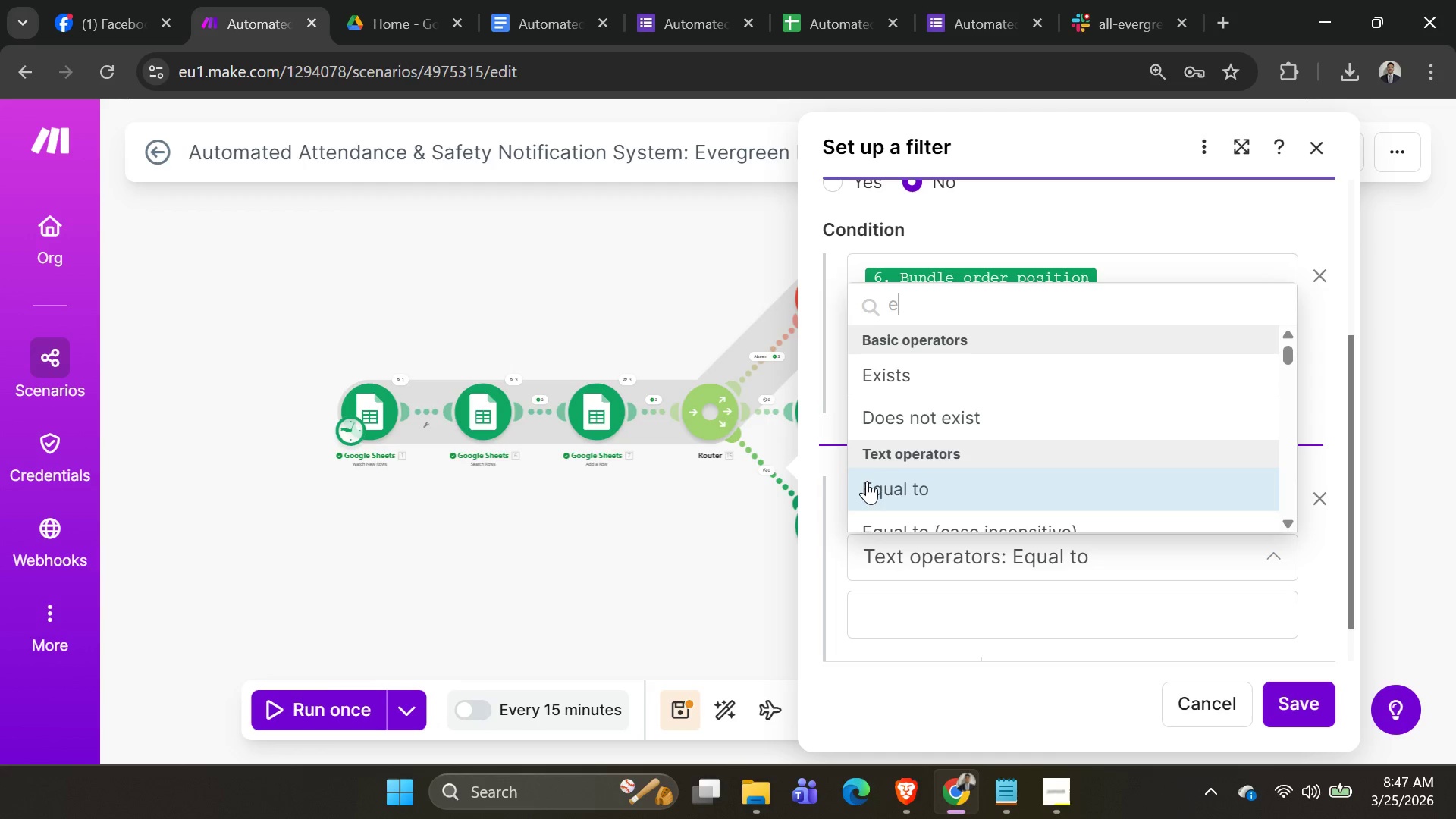 
key(Backspace)
 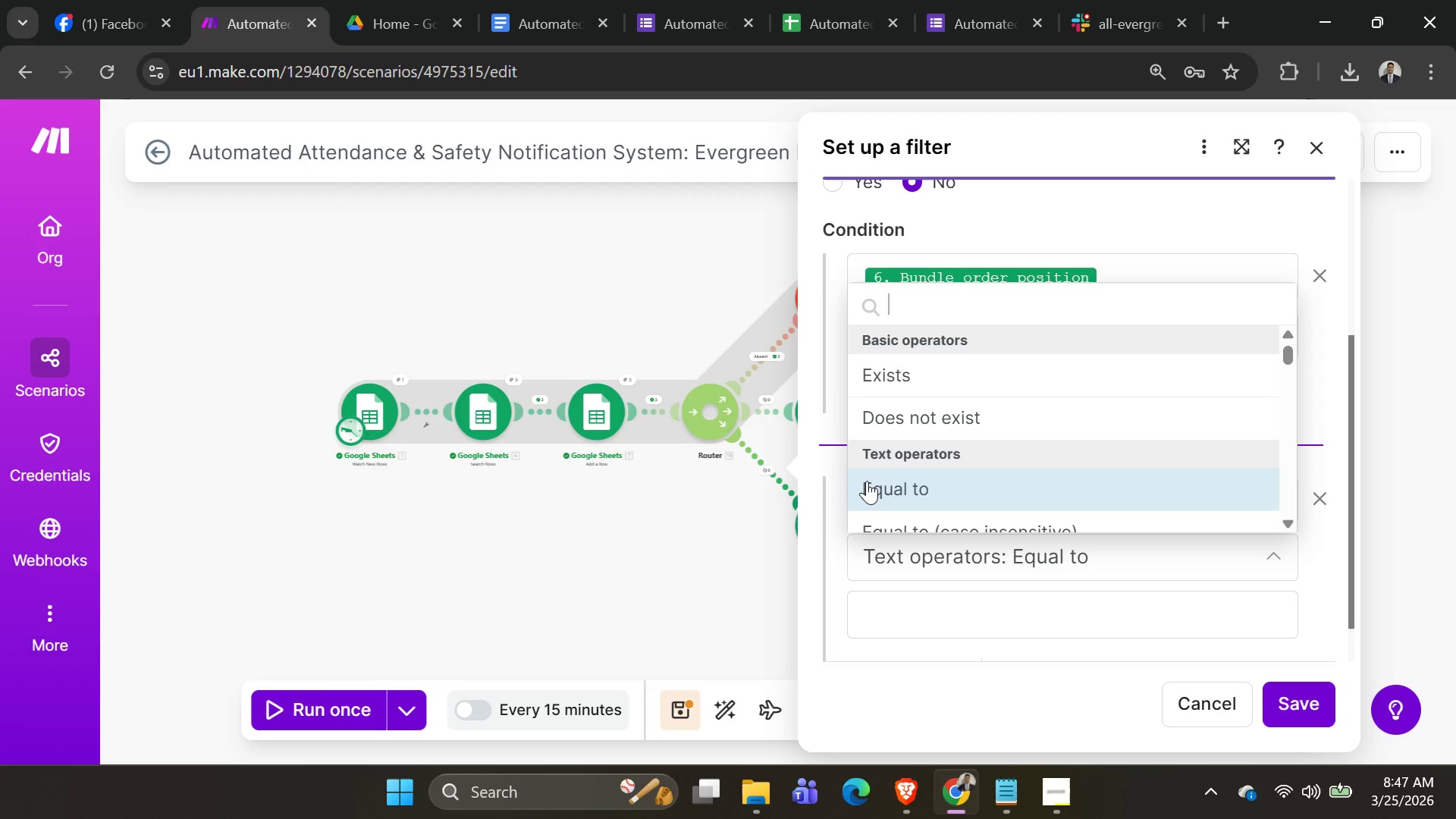 
wait(22.86)
 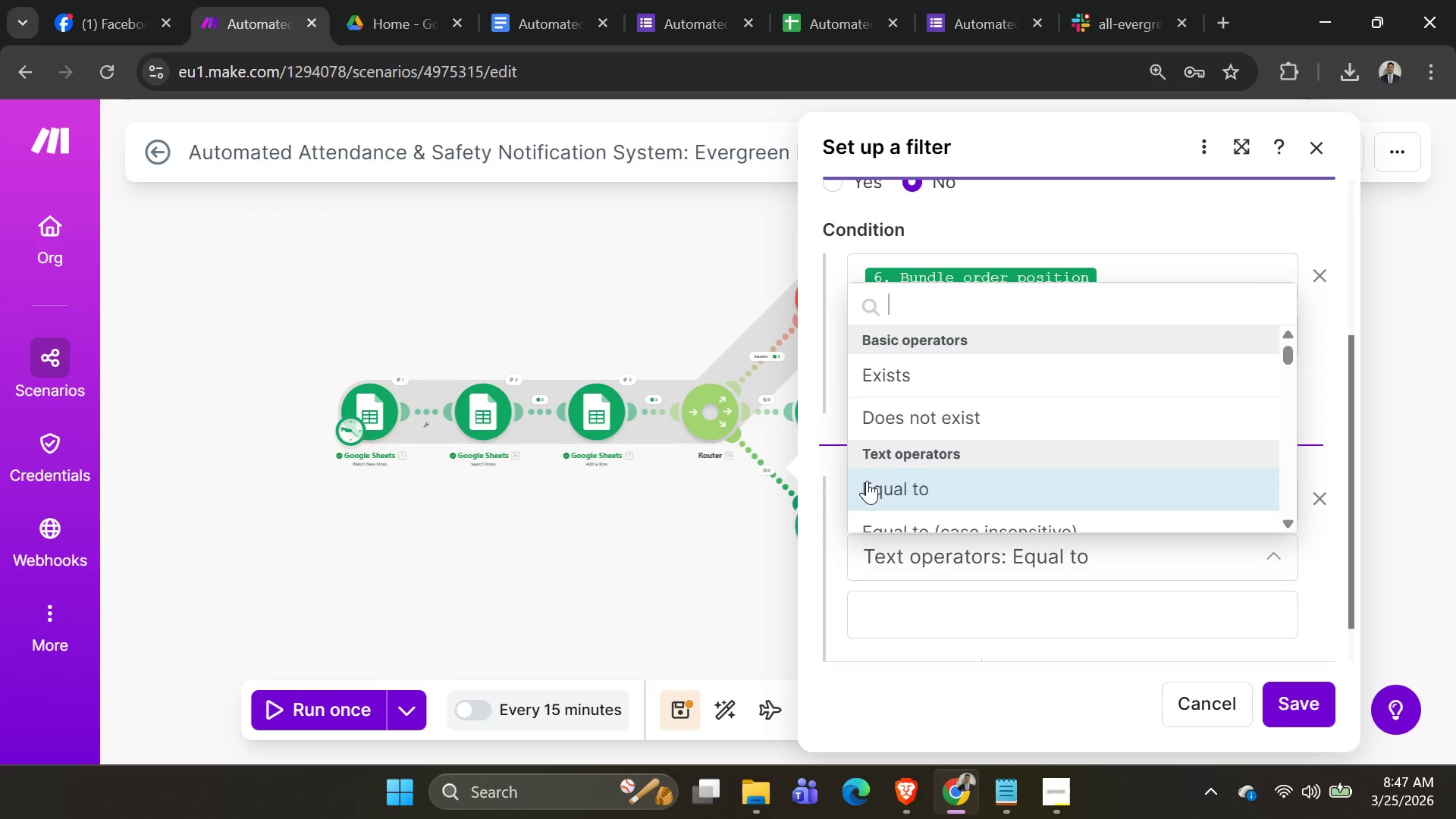 
left_click([1327, 585])
 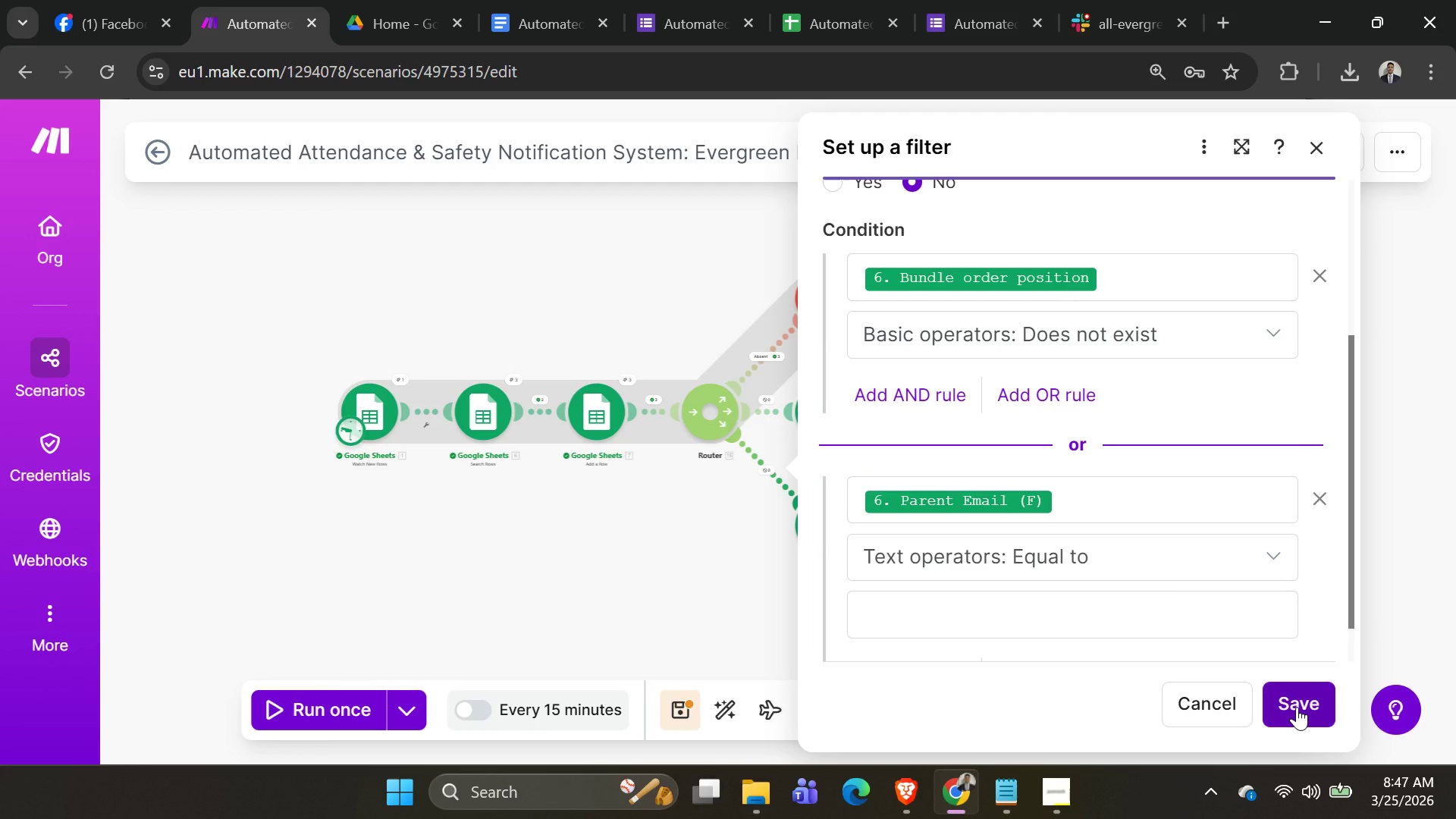 
wait(5.45)
 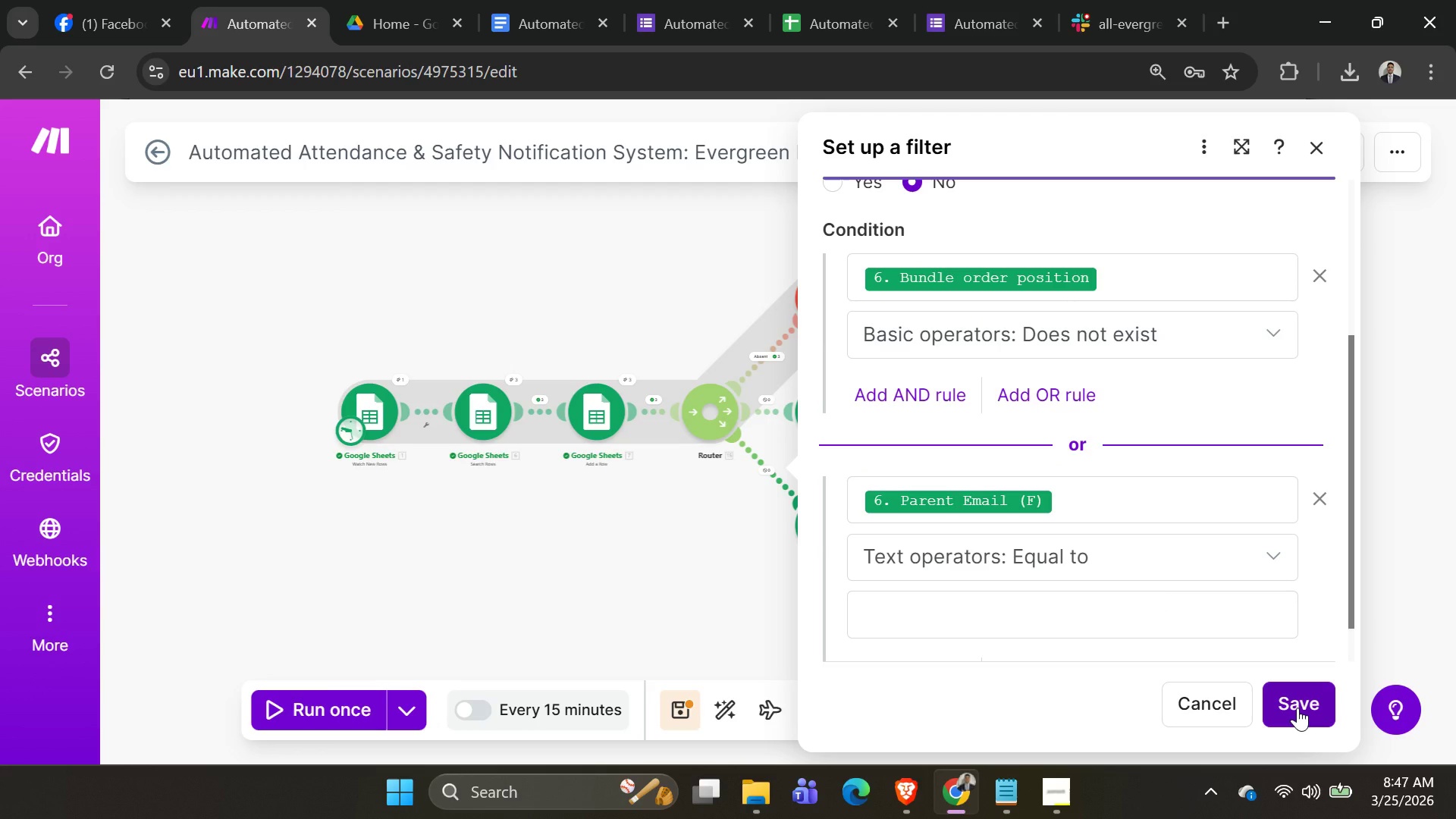 
left_click([1080, 623])
 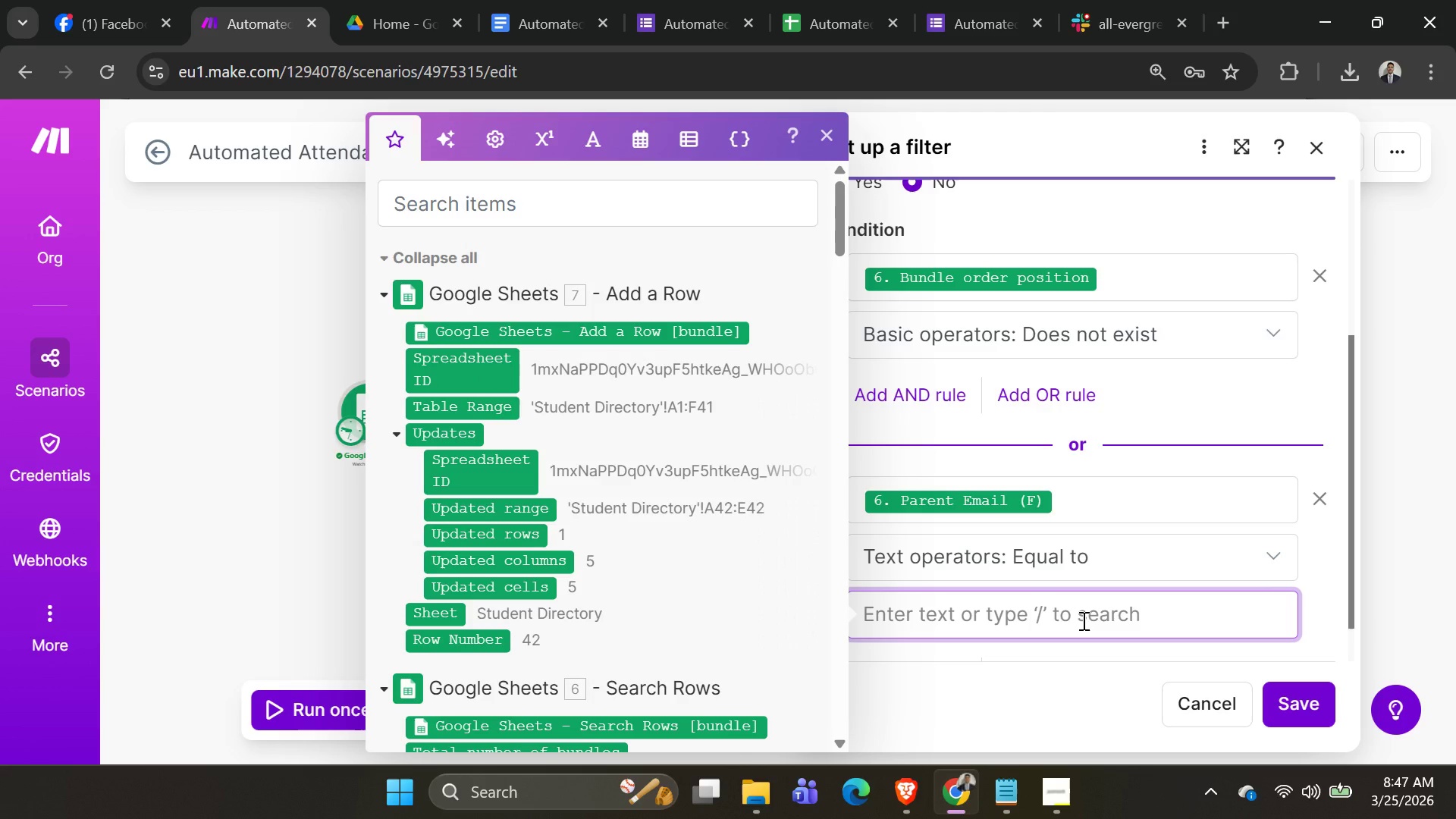 
key(Backspace)
 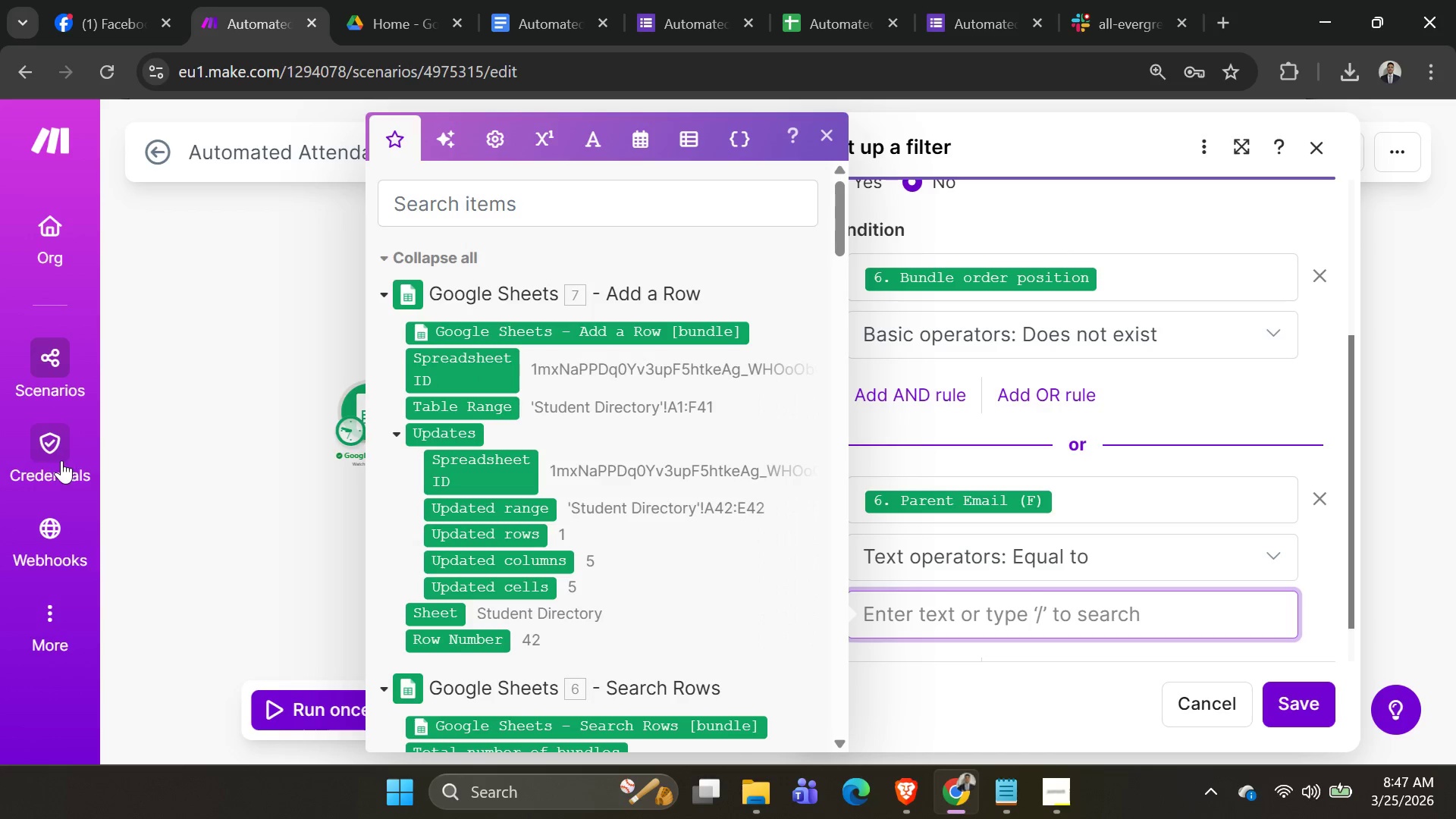 
left_click([264, 538])
 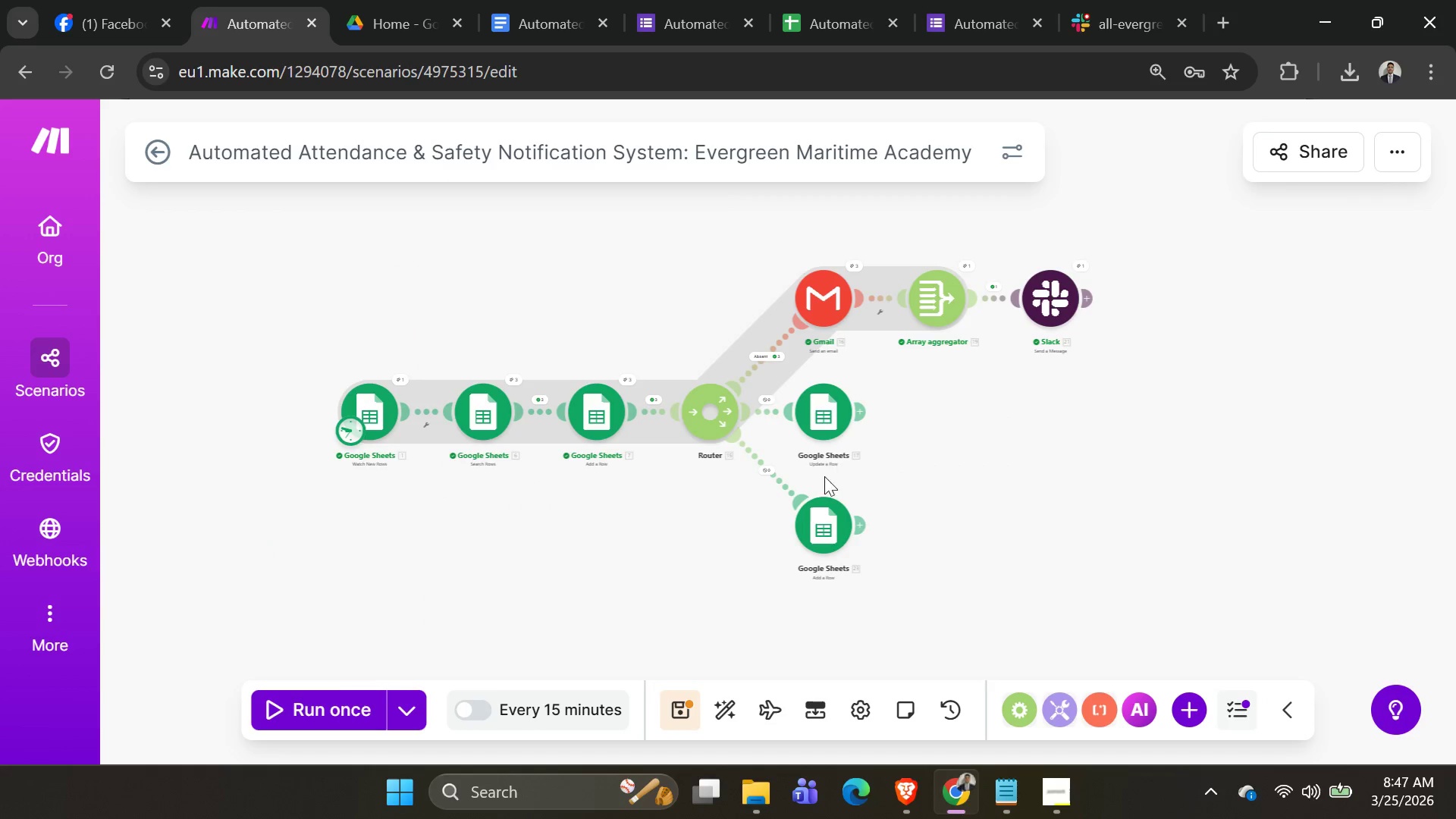 
left_click([822, 518])
 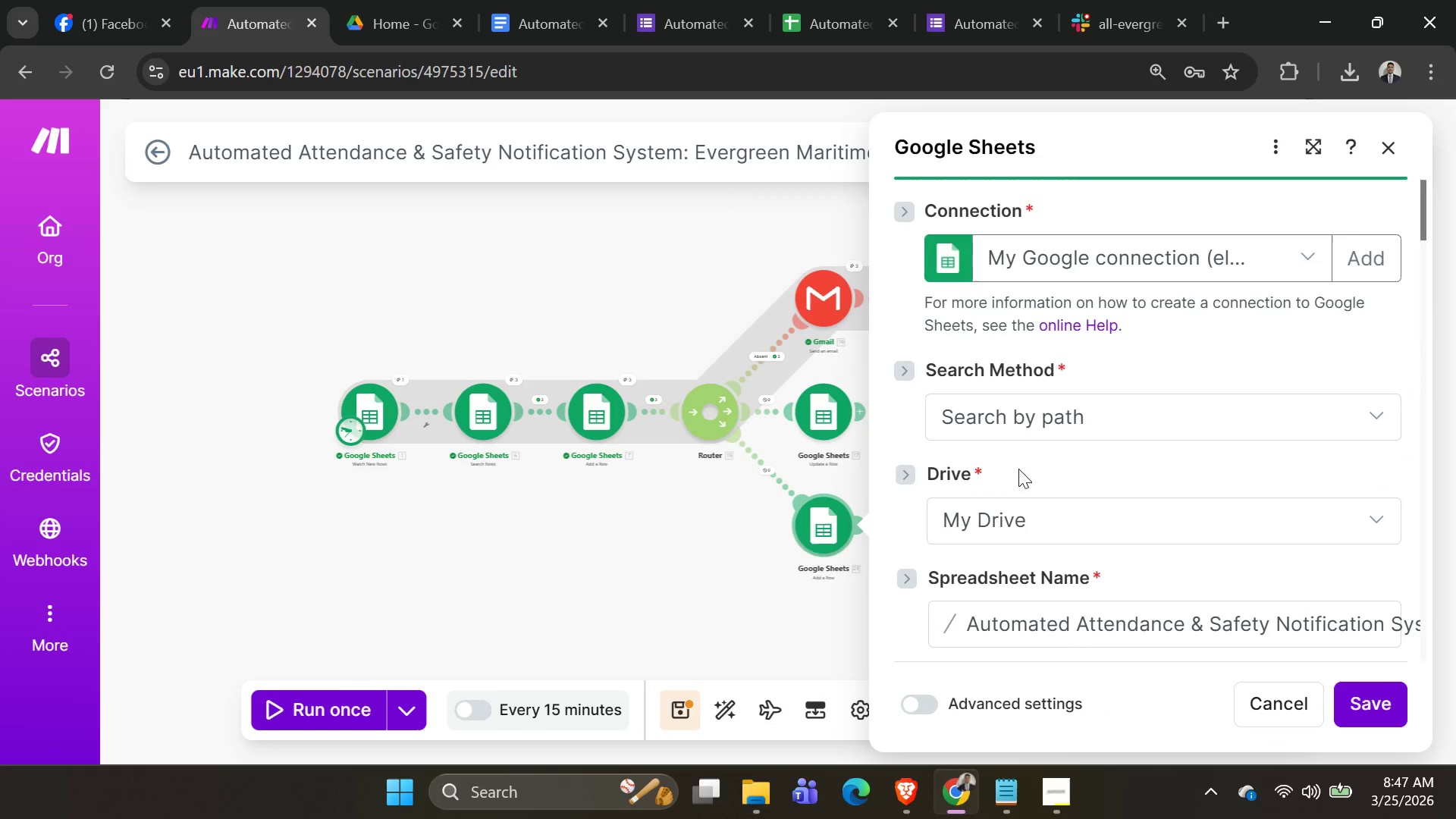 
left_click([686, 576])
 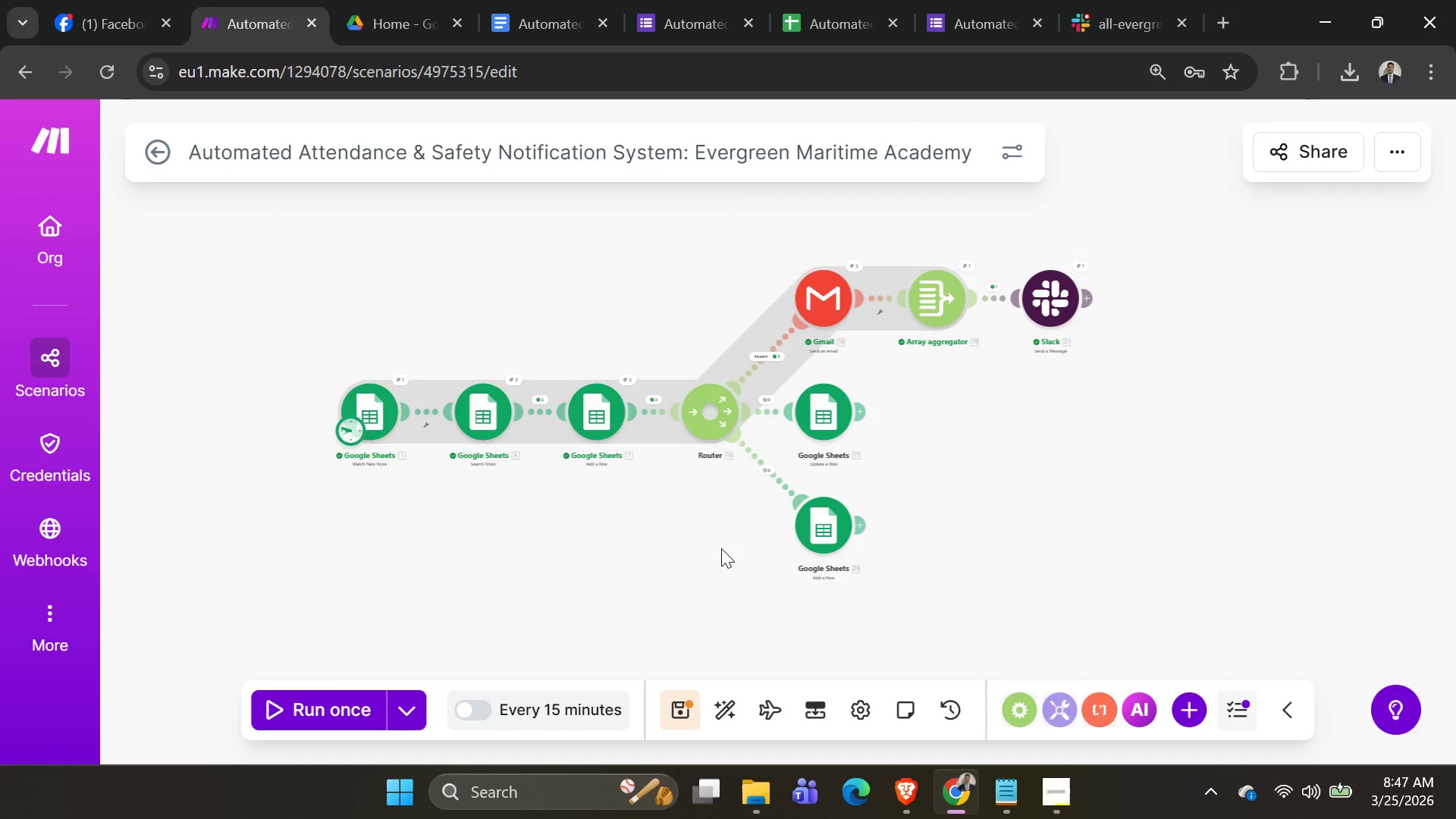 
wait(8.22)
 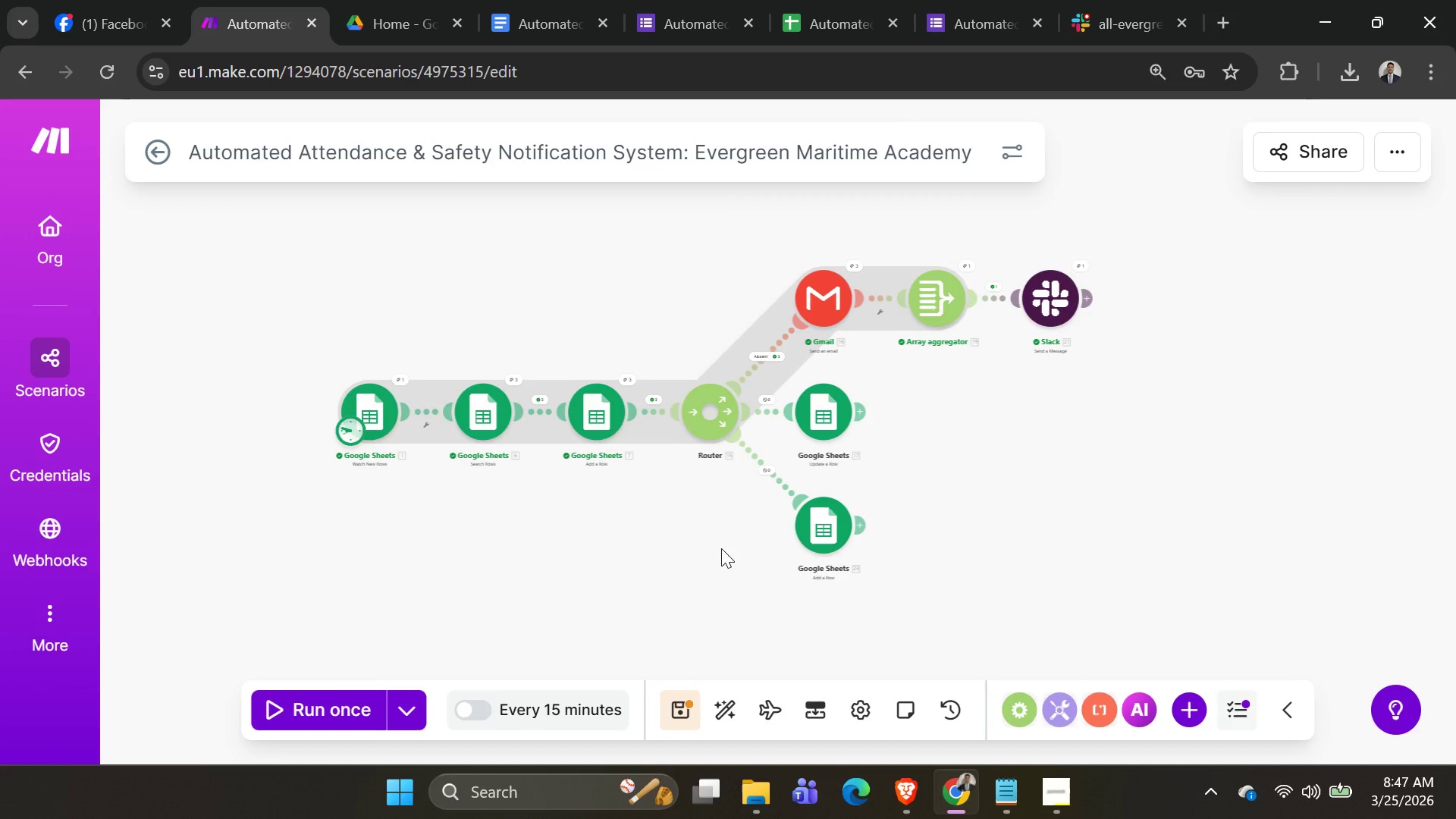 
left_click([422, 708])
 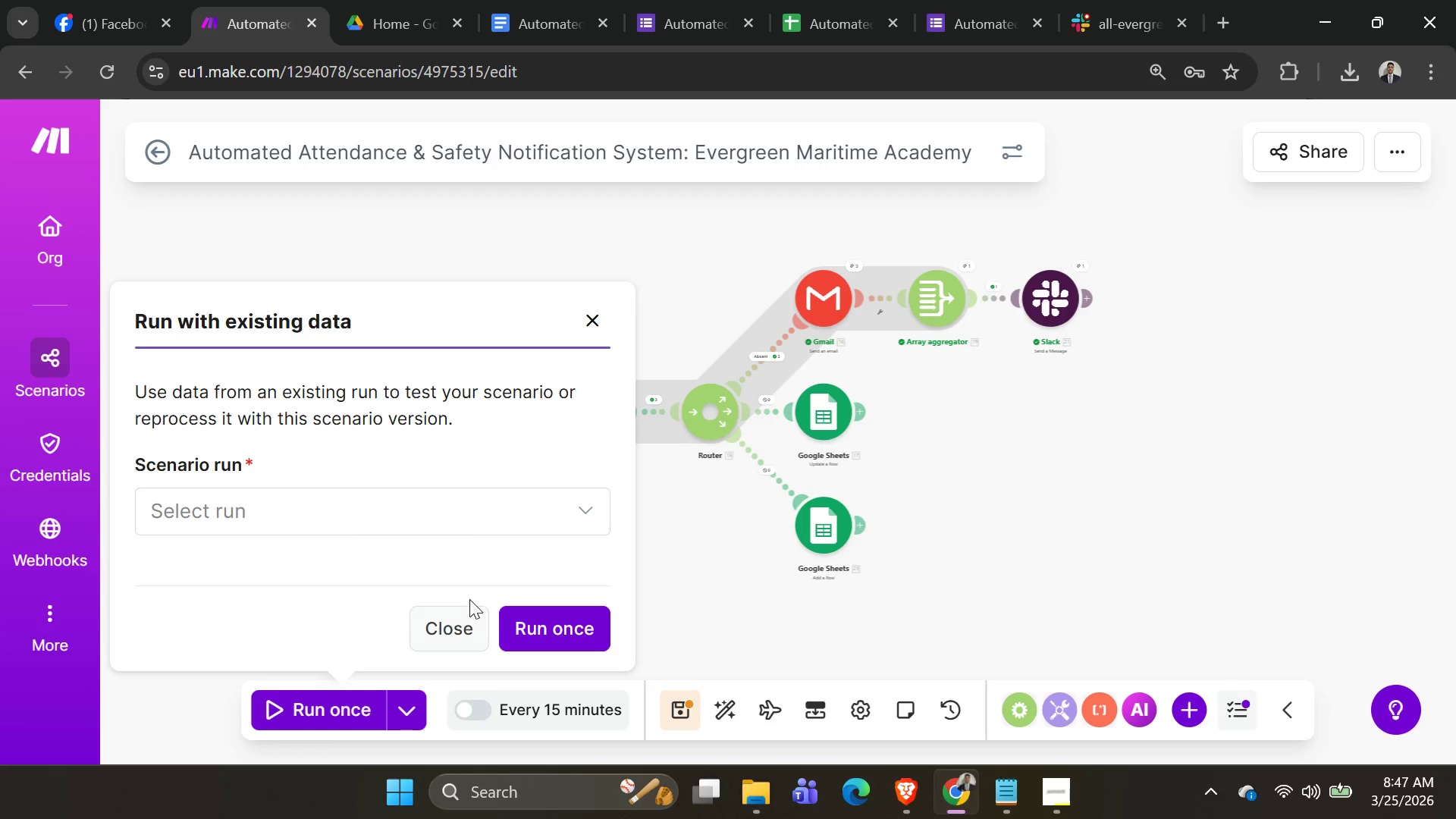 
left_click([458, 520])
 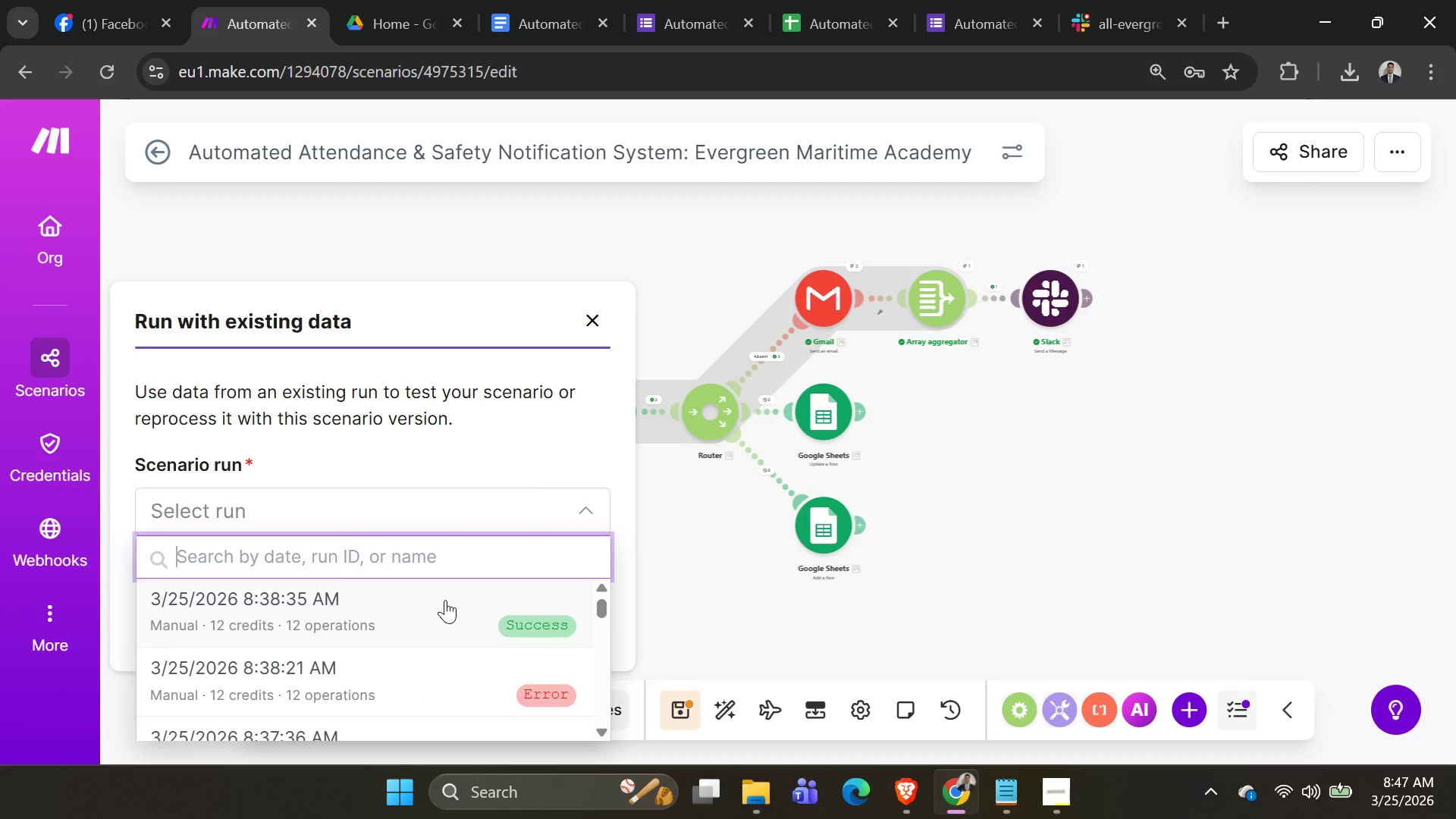 
left_click([444, 604])
 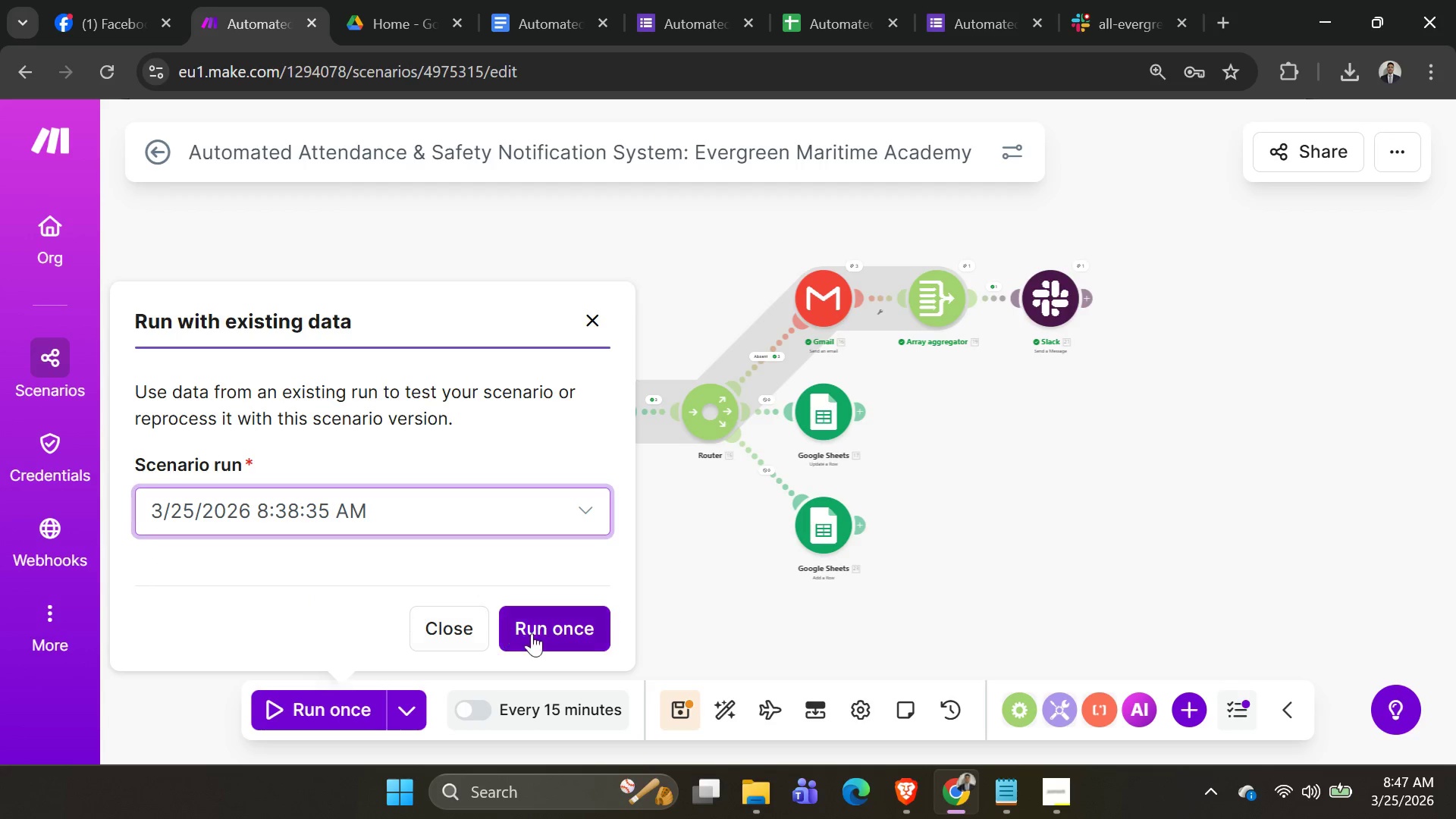 
left_click([535, 637])
 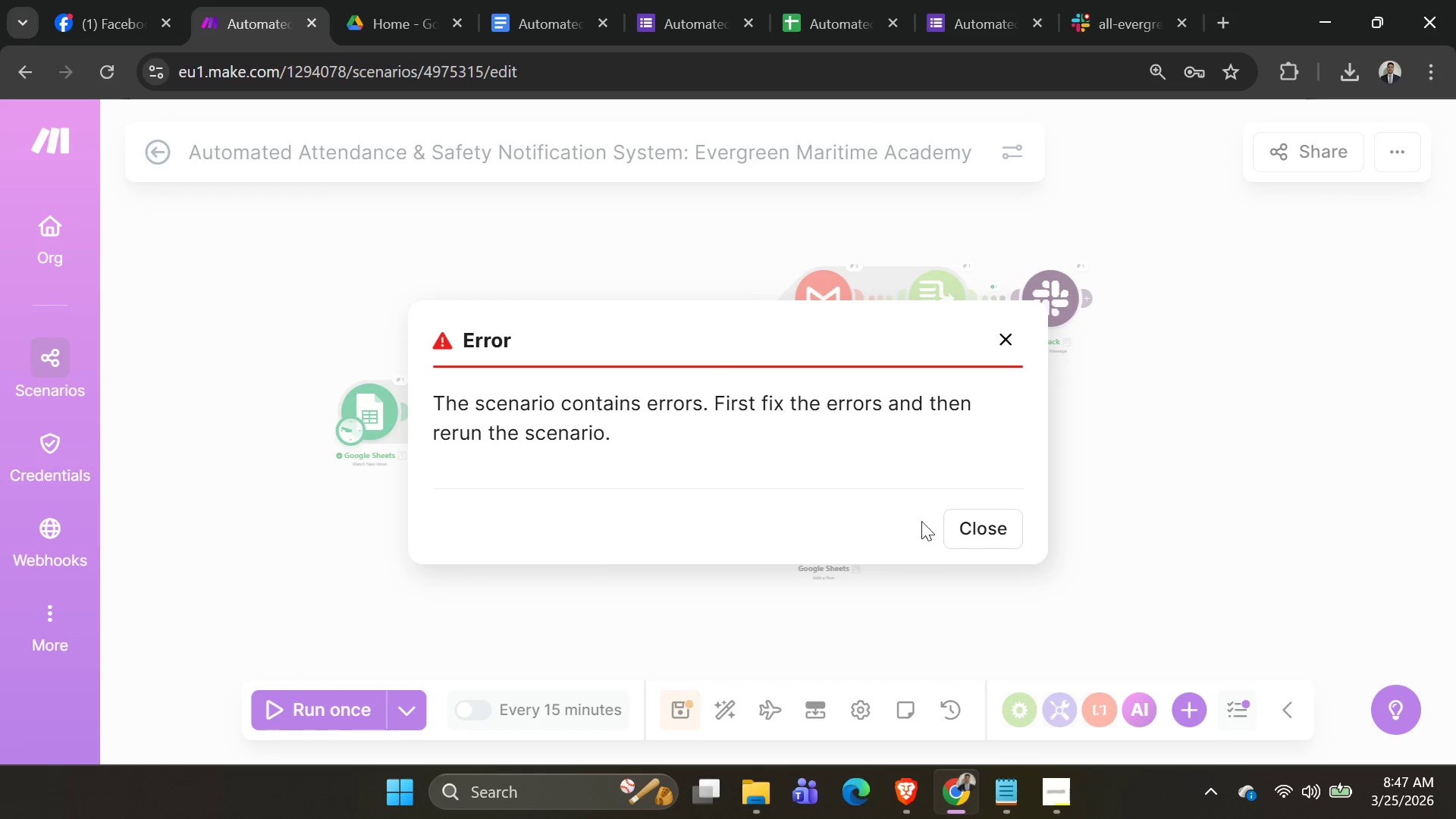 
left_click([979, 536])
 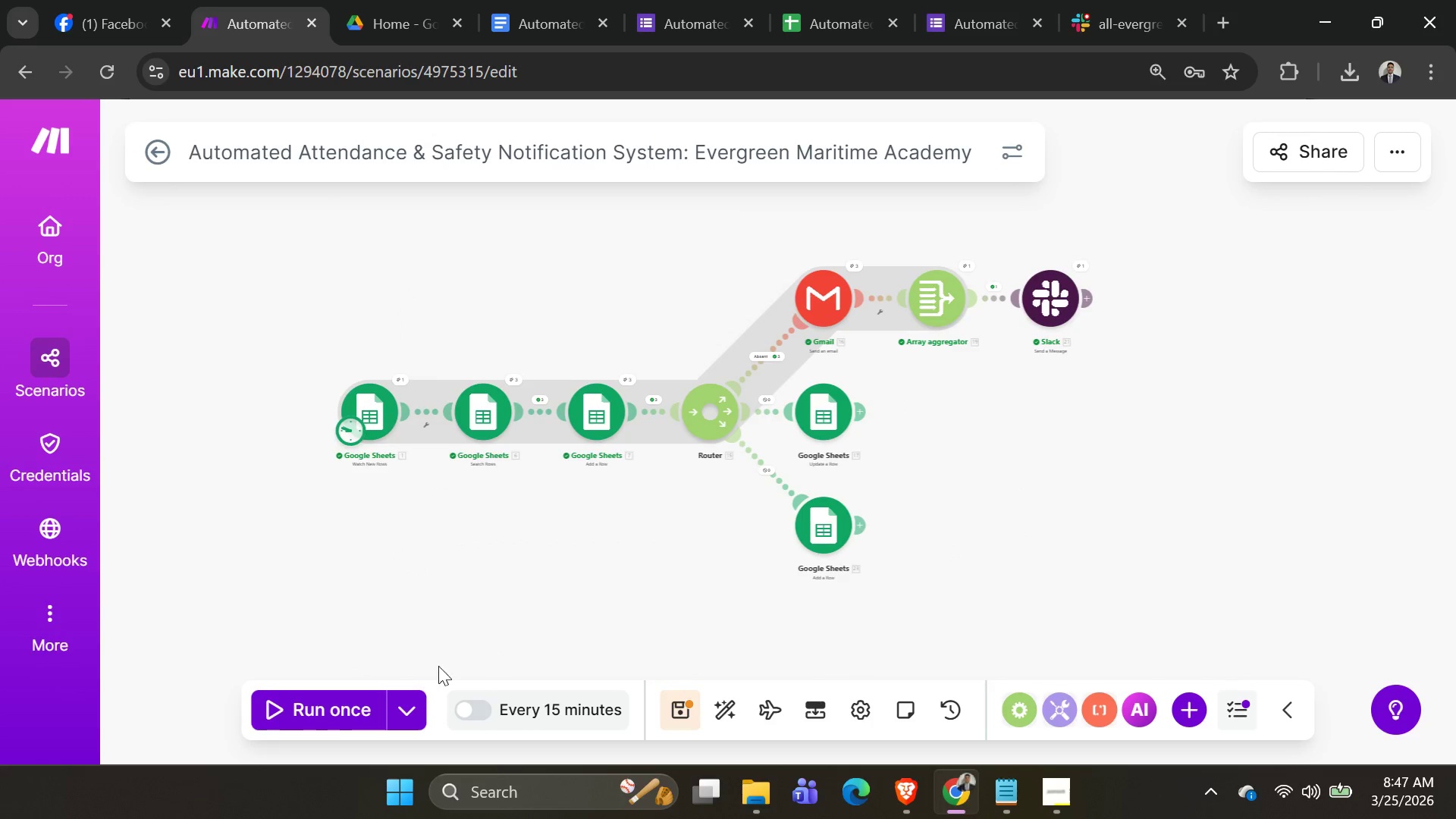 
left_click([362, 700])
 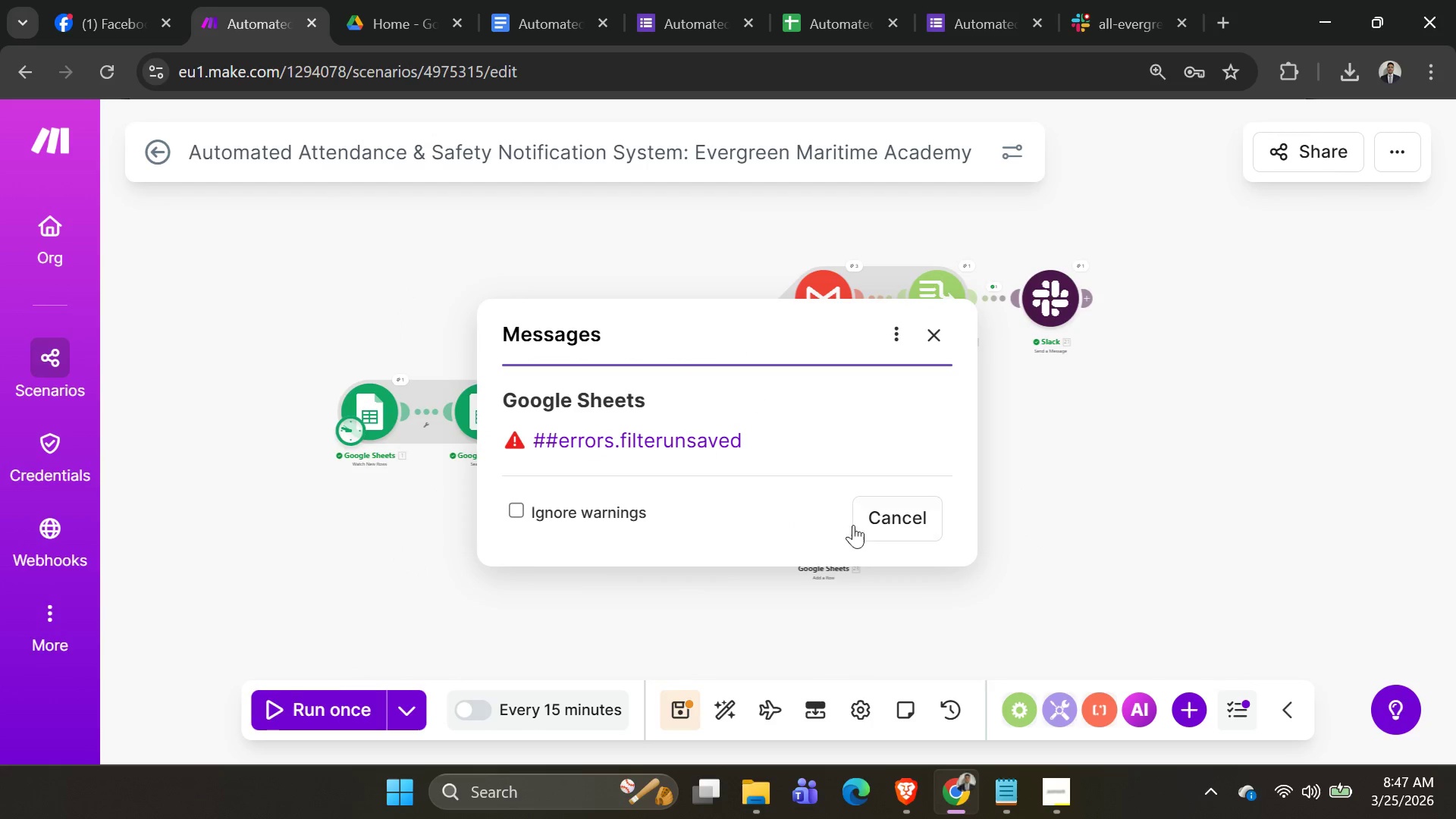 
left_click([897, 510])
 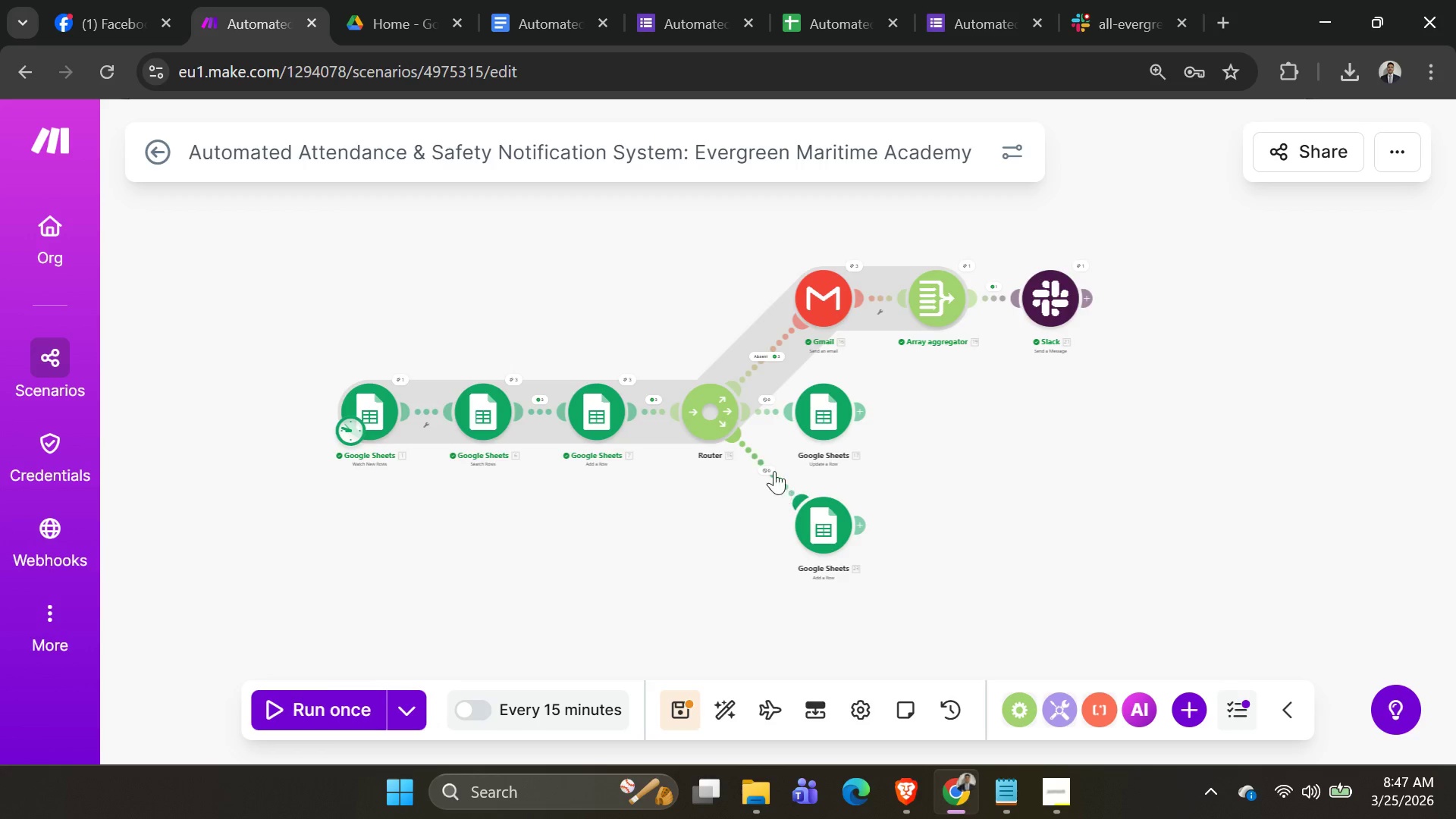 
left_click([764, 470])
 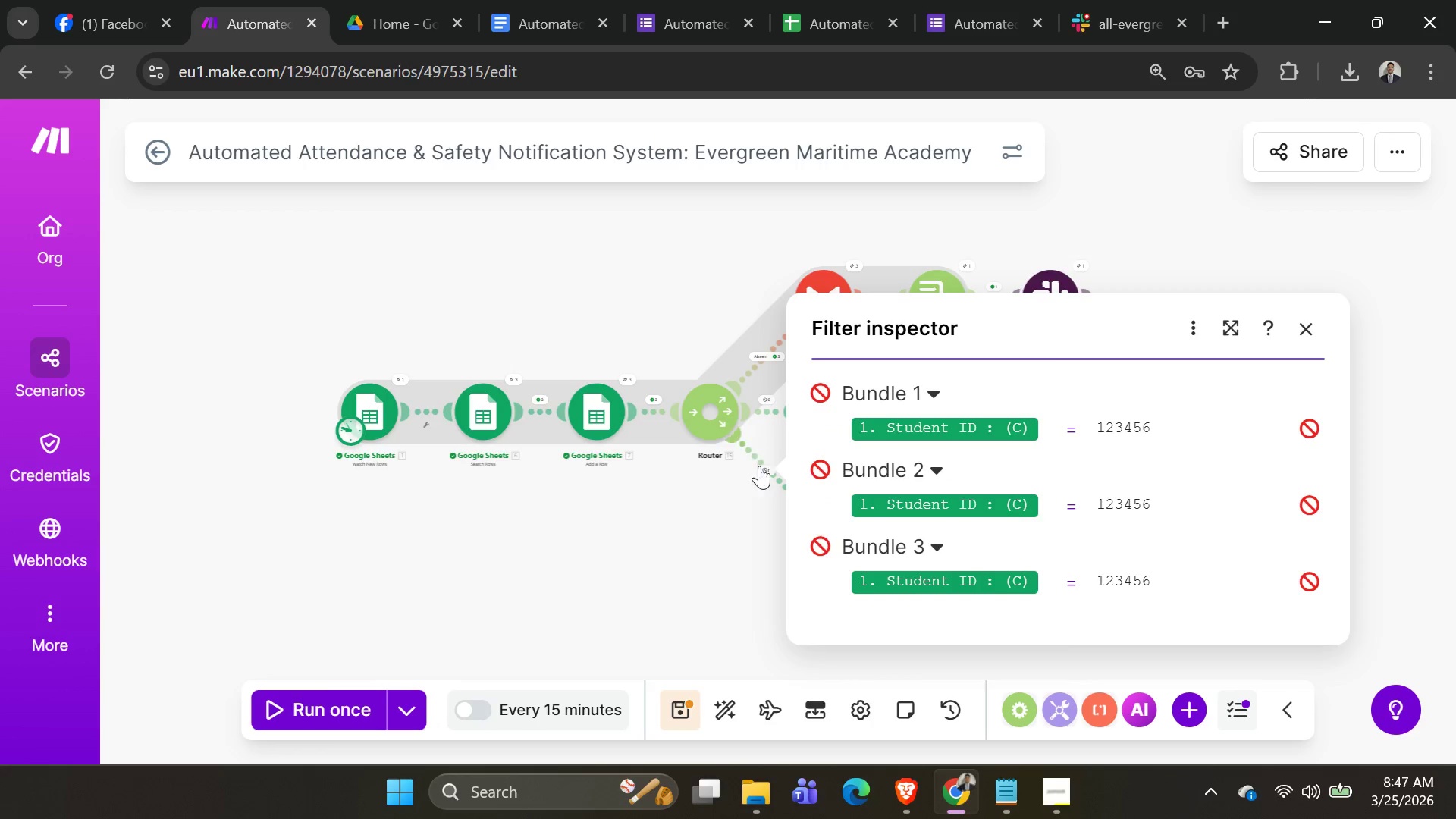 
left_click([758, 450])
 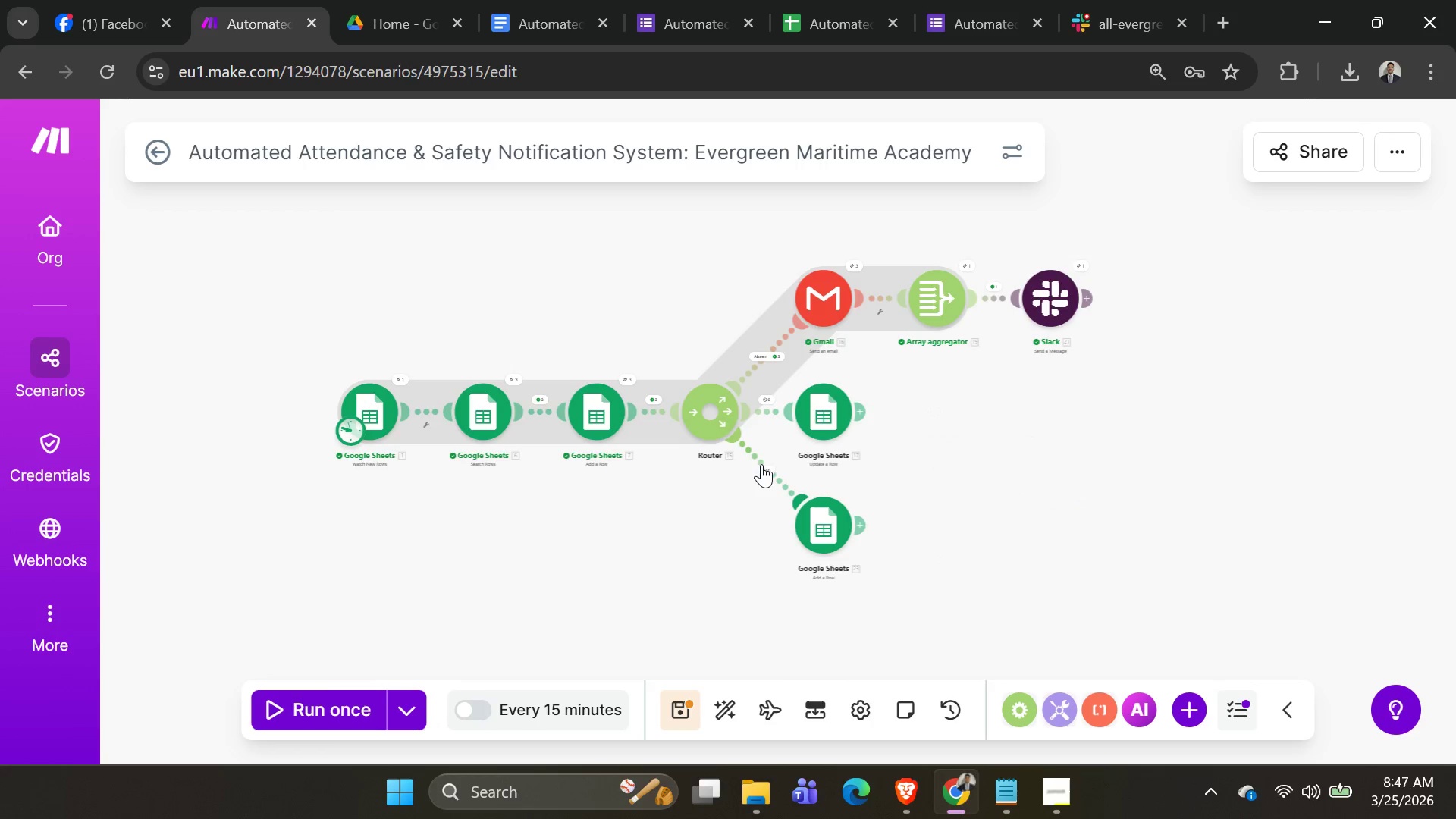 
left_click([758, 464])
 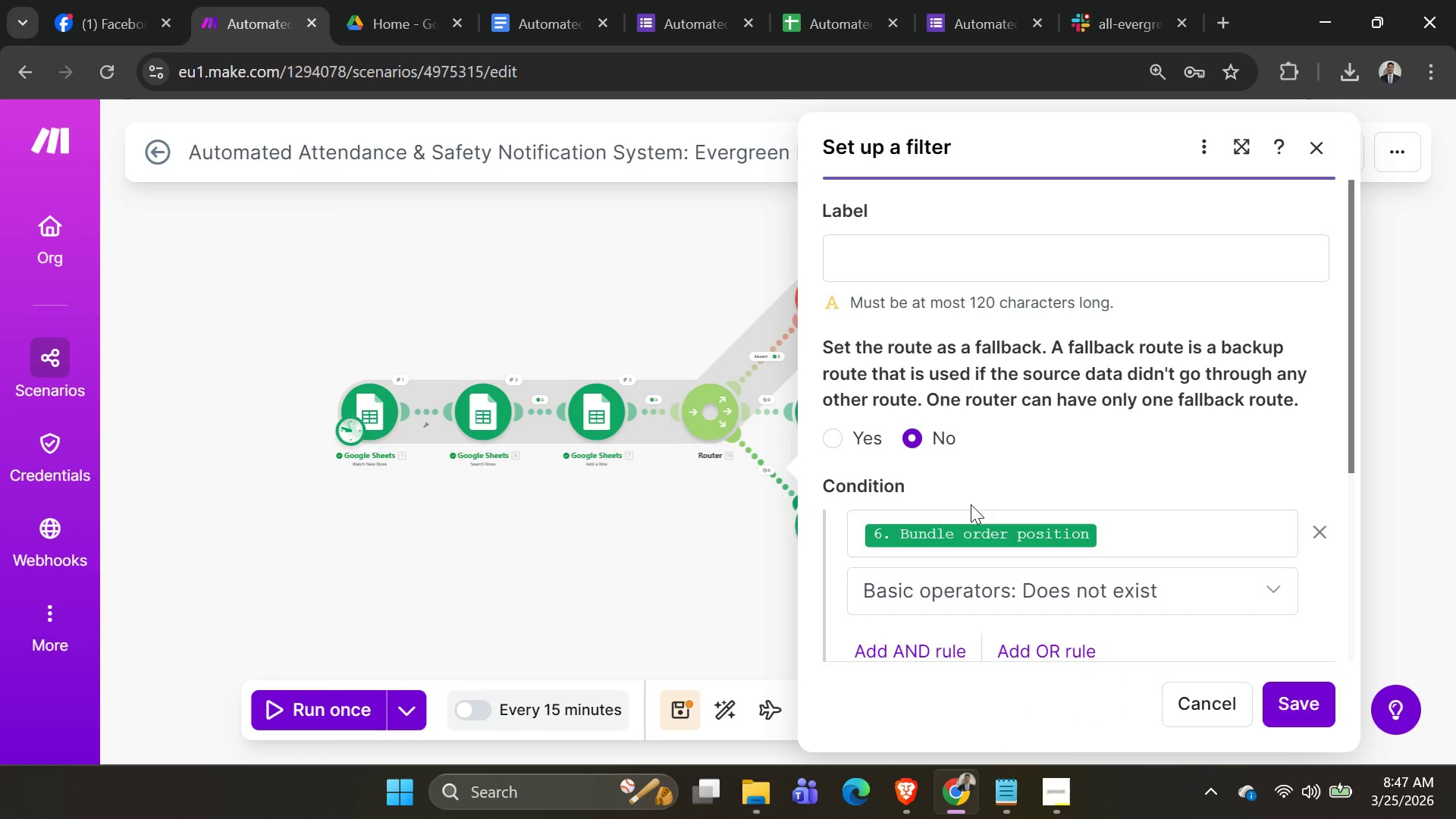 
scroll: coordinate [1043, 454], scroll_direction: down, amount: 7.0
 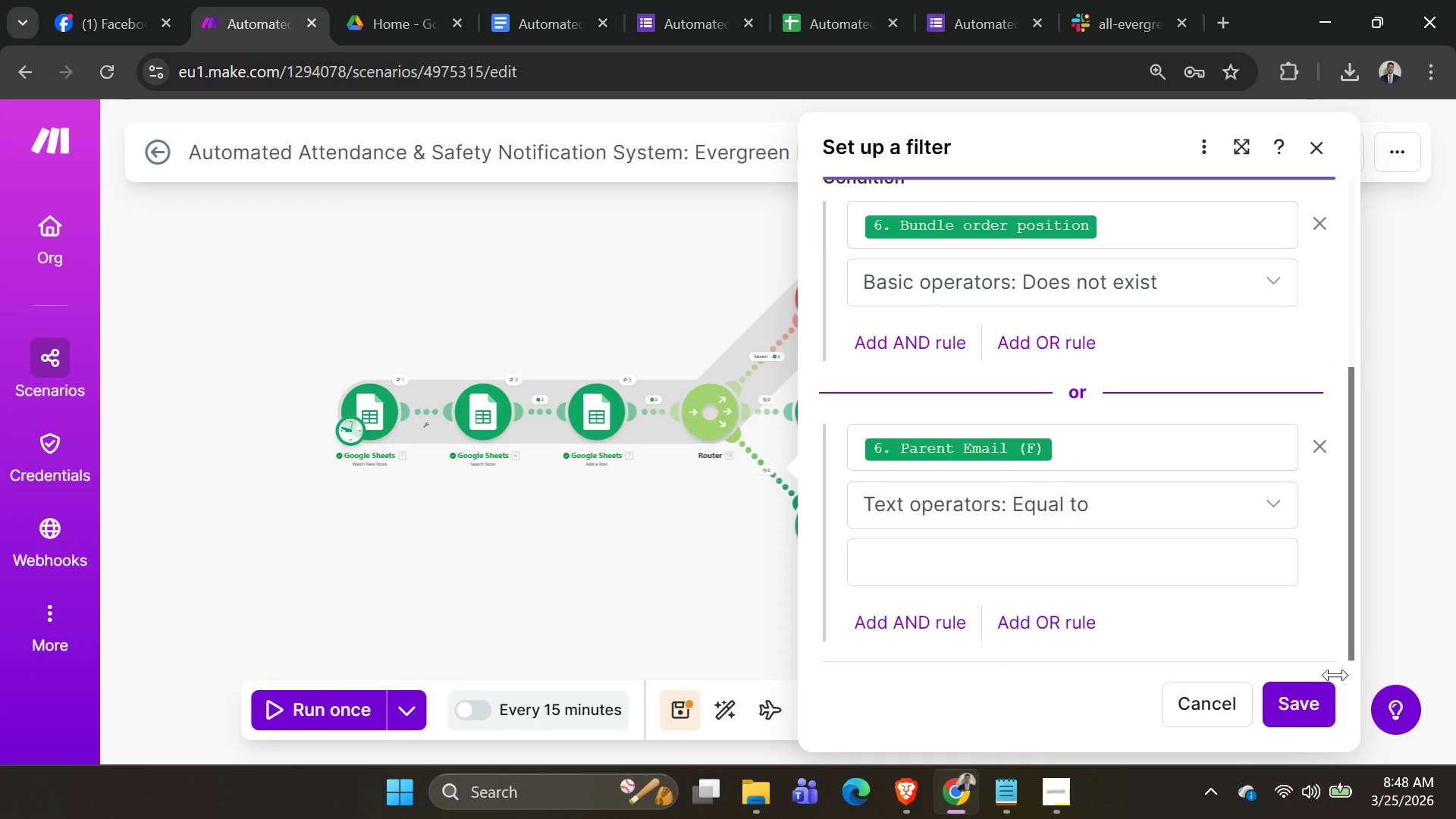 
left_click([1315, 698])
 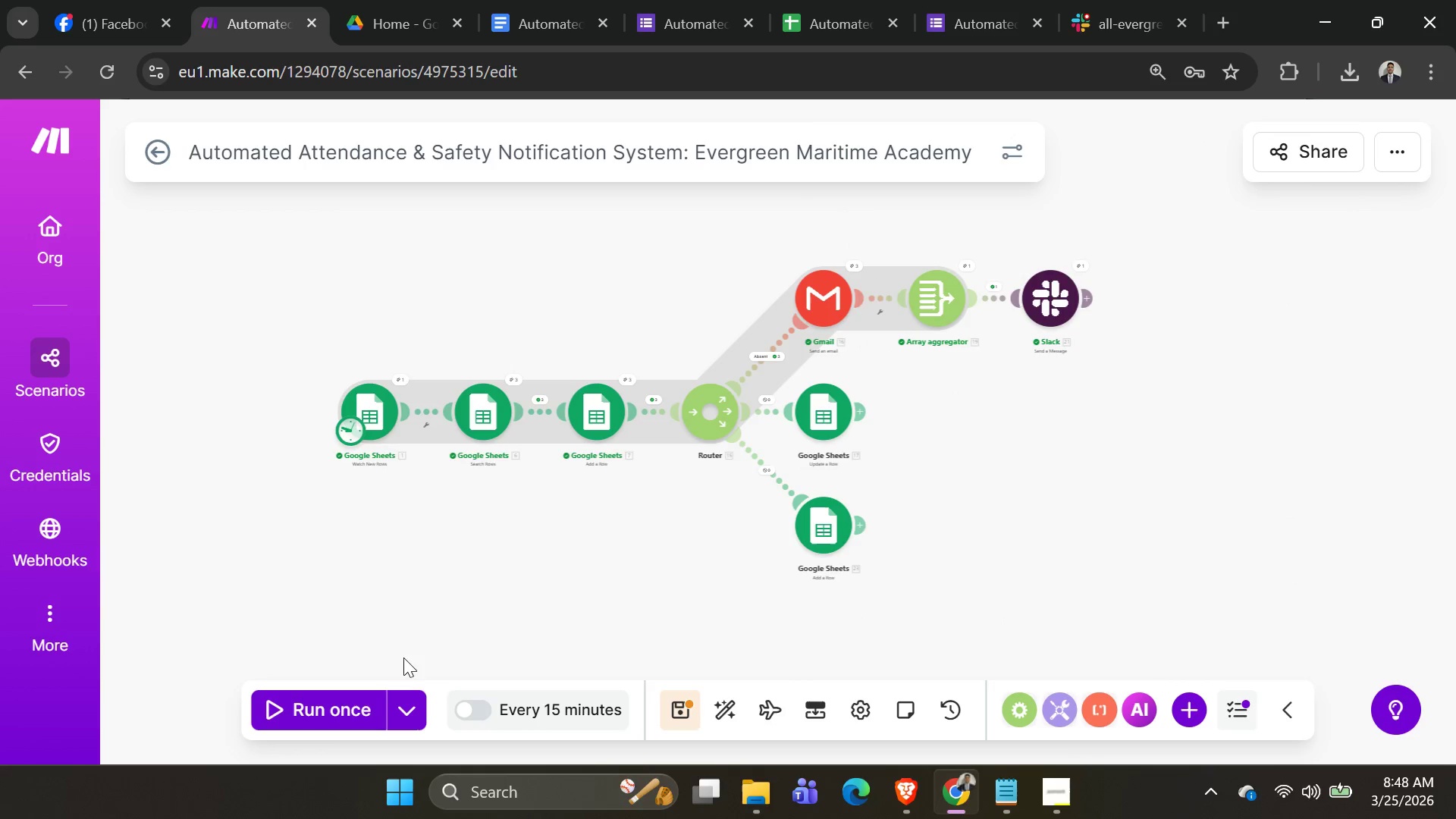 
left_click([346, 719])
 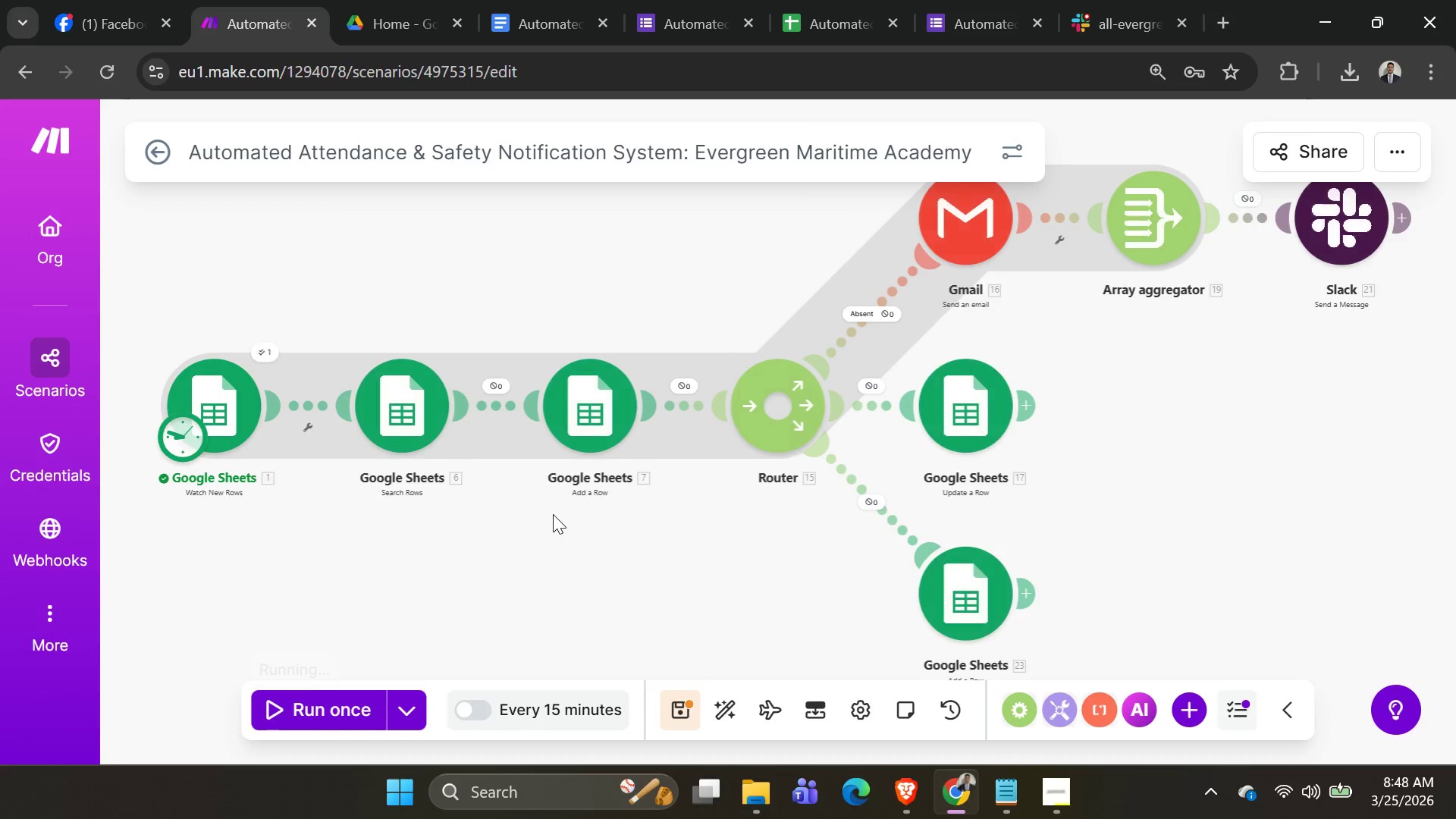 
scroll: coordinate [667, 500], scroll_direction: down, amount: 1.0
 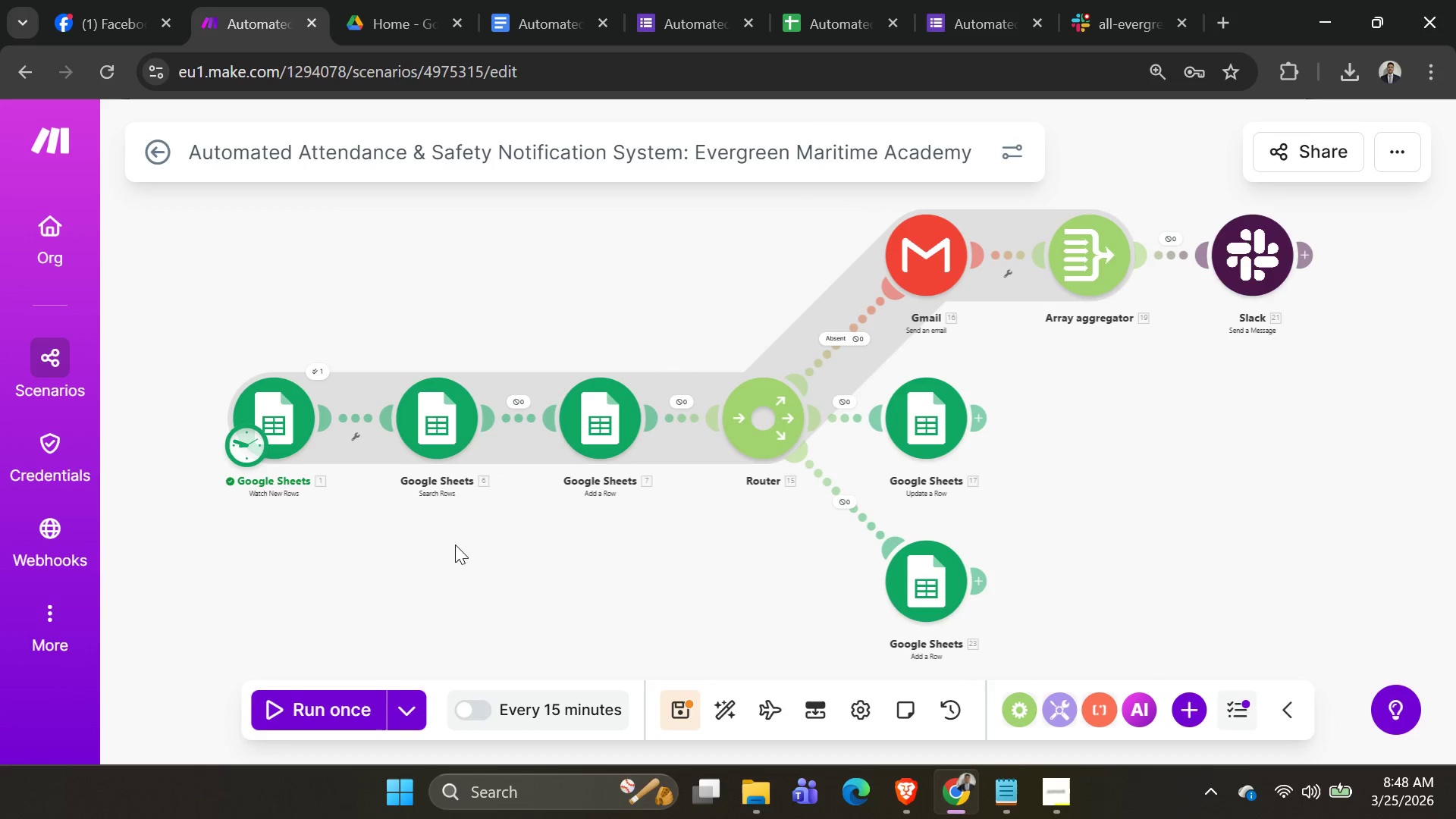 
left_click([406, 710])
 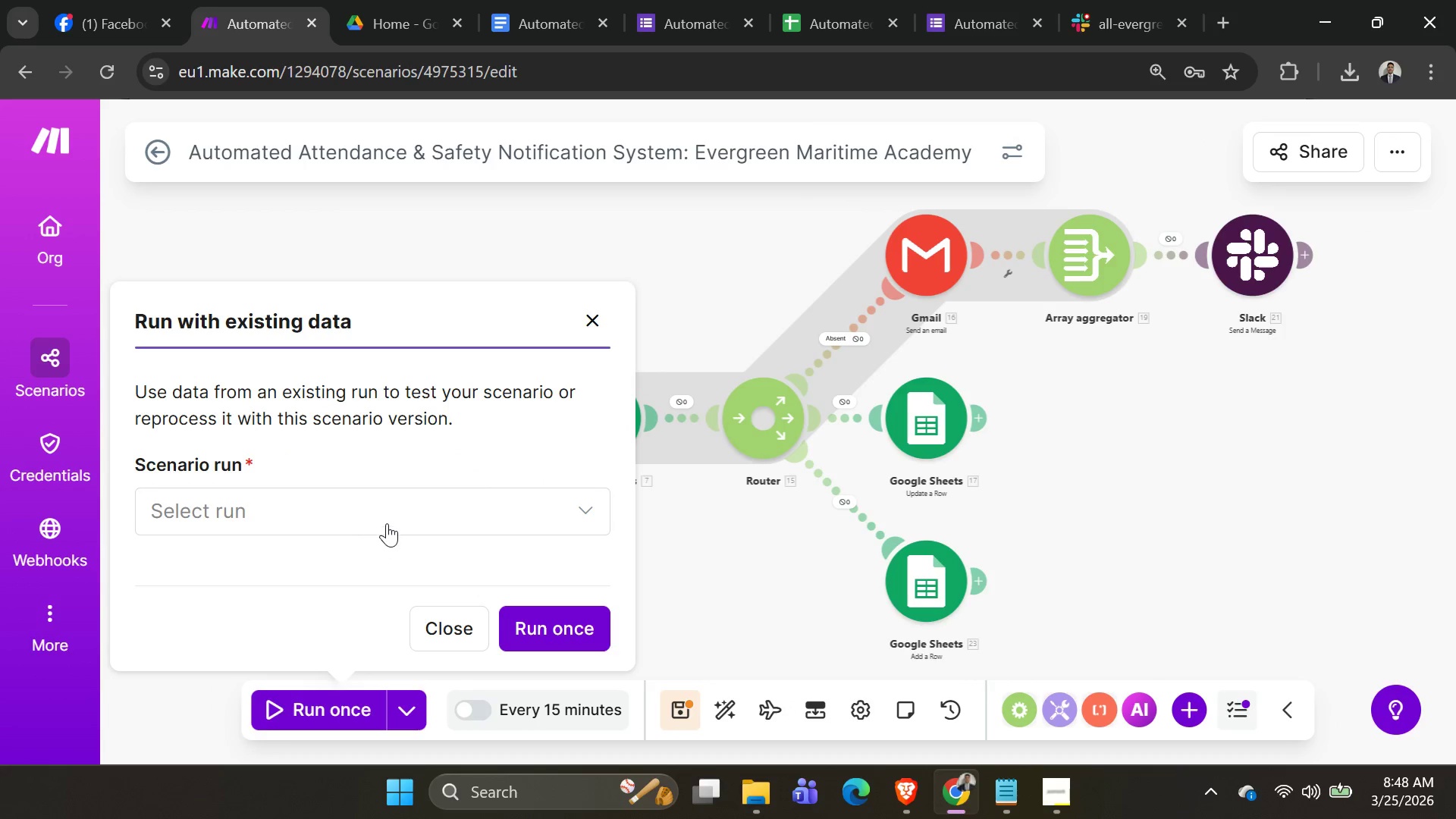 
left_click([394, 501])
 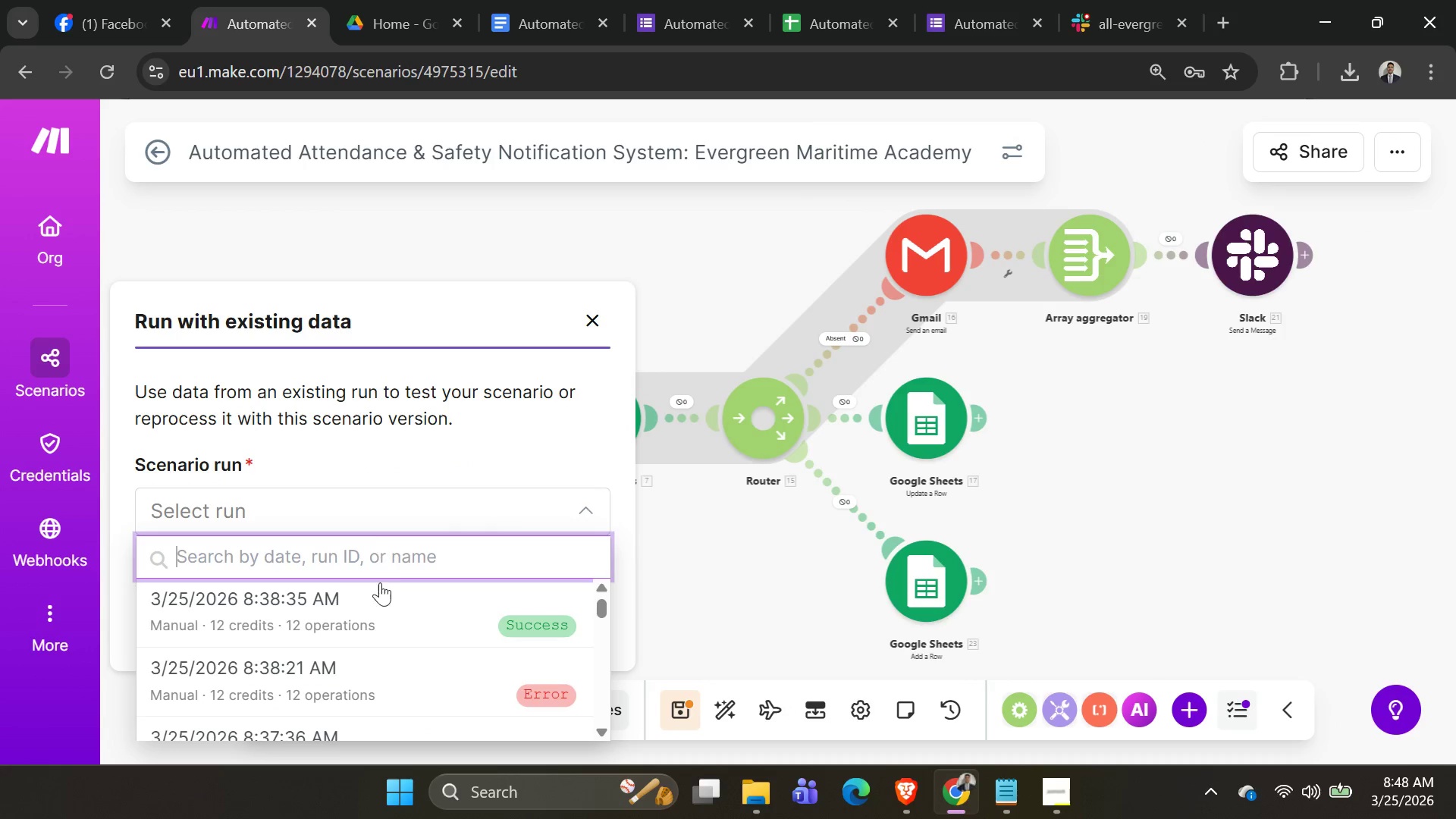 
left_click([380, 598])
 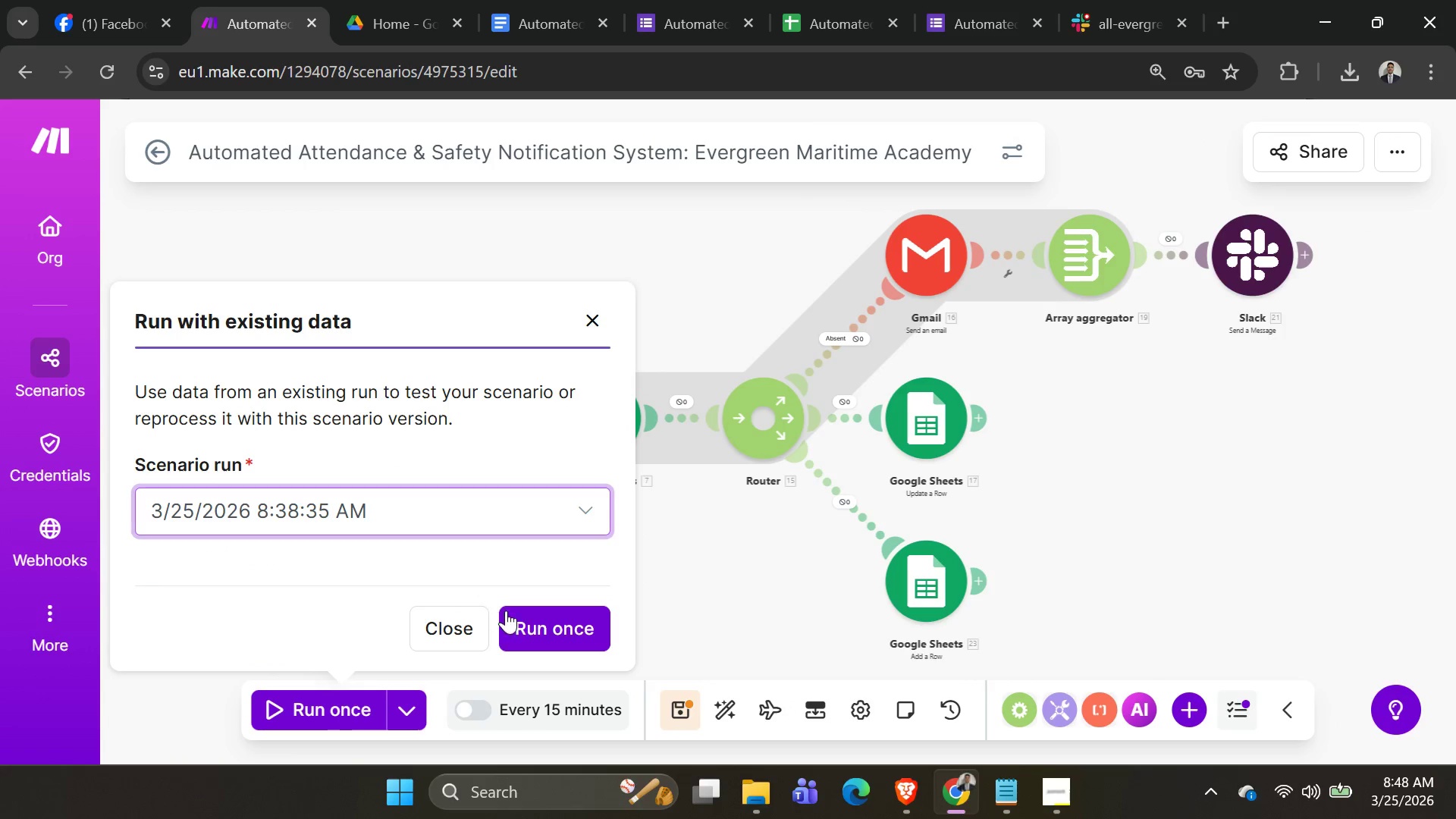 
left_click([518, 613])
 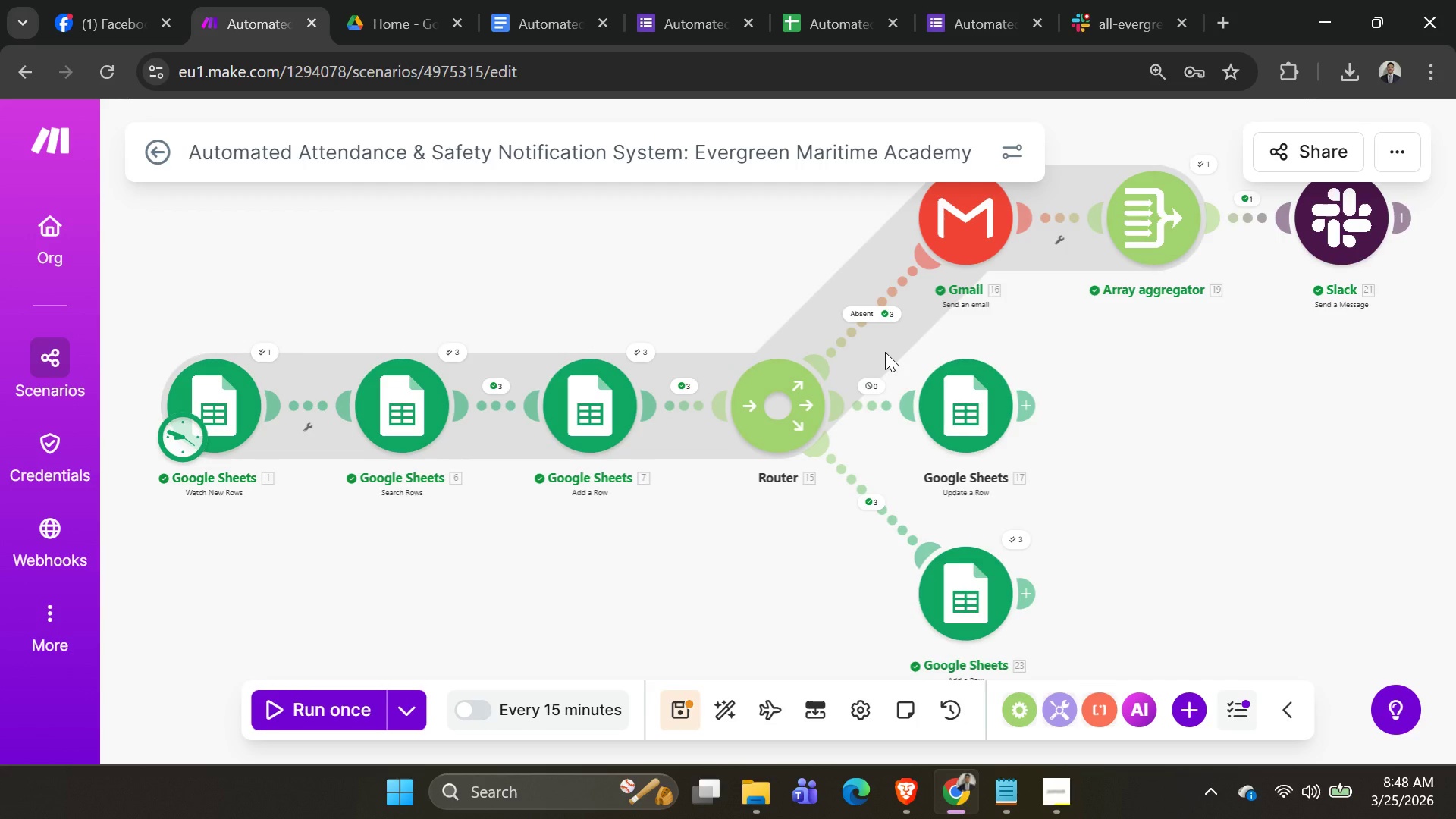 
wait(13.59)
 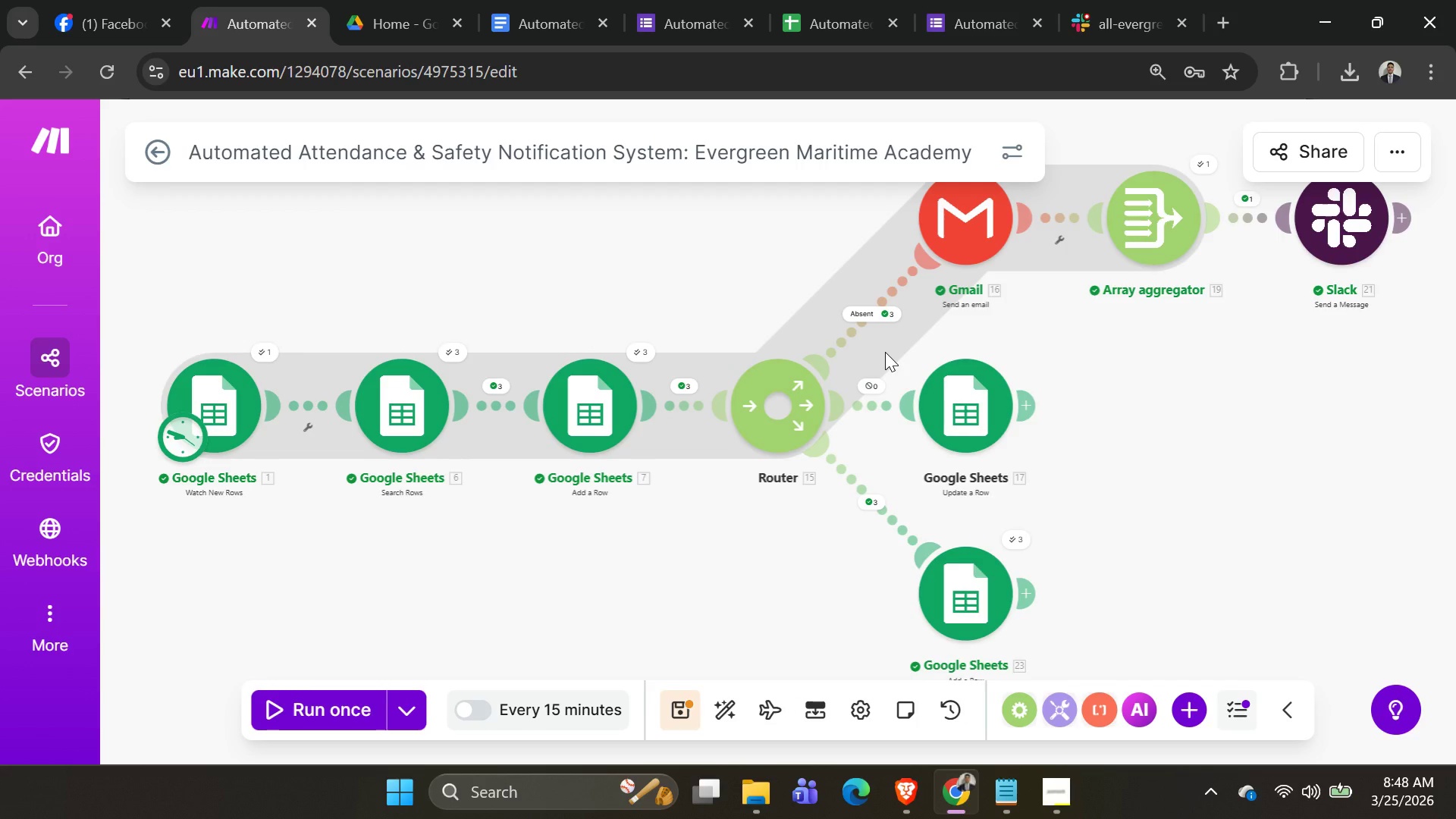 
scroll: coordinate [977, 519], scroll_direction: down, amount: 1.0
 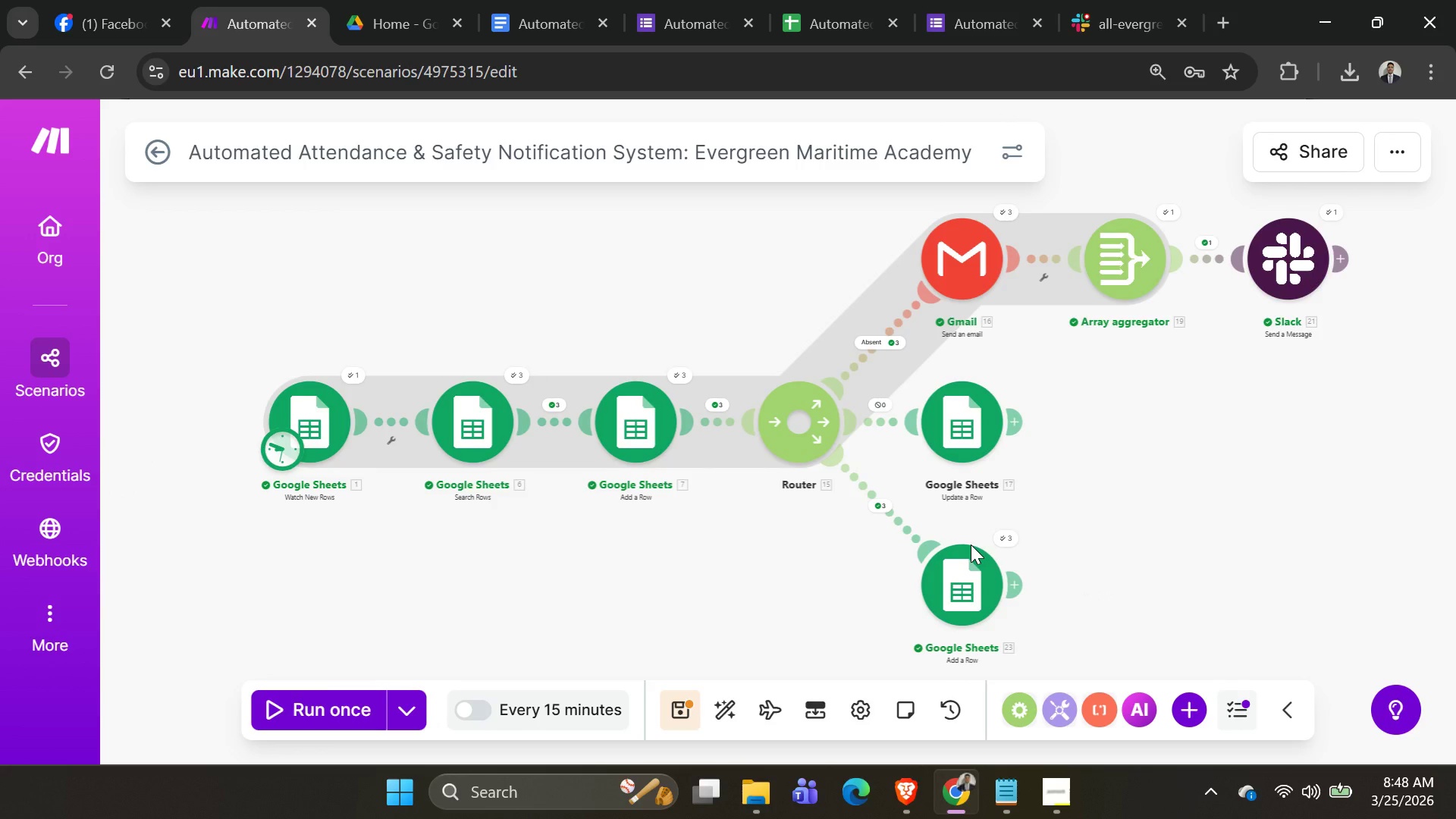 
wait(6.92)
 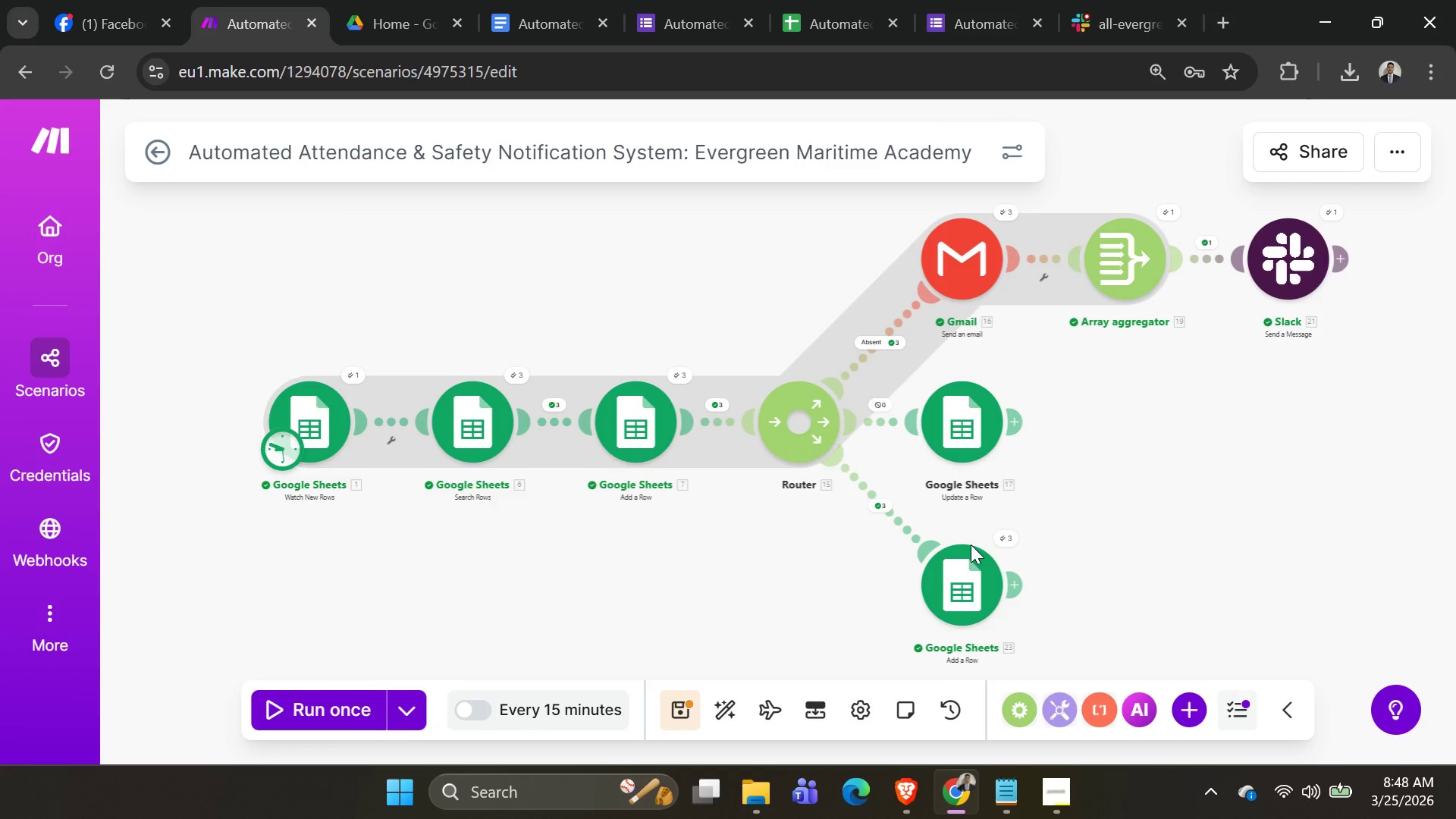 
left_click([853, 487])
 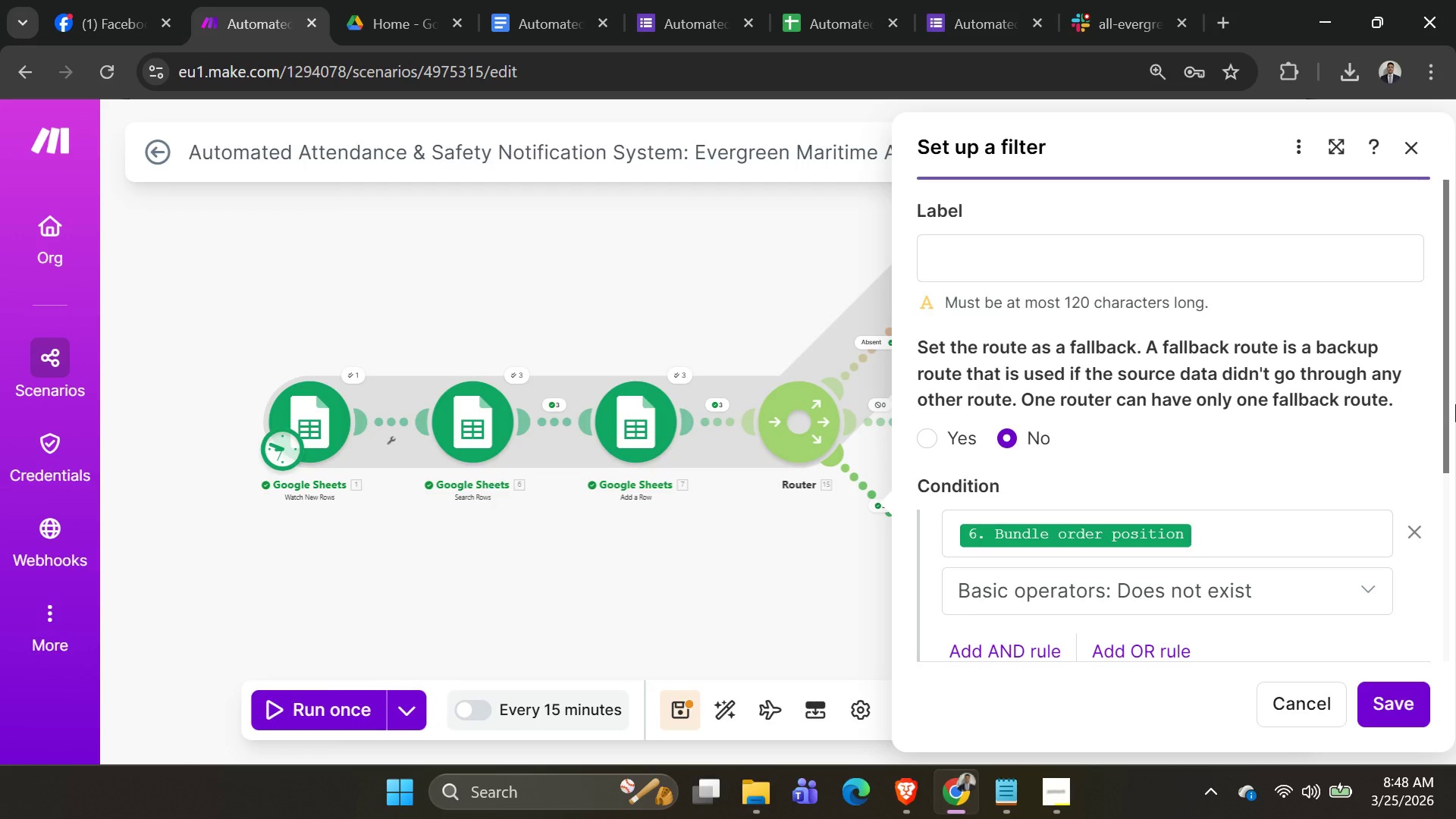 
scroll: coordinate [1405, 428], scroll_direction: down, amount: 3.0
 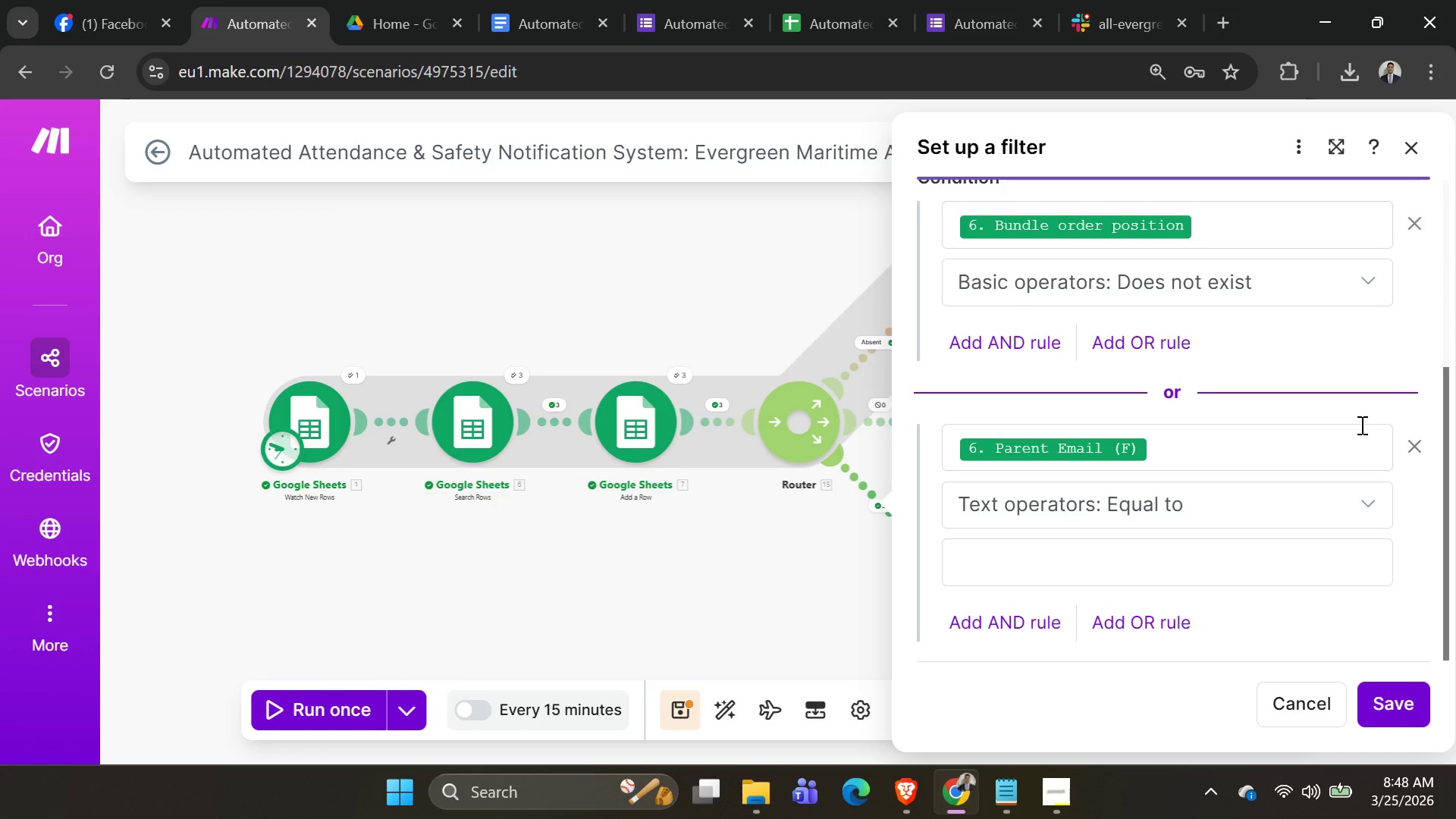 
scroll: coordinate [1360, 425], scroll_direction: none, amount: 0.0
 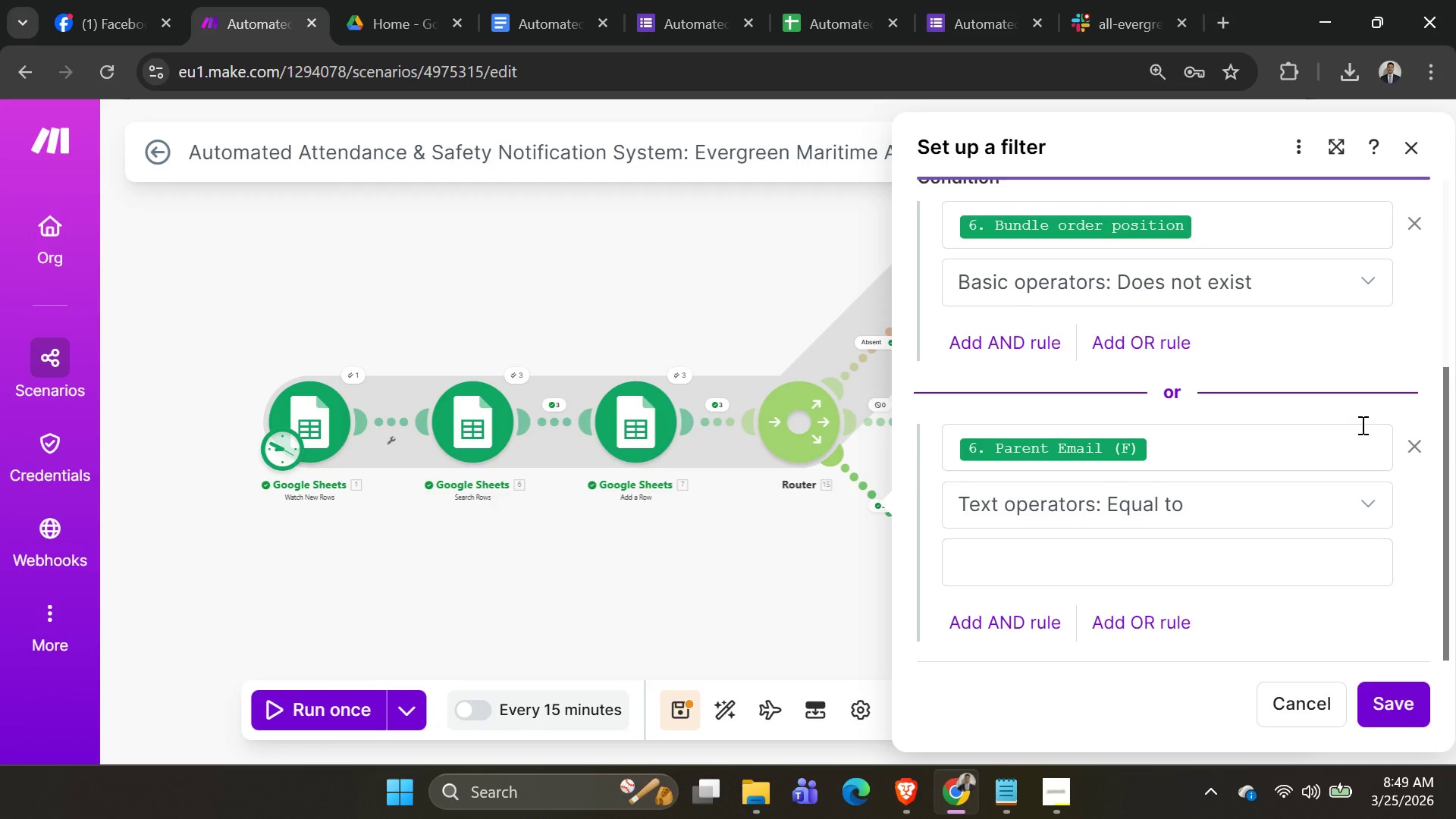 
wait(48.19)
 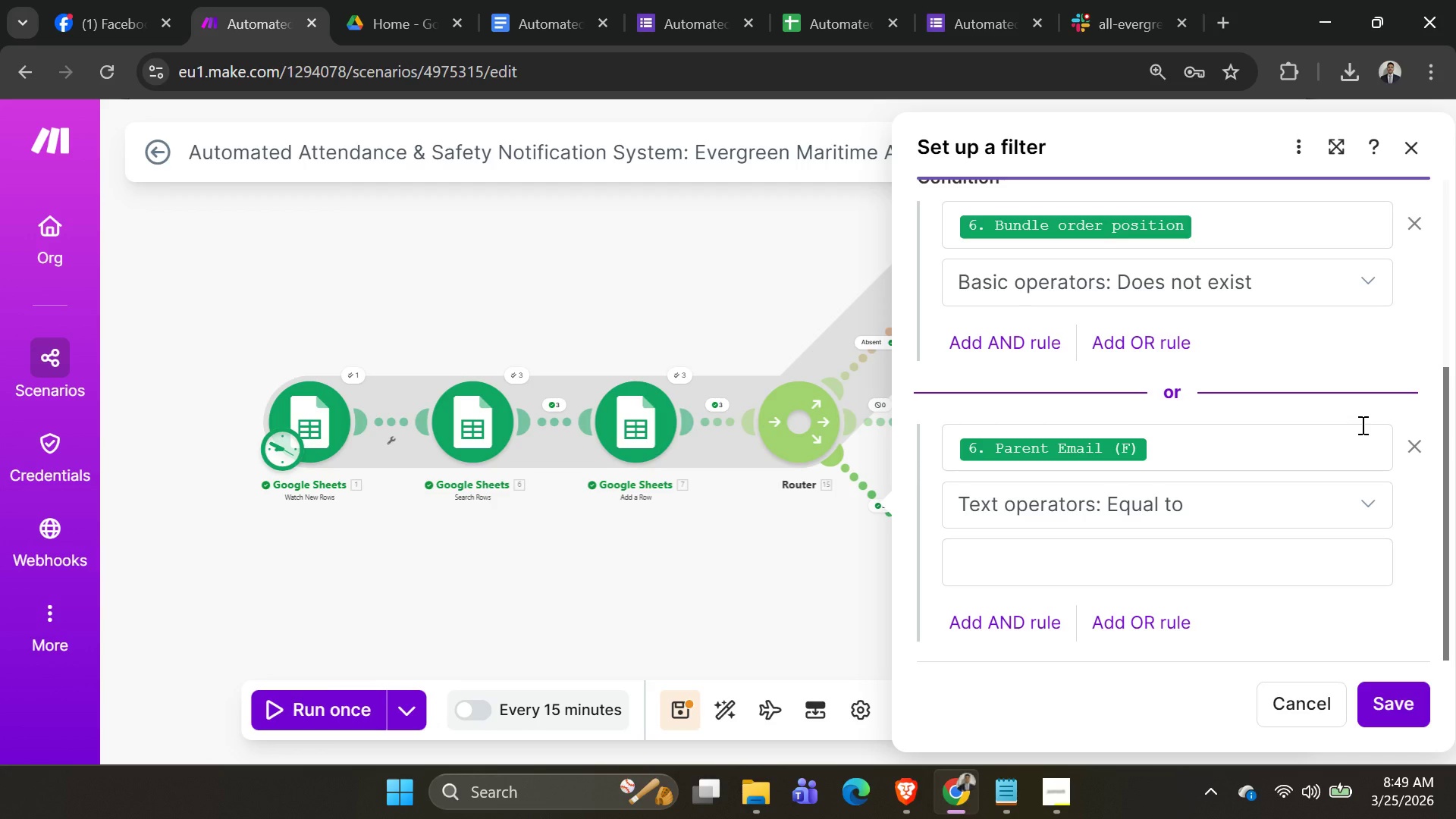 
left_click([1228, 502])
 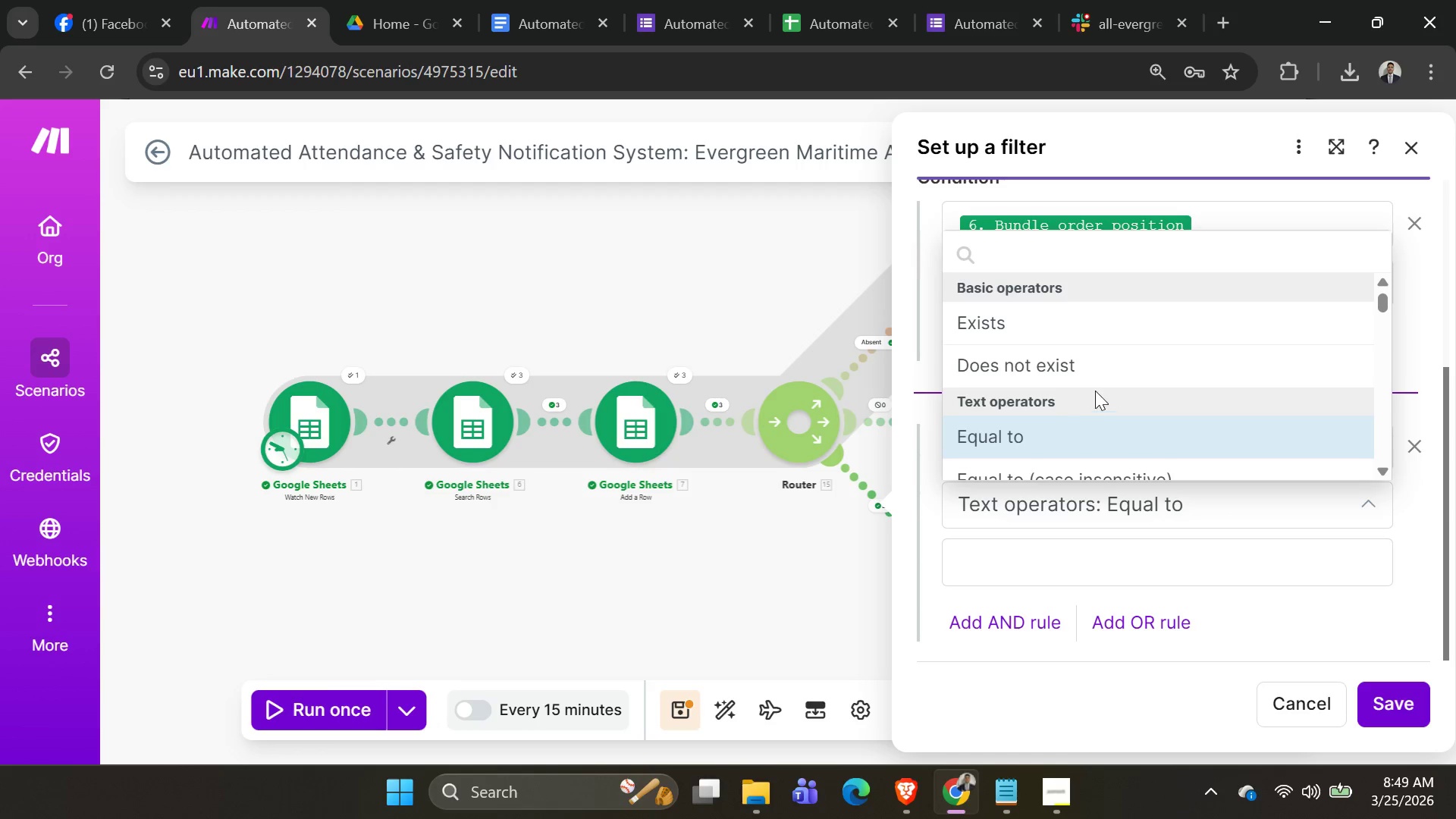 
left_click([1084, 356])
 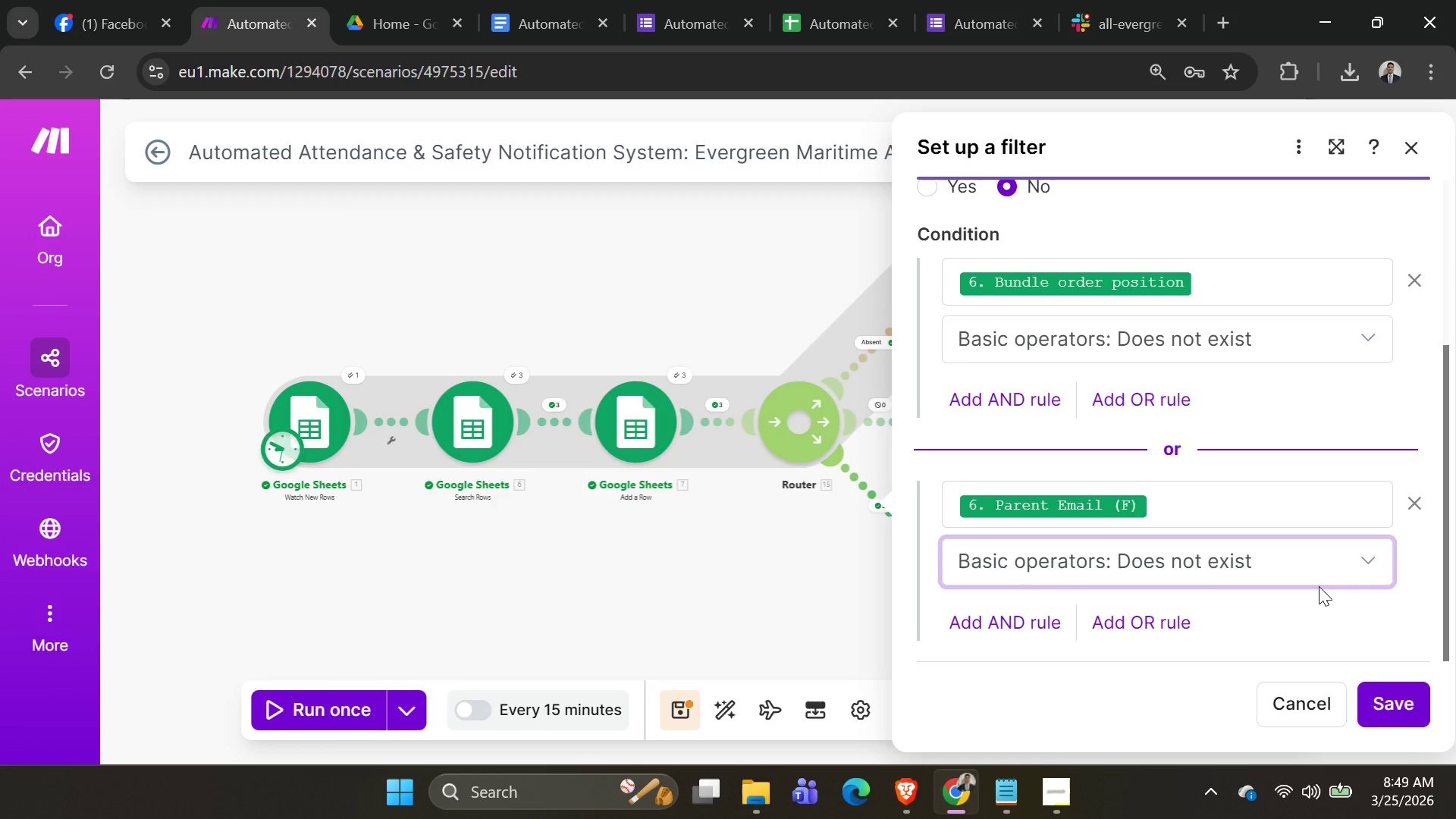 
wait(10.67)
 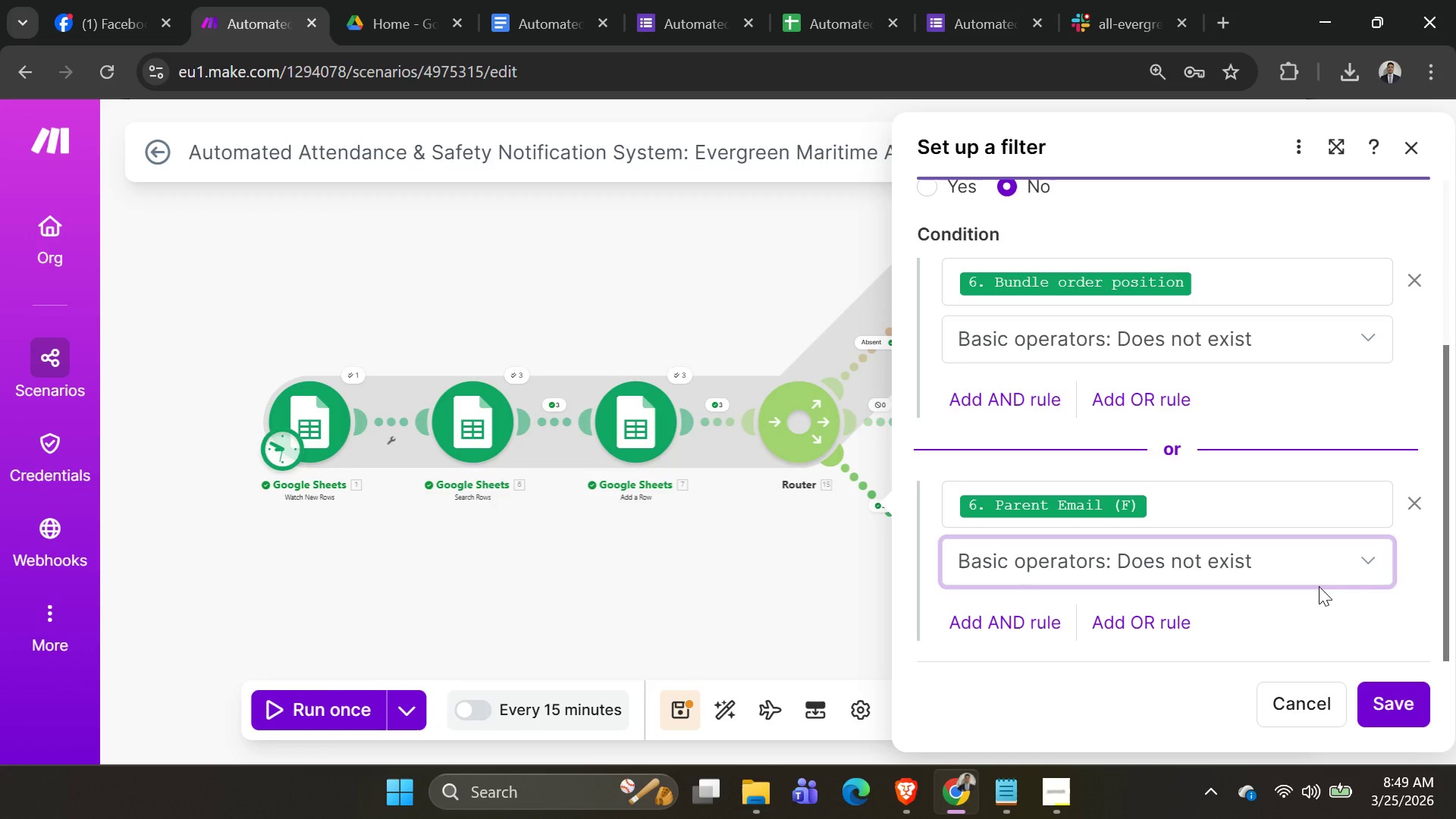 
left_click([1341, 563])
 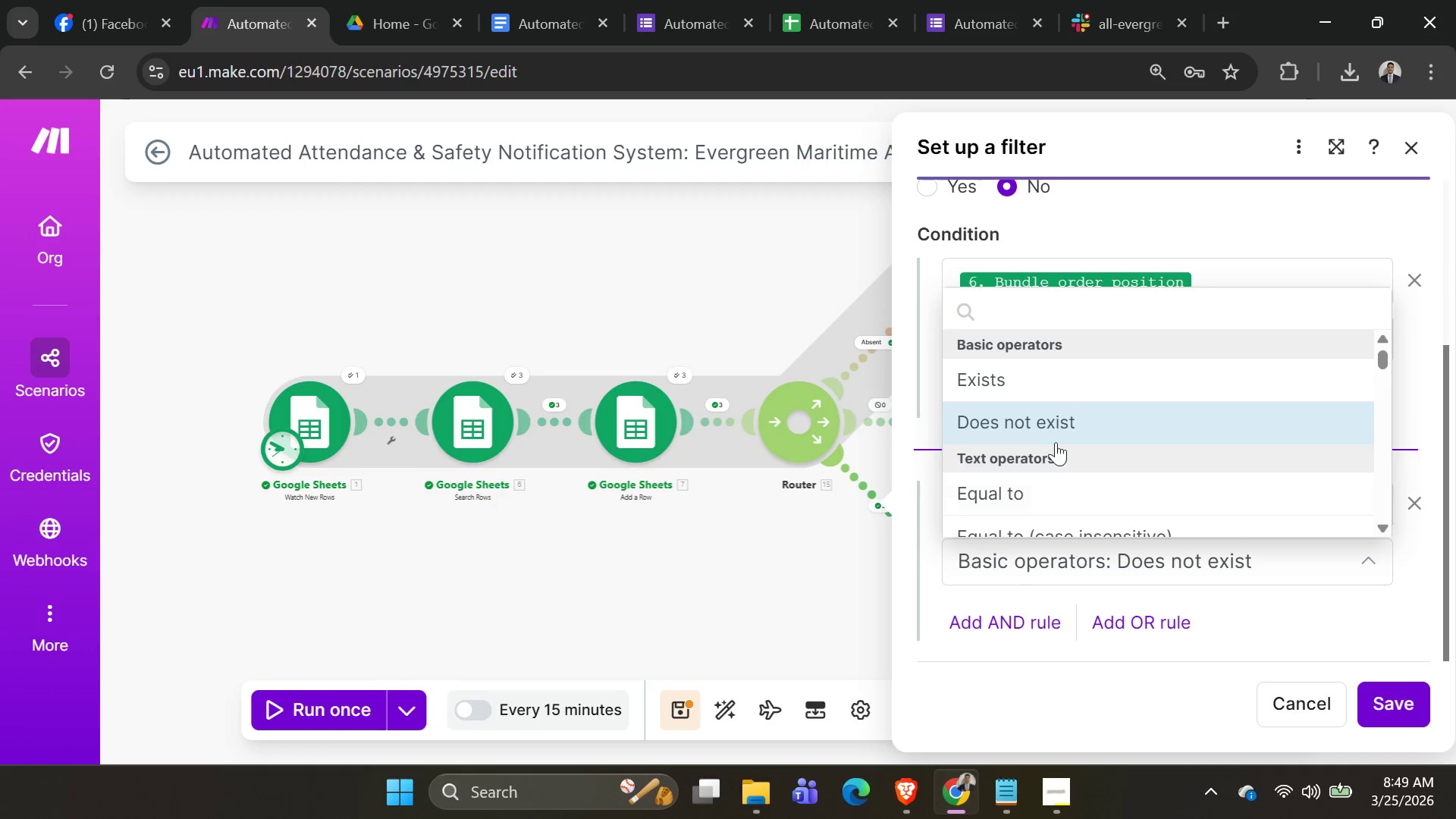 
left_click([1035, 485])
 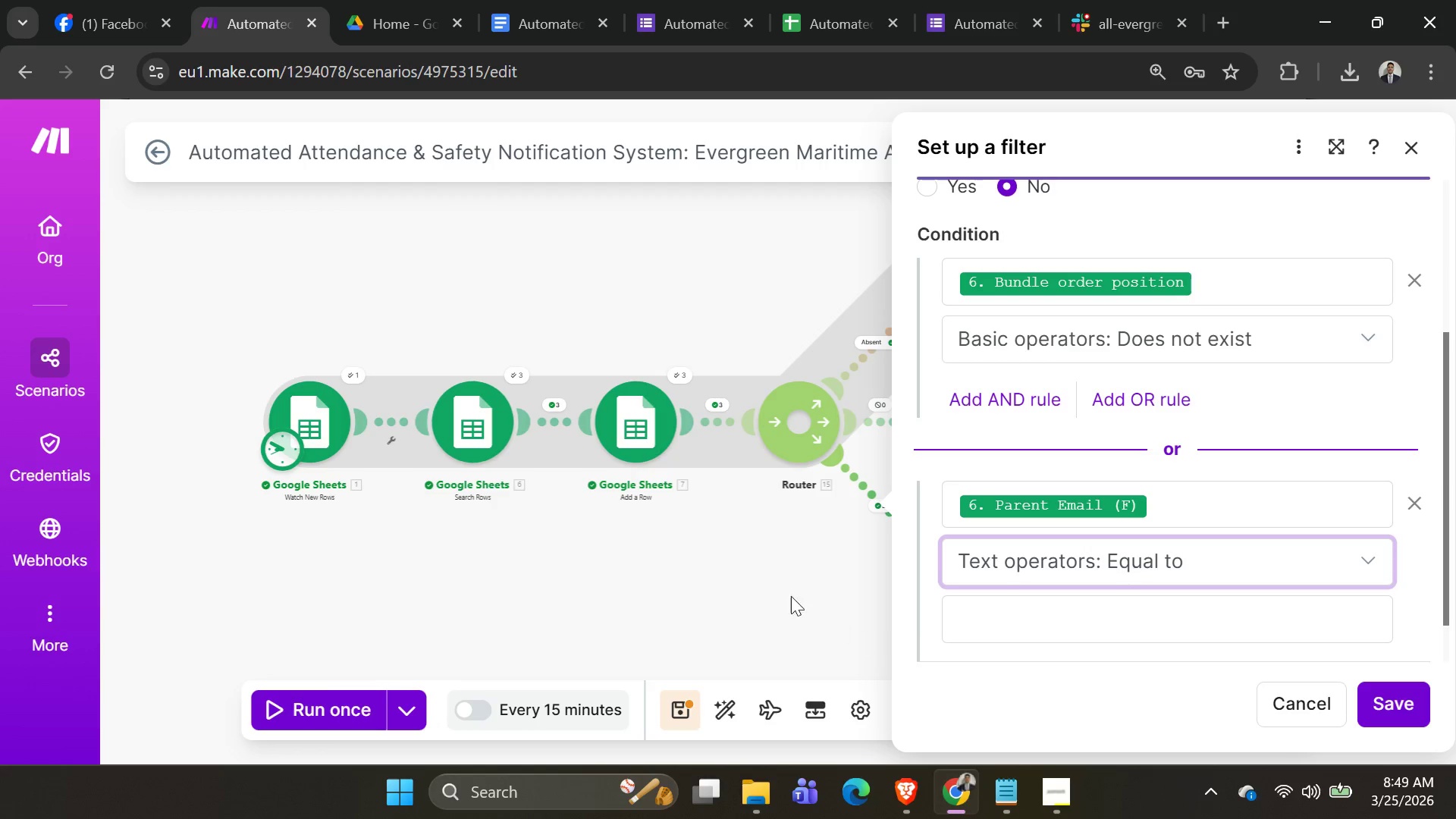 
left_click([780, 589])
 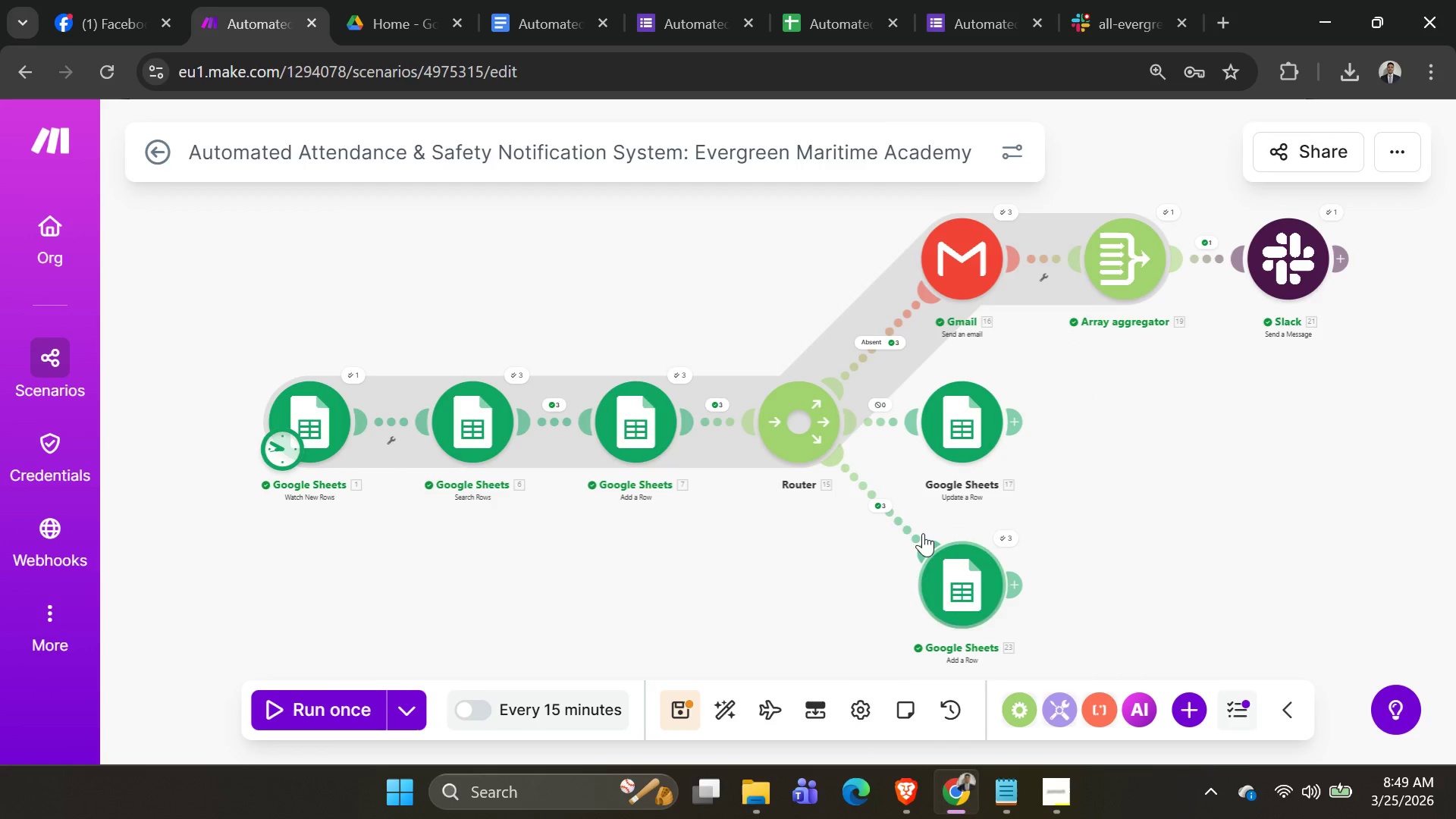 
left_click([884, 510])
 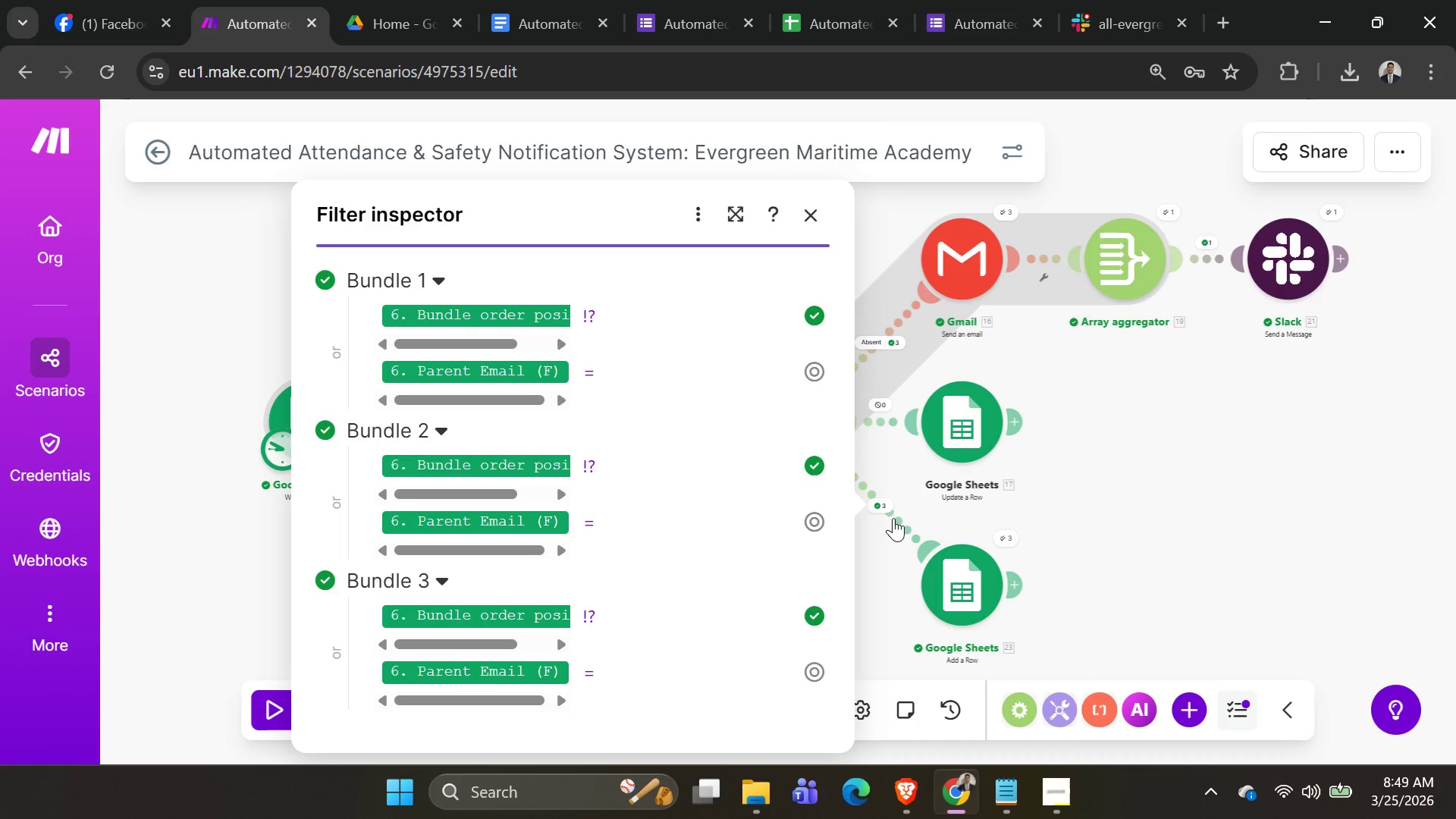 
left_click([893, 516])
 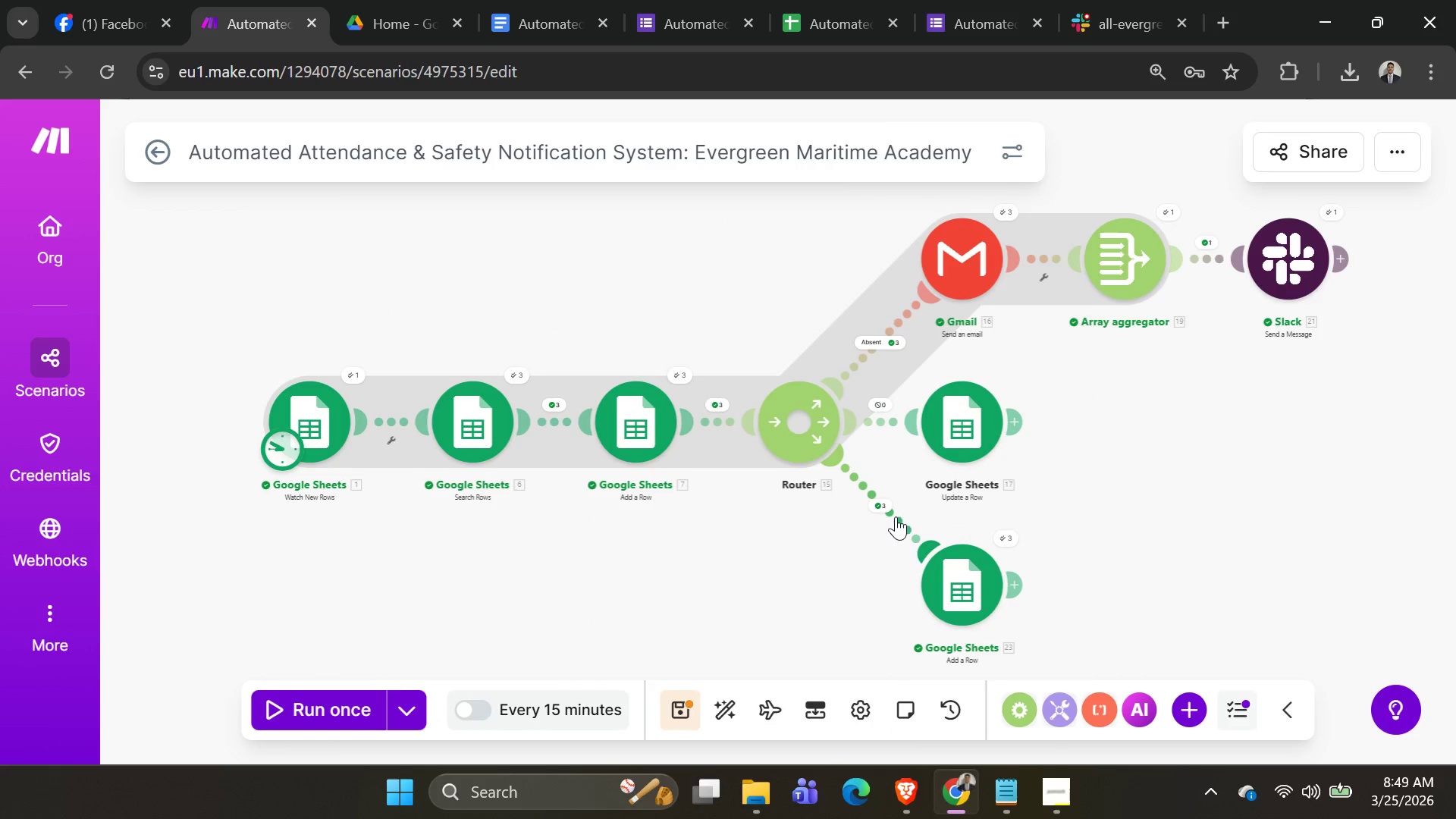 
left_click([896, 516])
 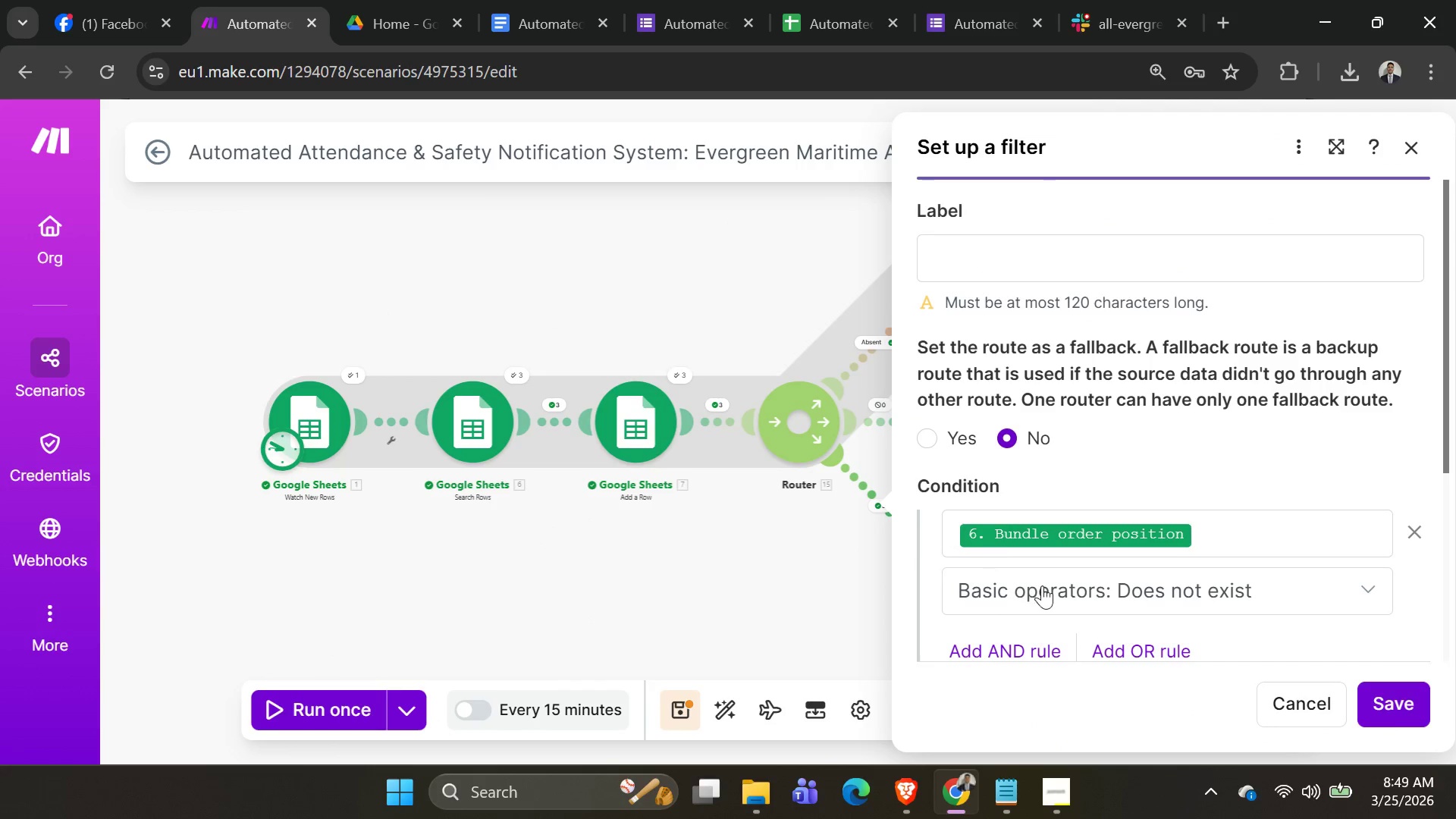 
scroll: coordinate [1117, 541], scroll_direction: down, amount: 4.0
 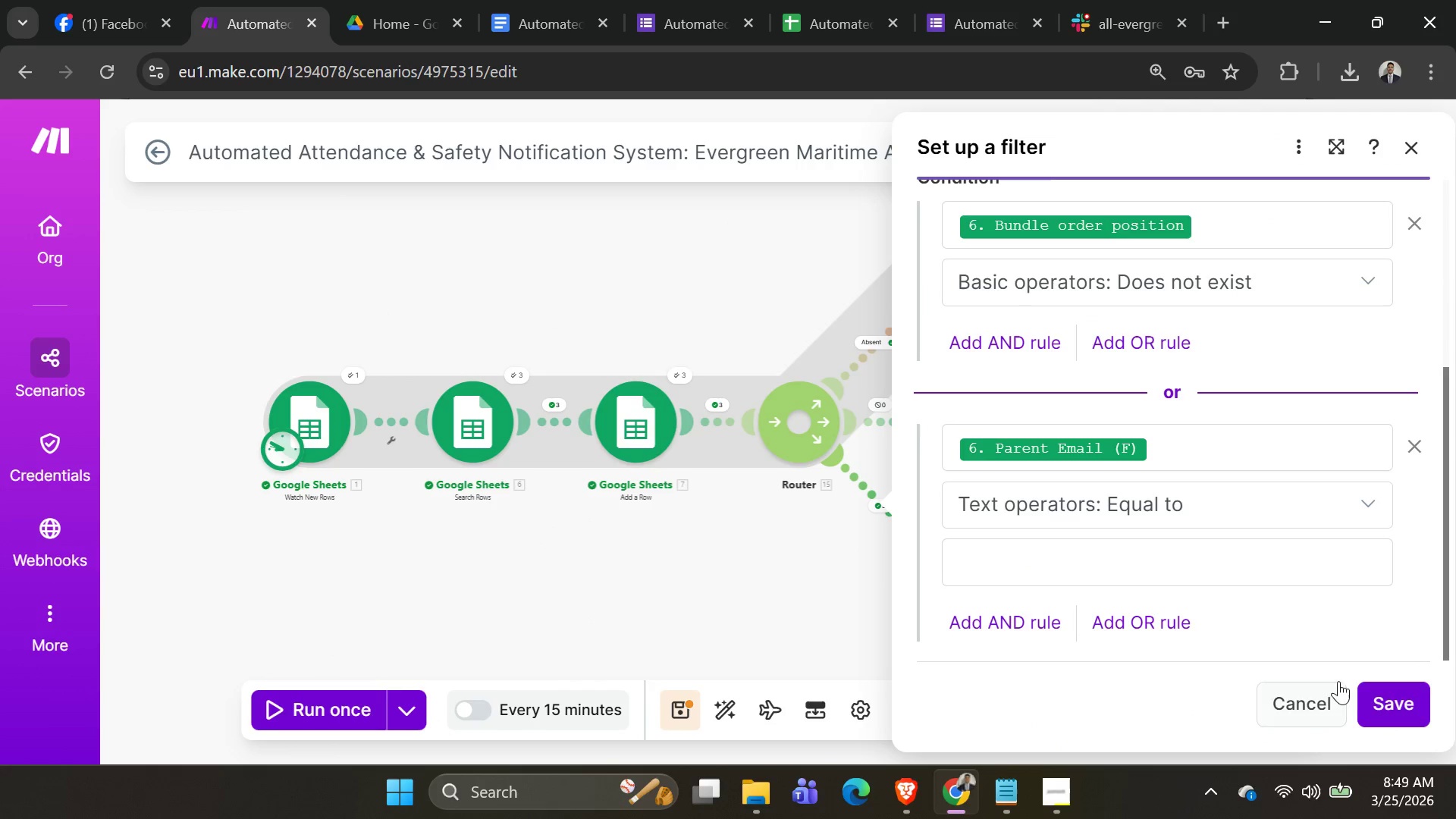 
left_click([1389, 694])
 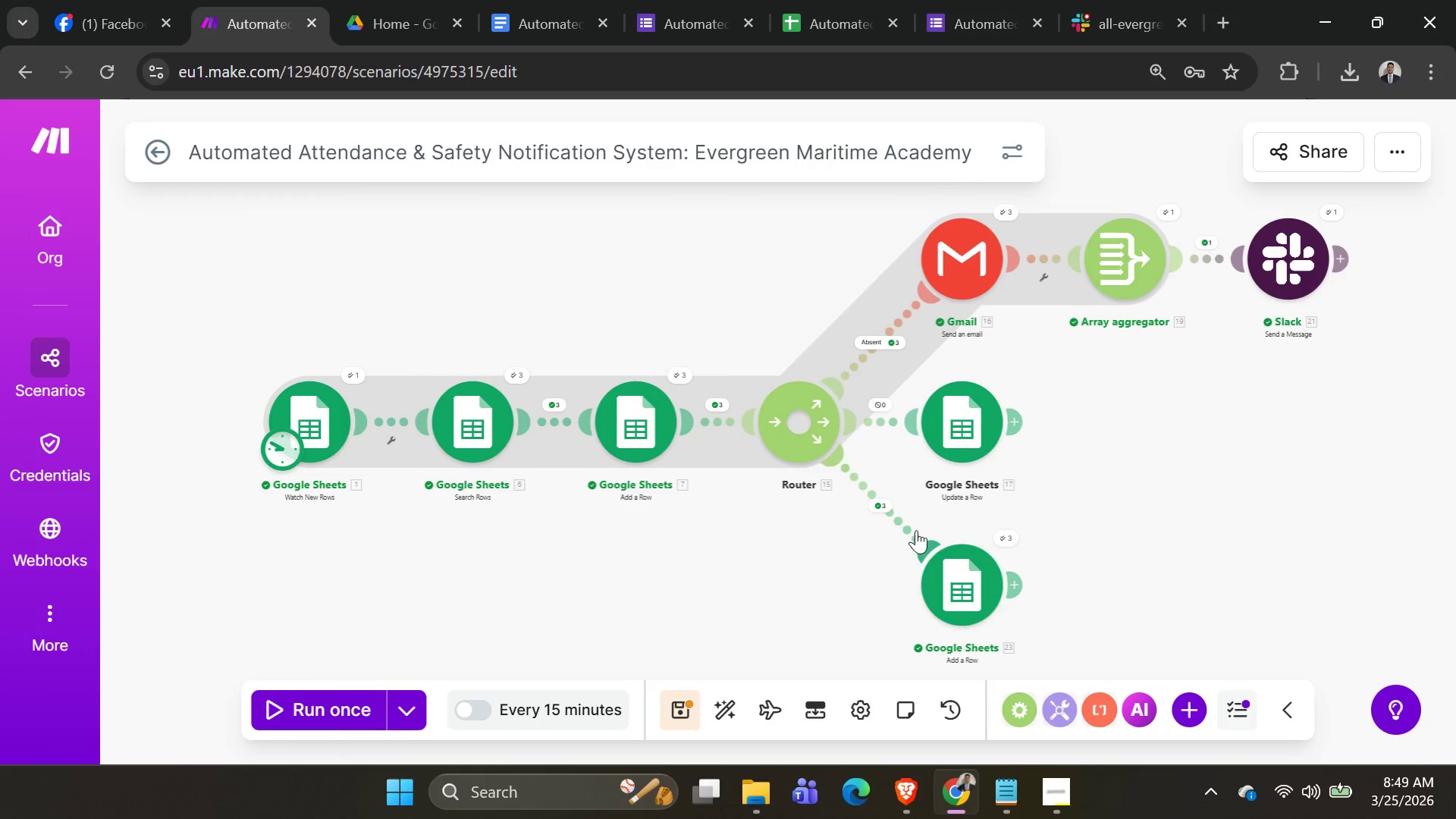 
left_click([890, 513])
 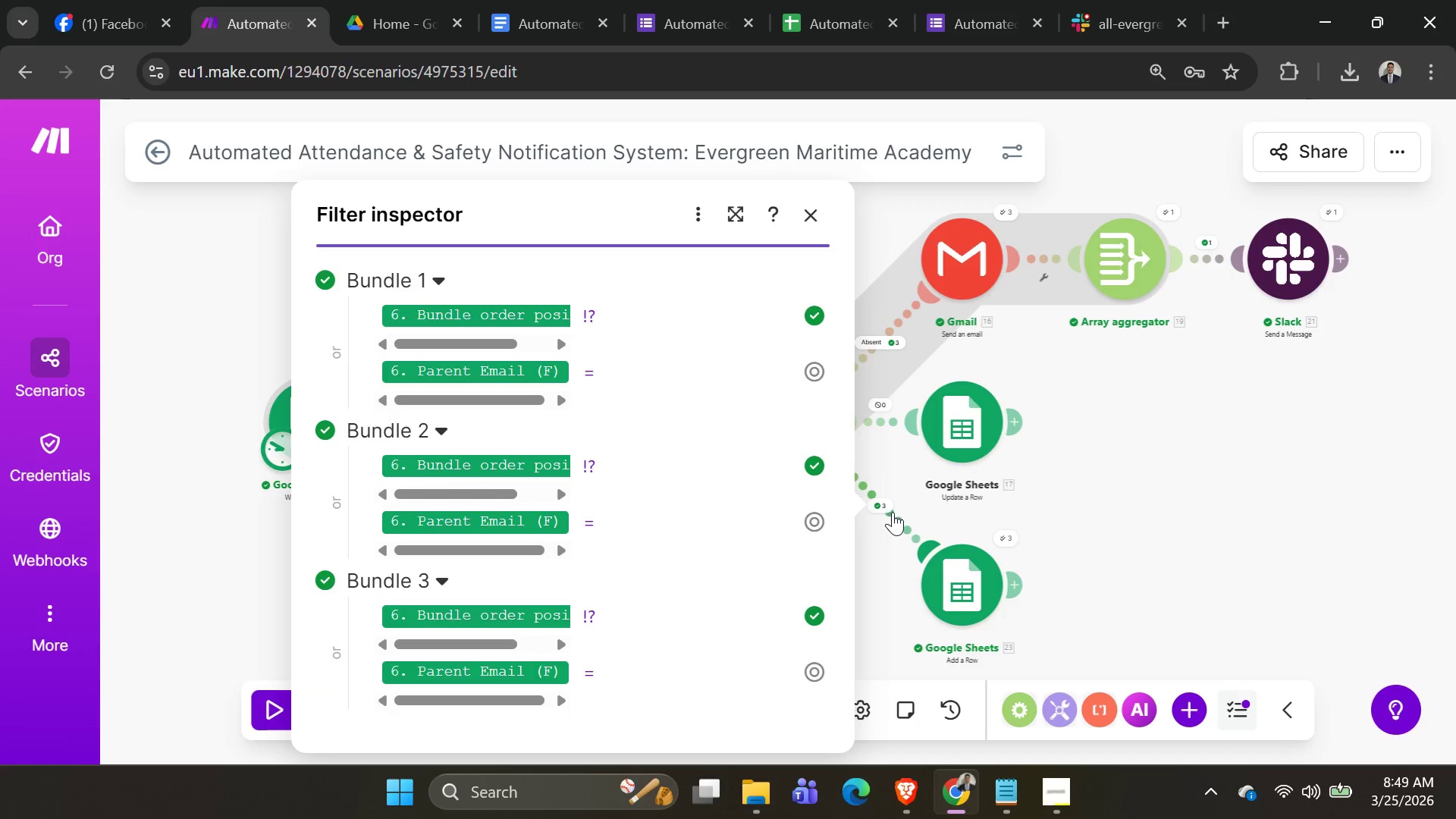 
mouse_move([854, 486])
 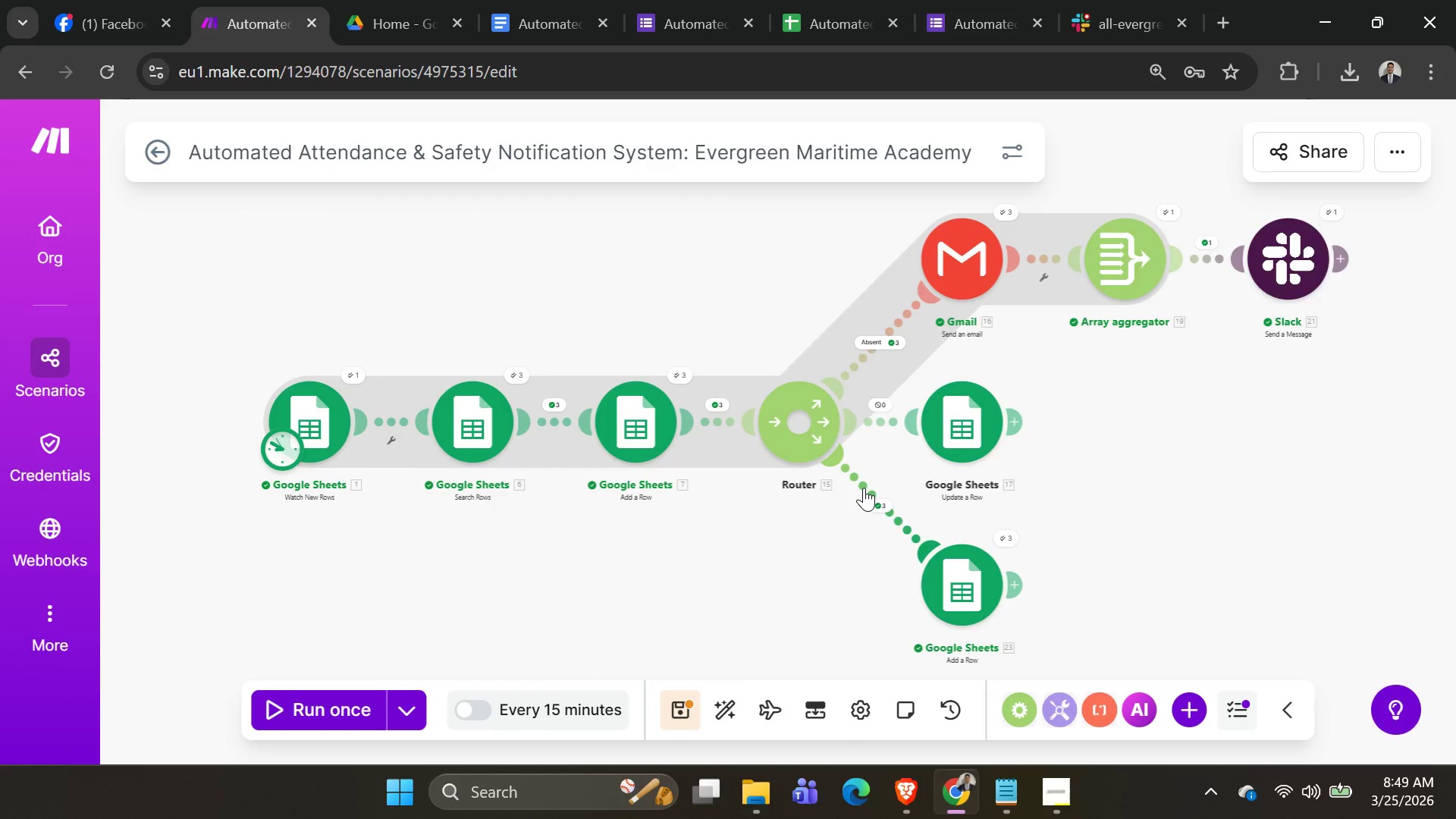 
left_click([864, 488])
 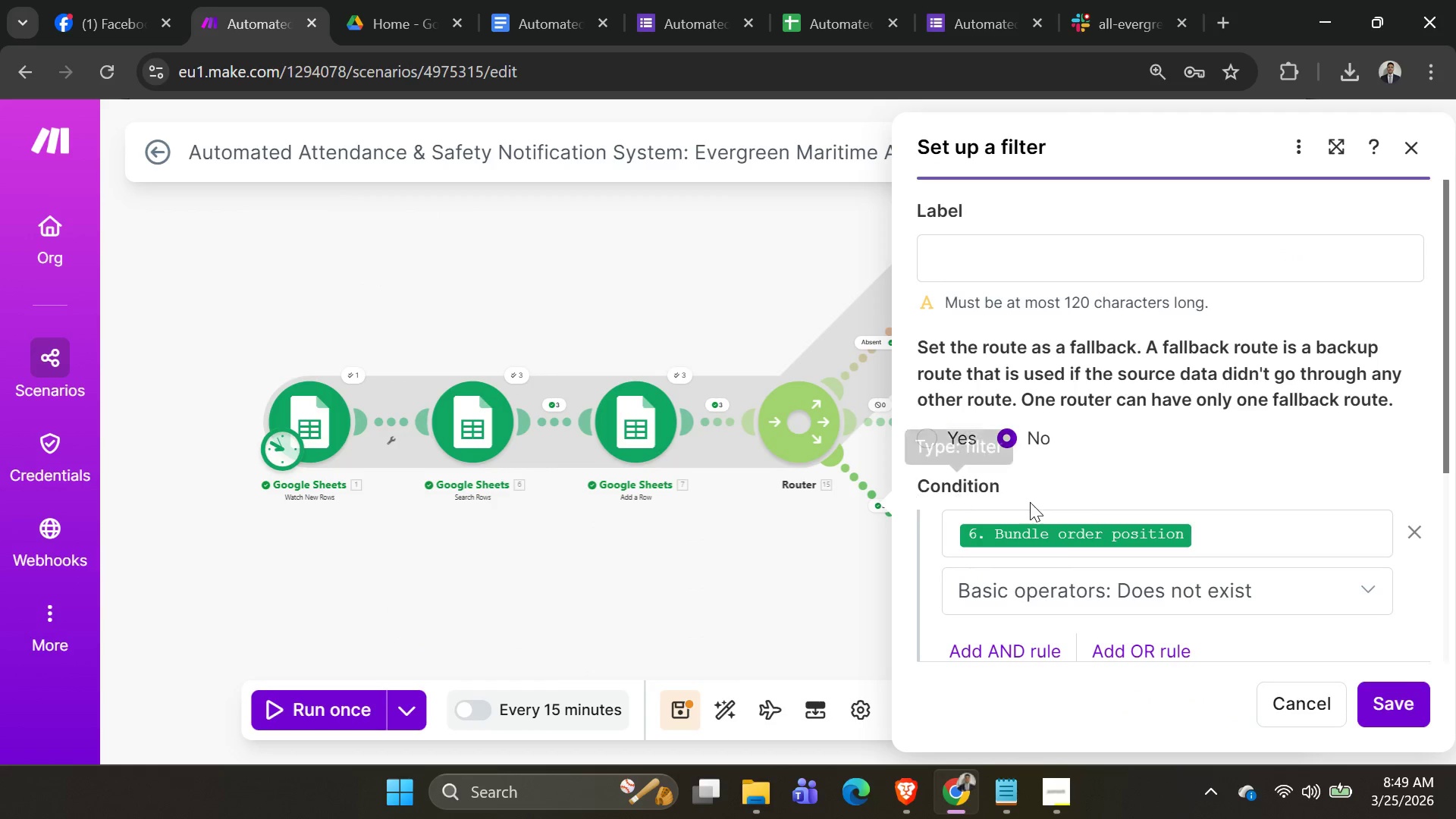 
scroll: coordinate [1103, 525], scroll_direction: down, amount: 6.0
 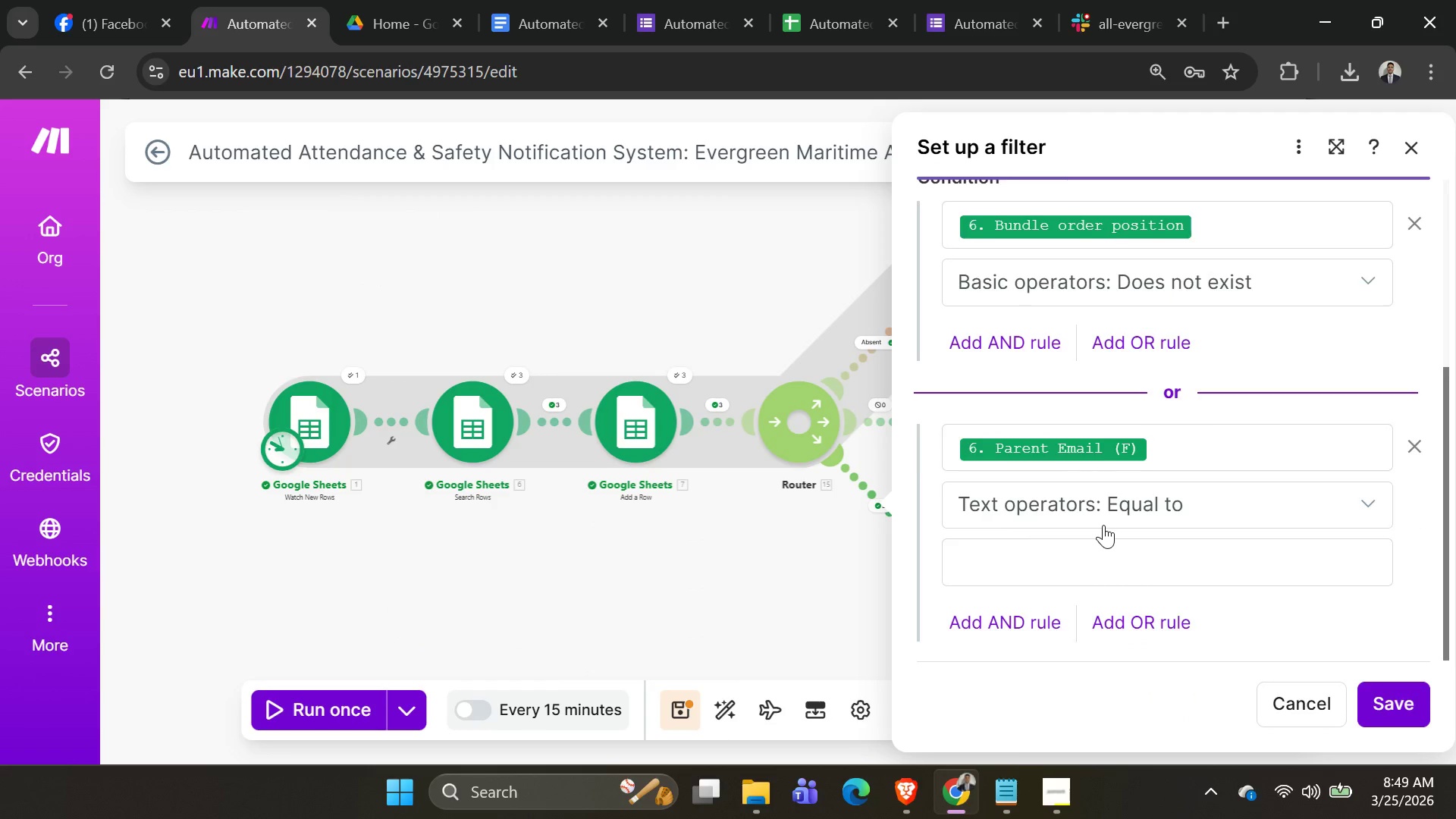 
scroll: coordinate [1103, 525], scroll_direction: none, amount: 0.0
 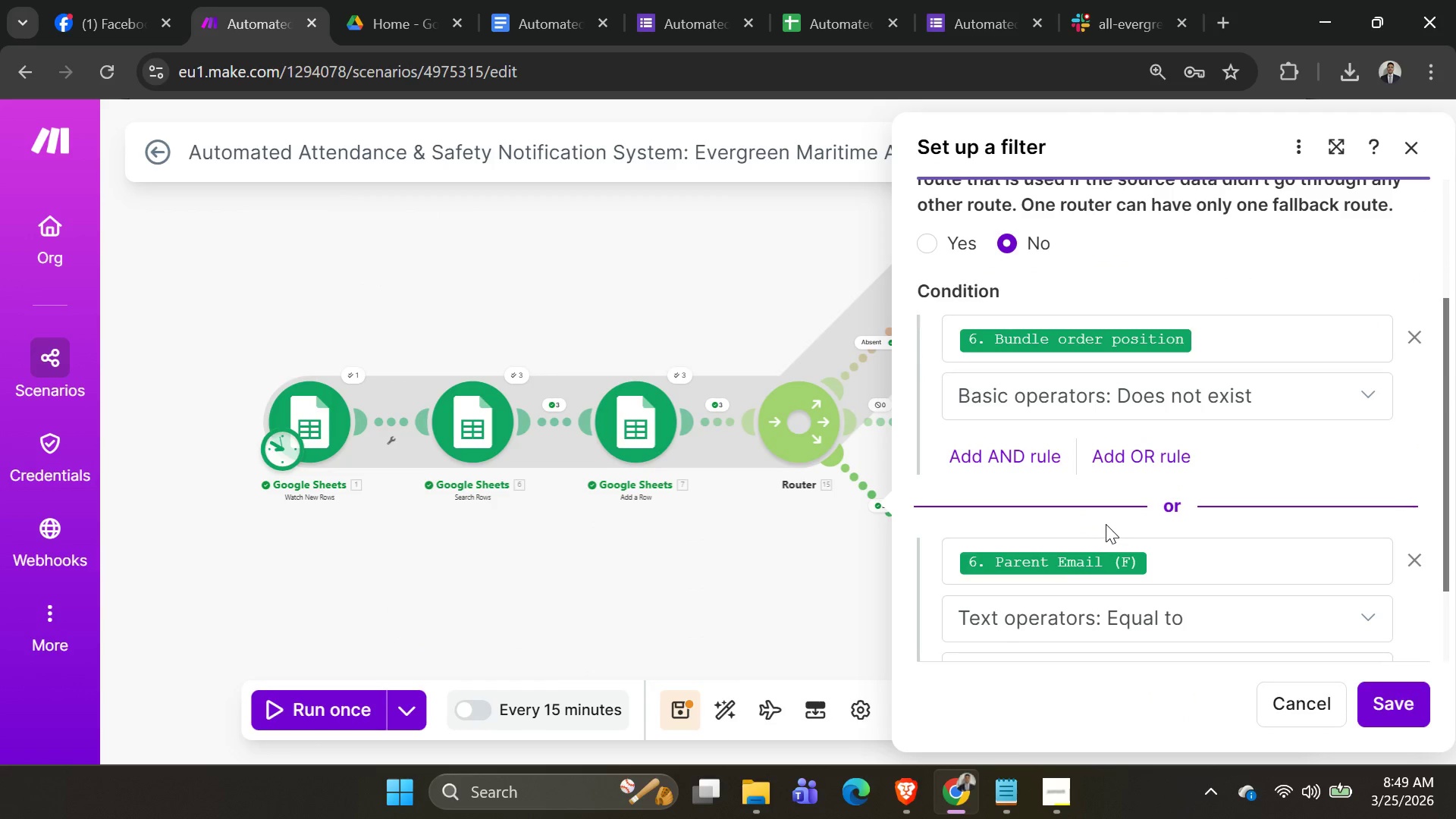 
scroll: coordinate [1106, 523], scroll_direction: down, amount: 1.0
 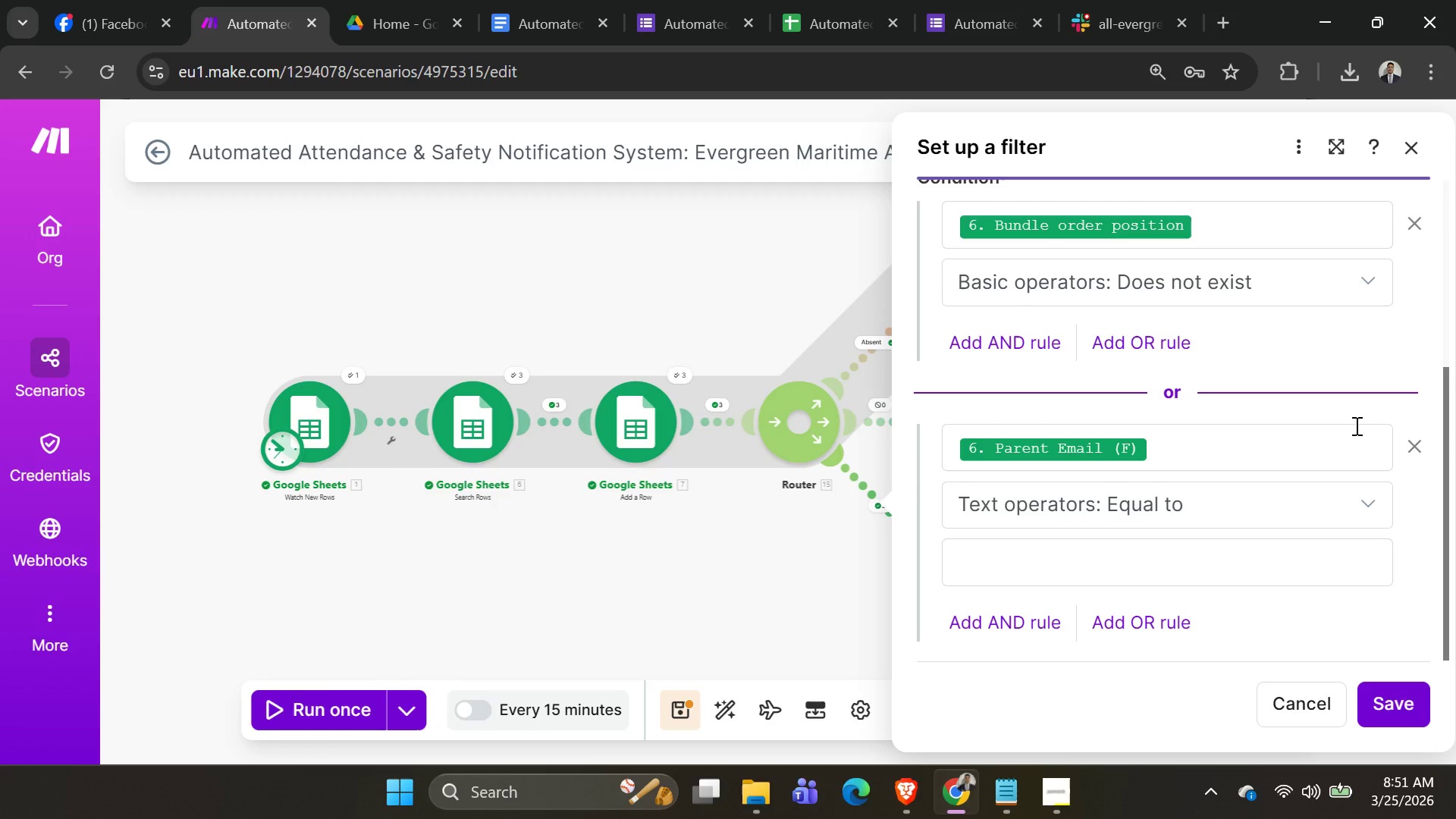 
wait(102.71)
 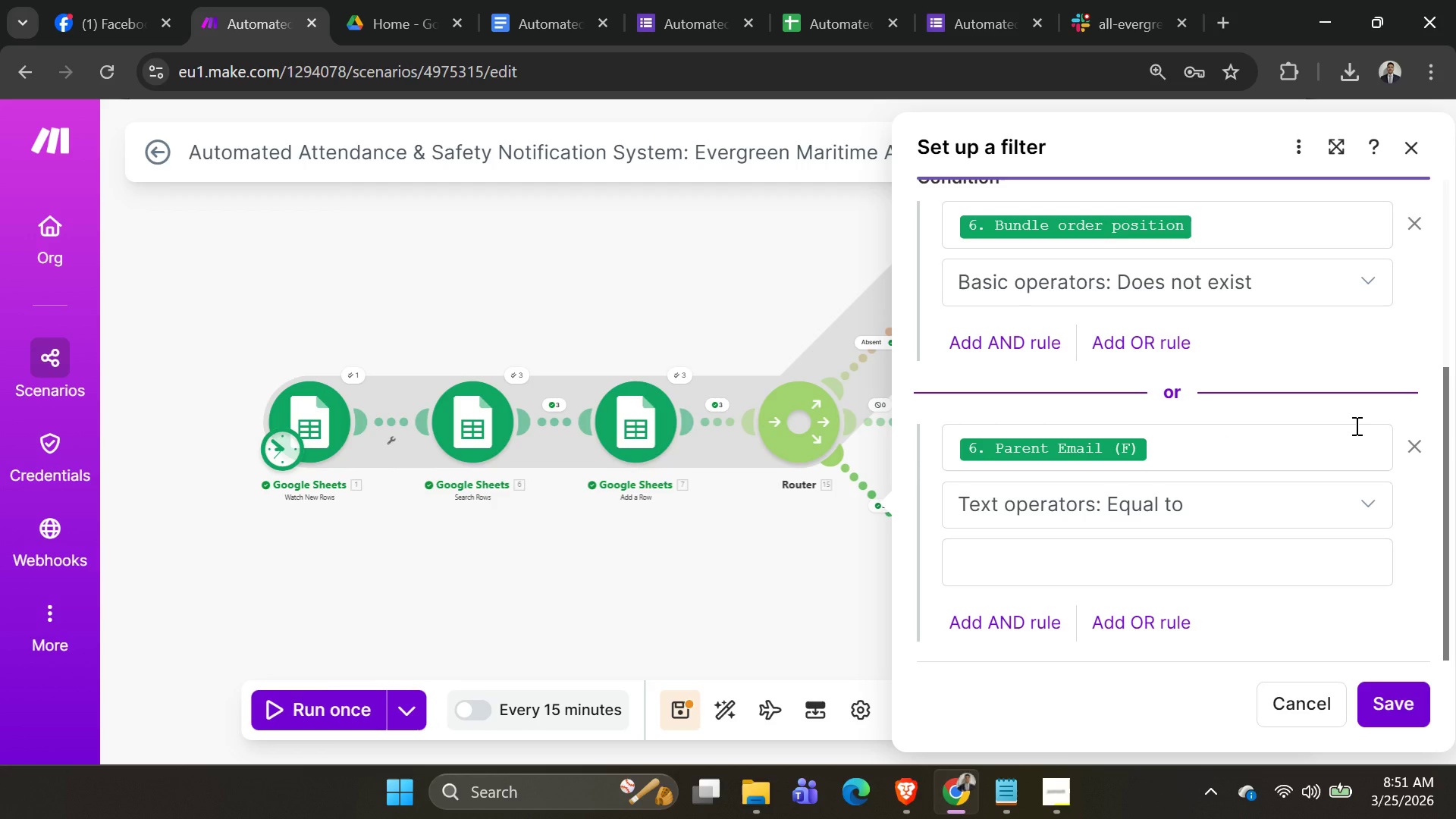 
left_click([1423, 704])
 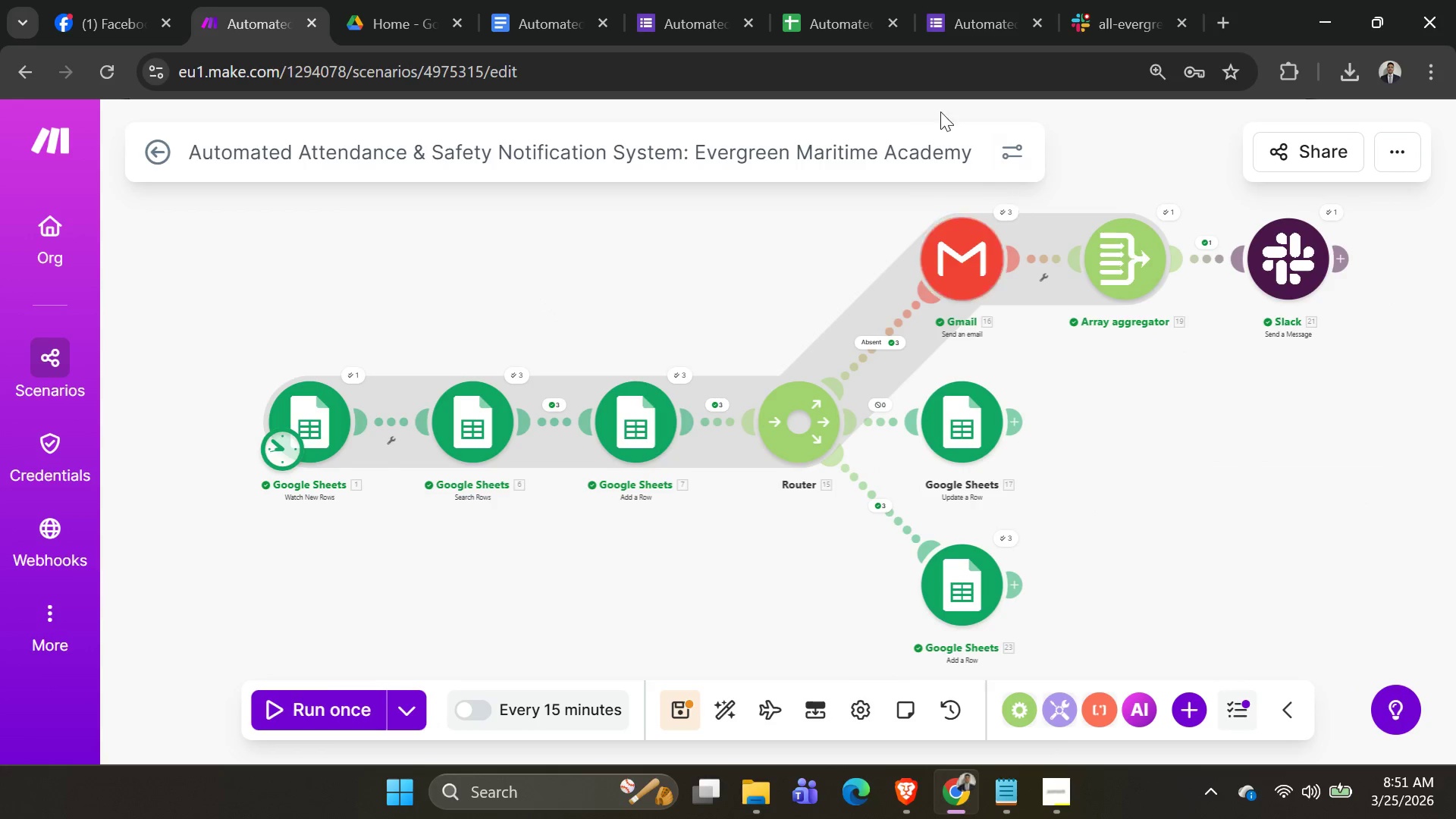 
left_click([828, 17])
 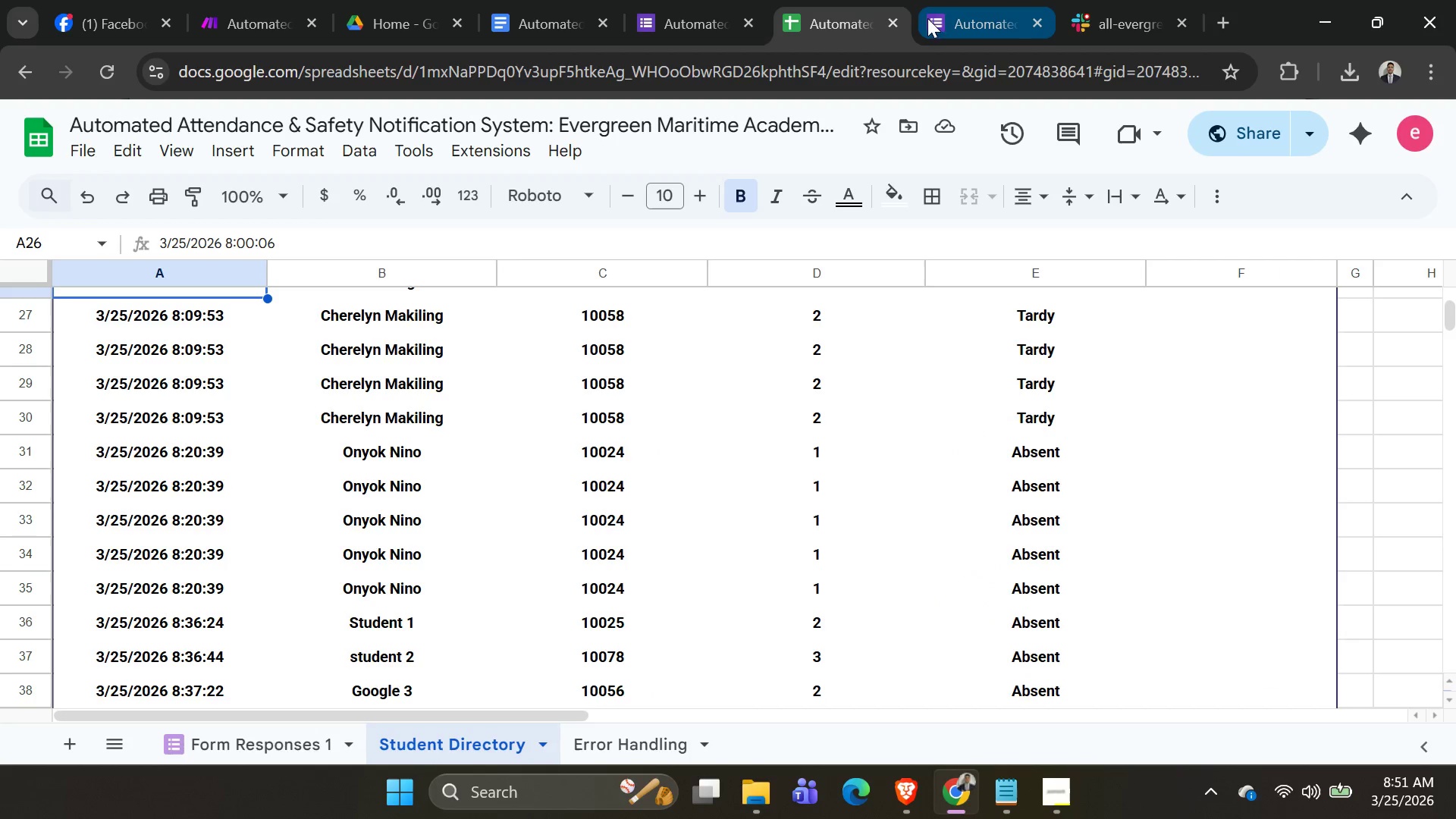 
left_click([940, 18])
 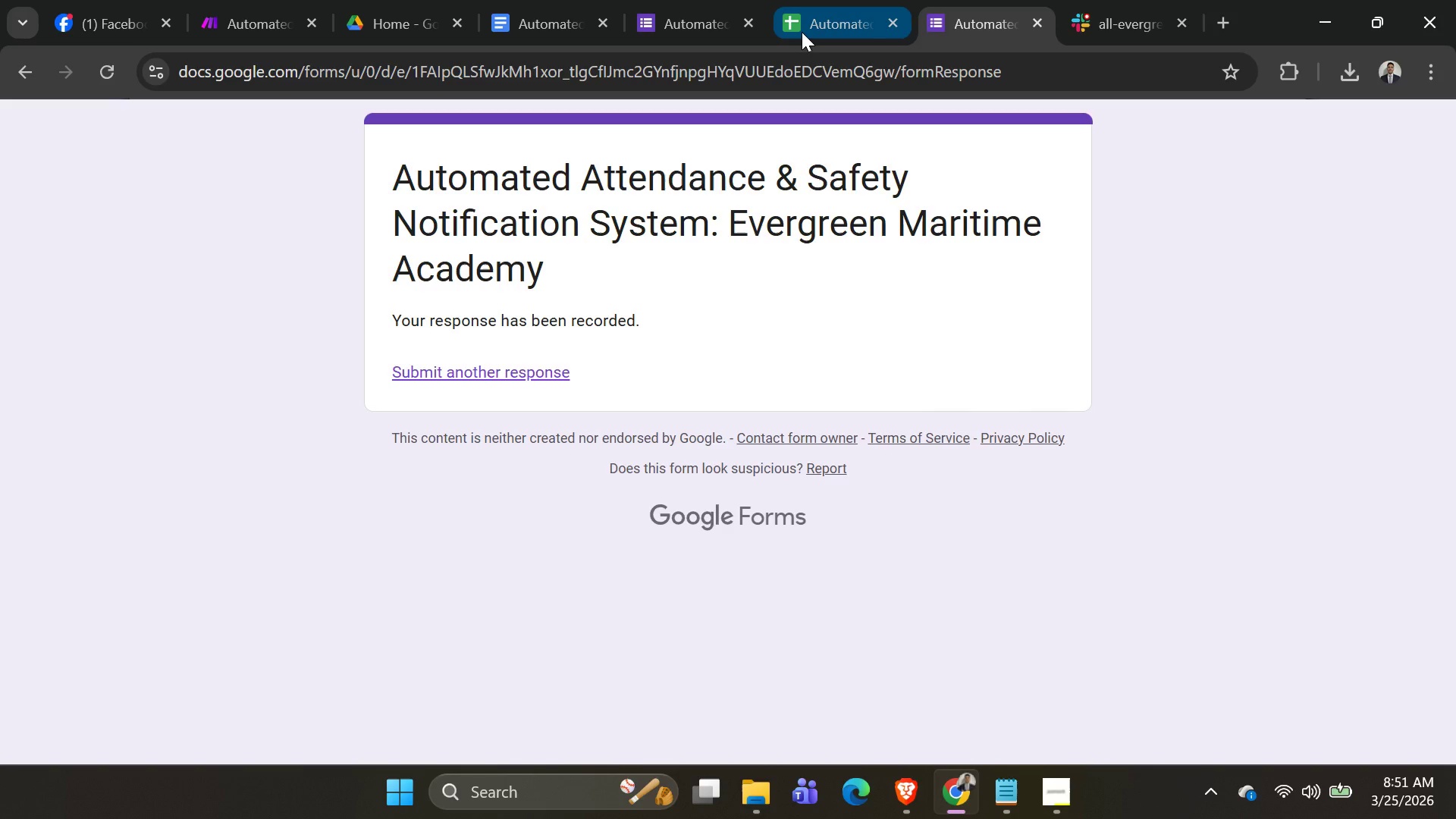 
left_click([802, 32])
 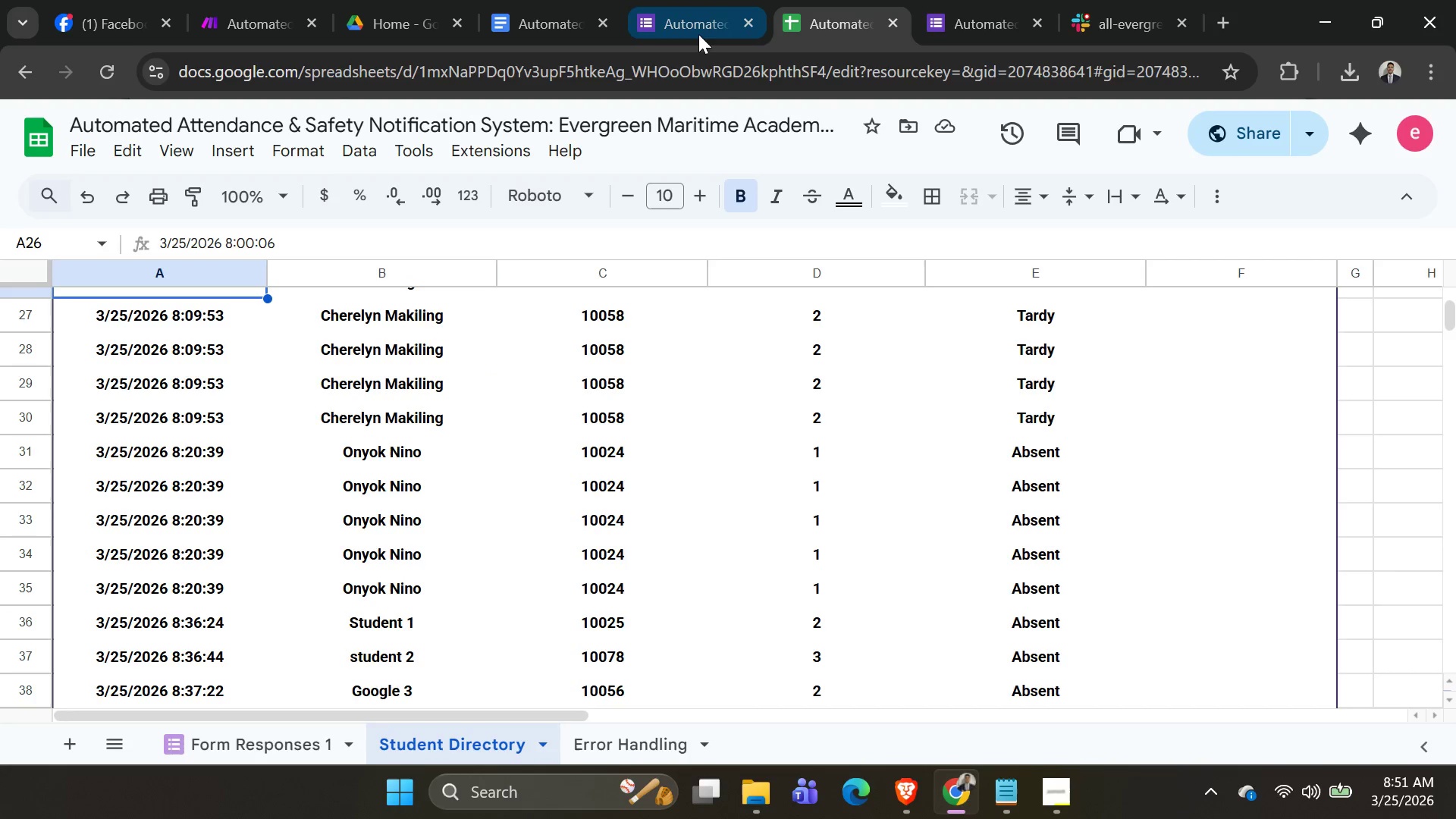 
left_click([694, 32])
 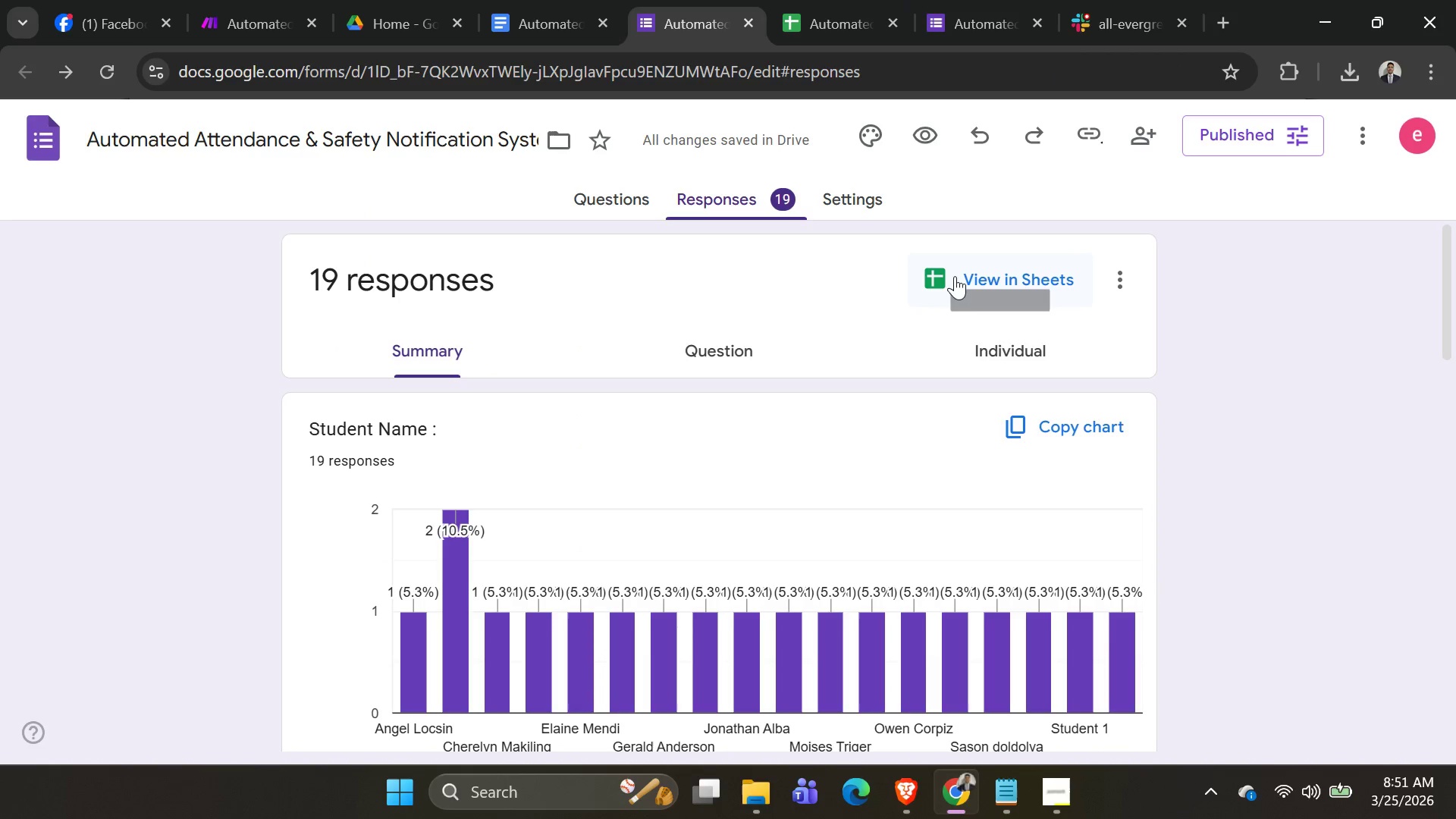 
left_click([607, 194])
 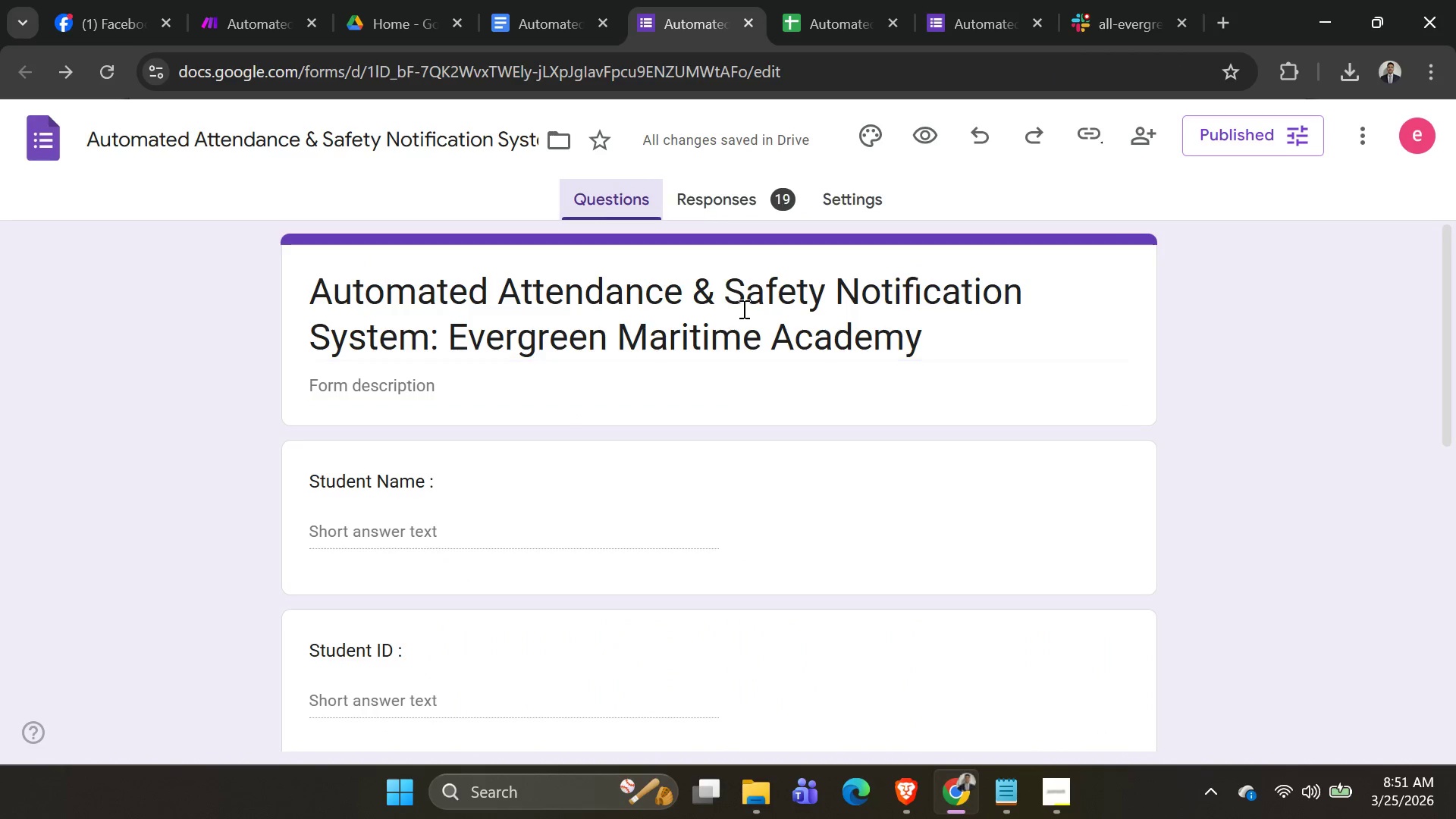 
scroll: coordinate [753, 336], scroll_direction: down, amount: 7.0
 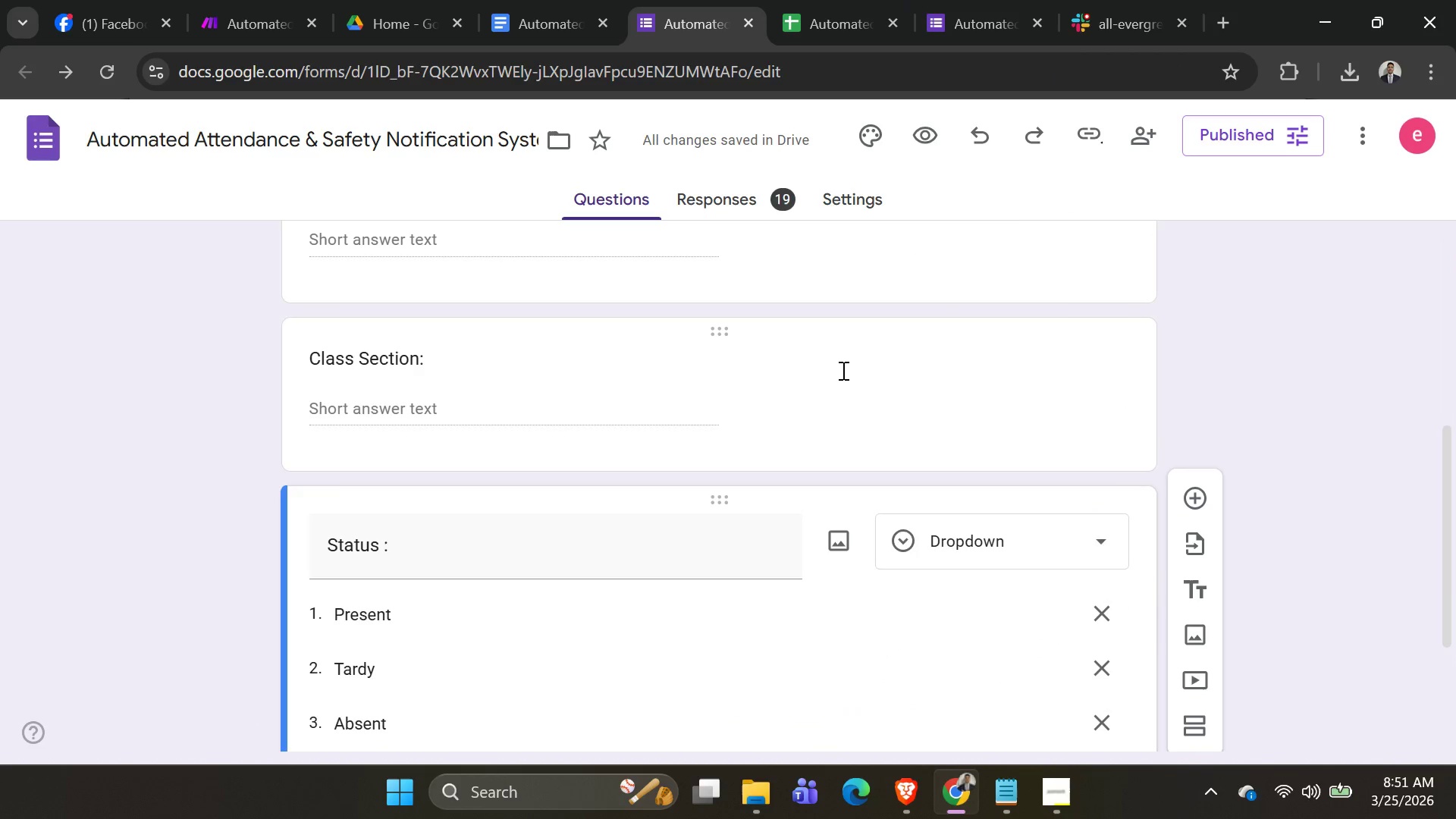 
left_click([841, 393])
 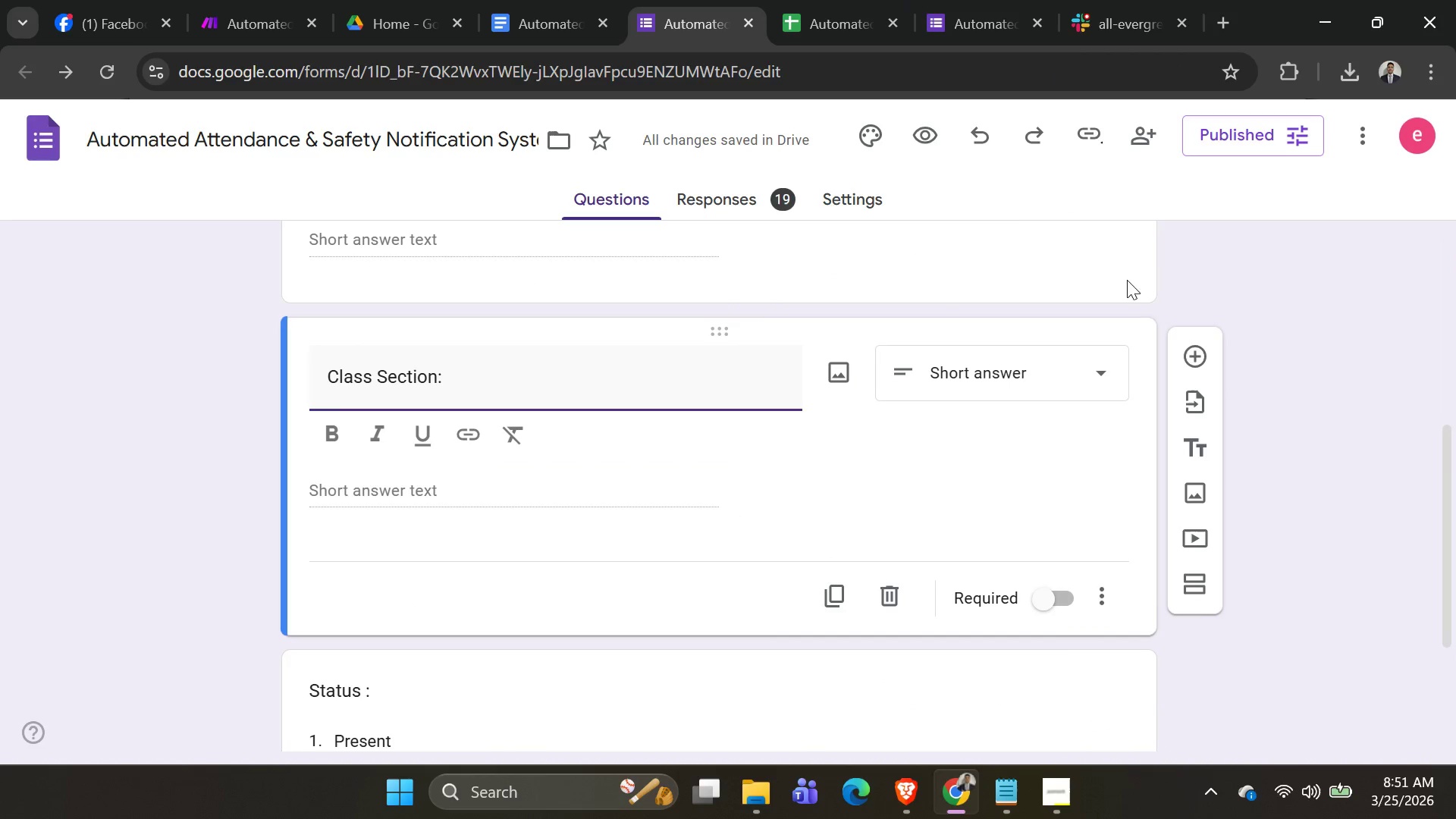 
scroll: coordinate [947, 479], scroll_direction: up, amount: 1.0
 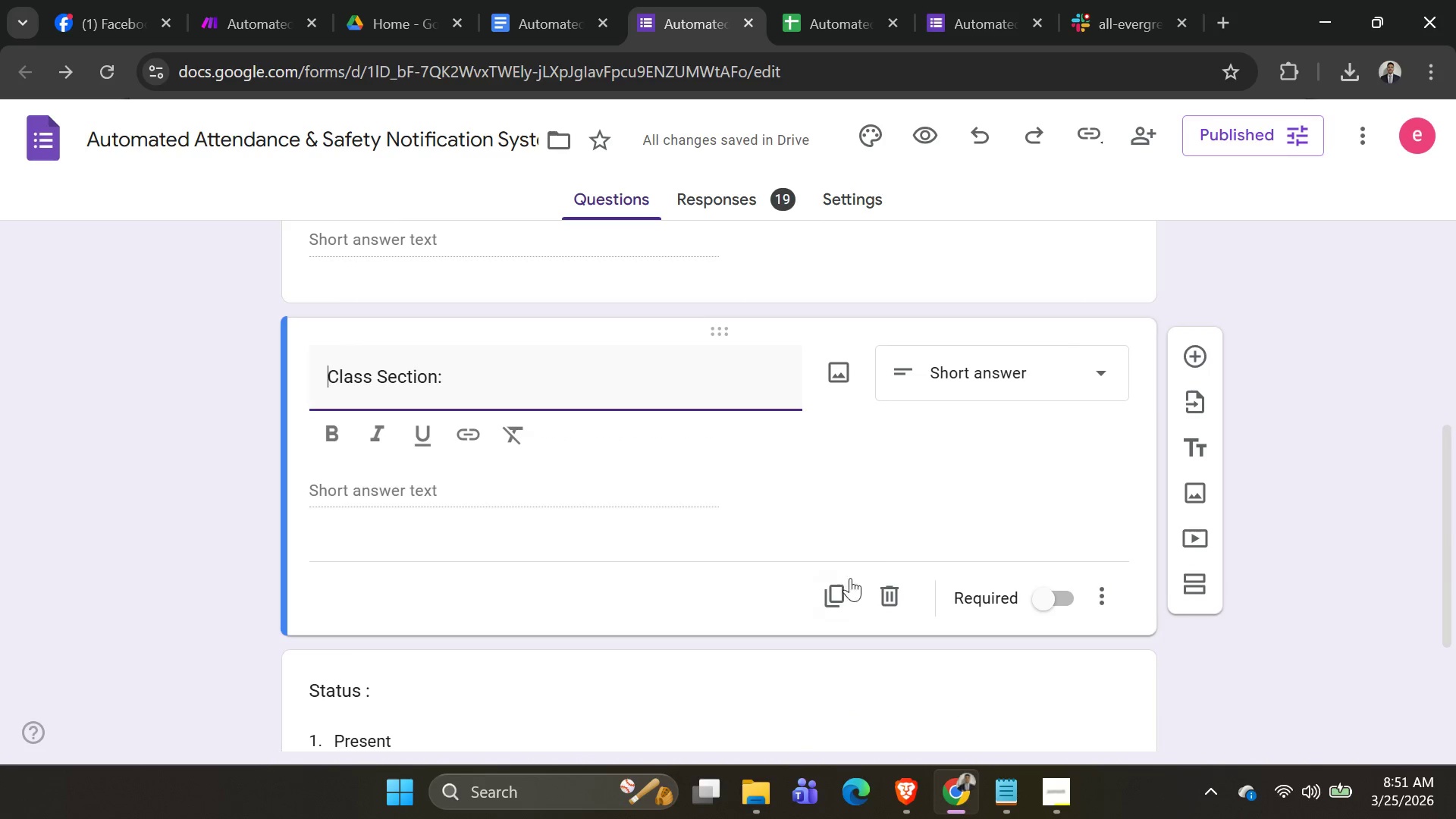 
left_click_drag(start_coordinate=[841, 595], to_coordinate=[840, 599])
 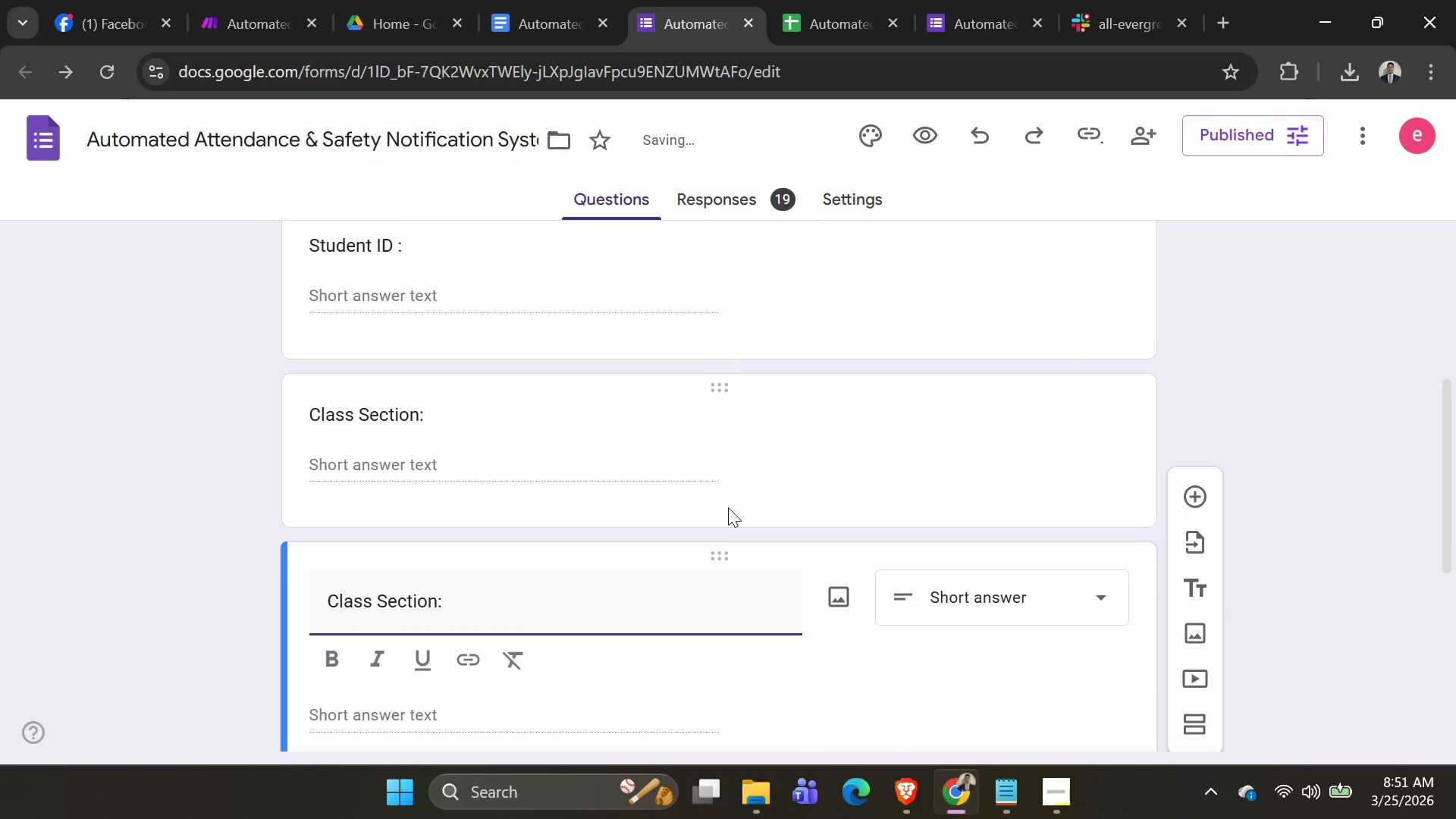 
scroll: coordinate [727, 508], scroll_direction: down, amount: 1.0
 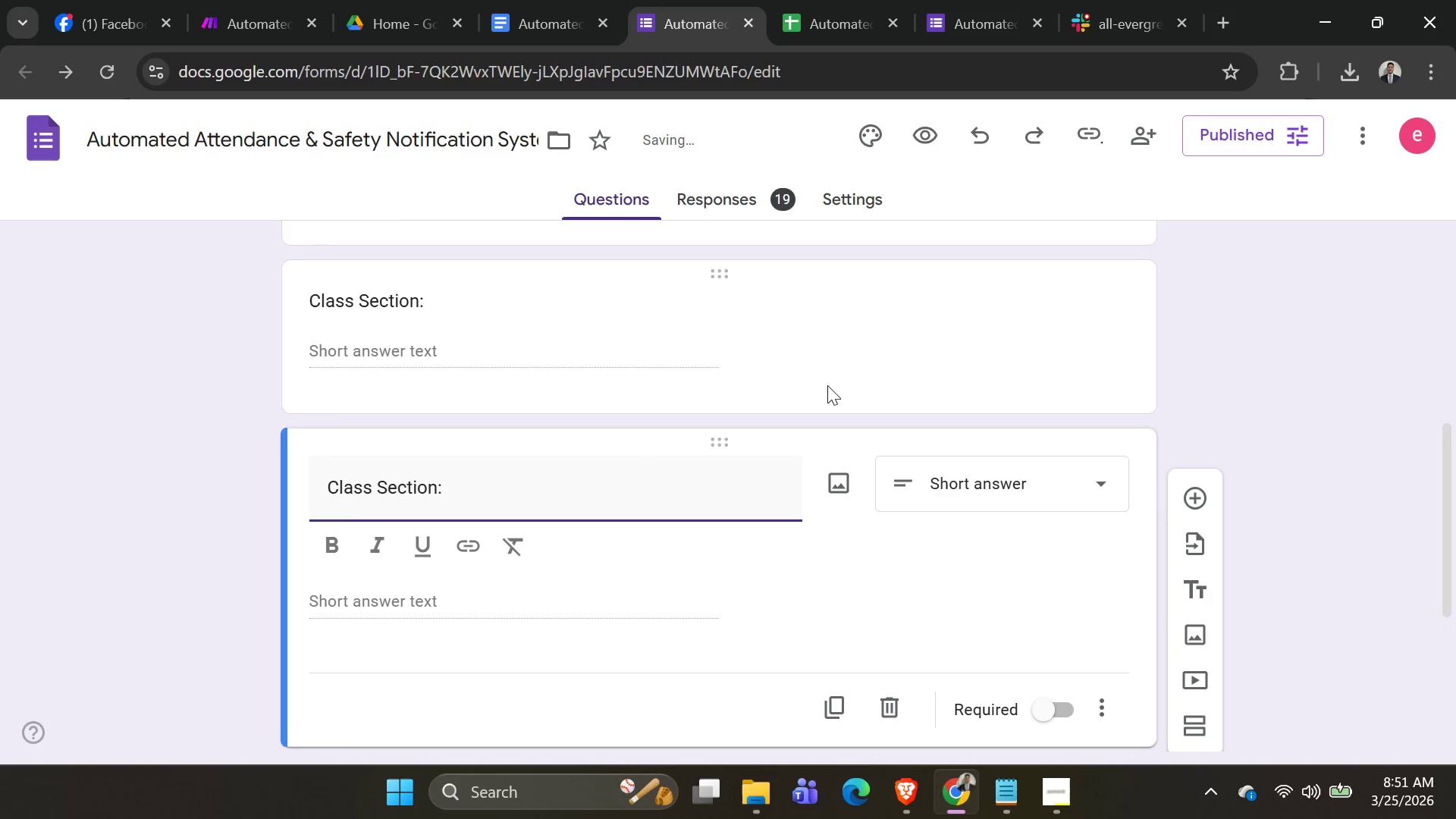 
hold_key(key=ShiftLeft, duration=0.41)
 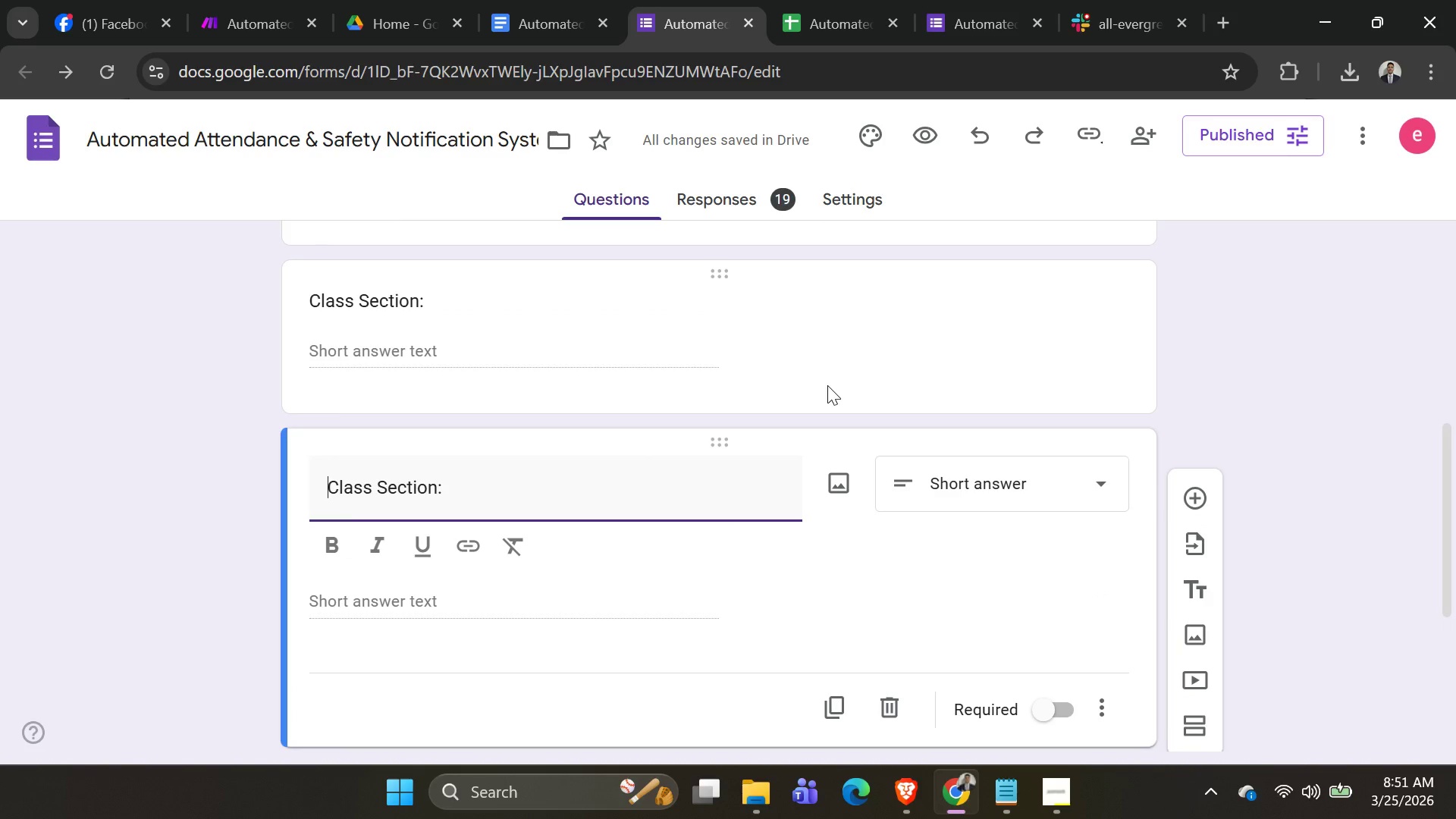 
type(Pre)
 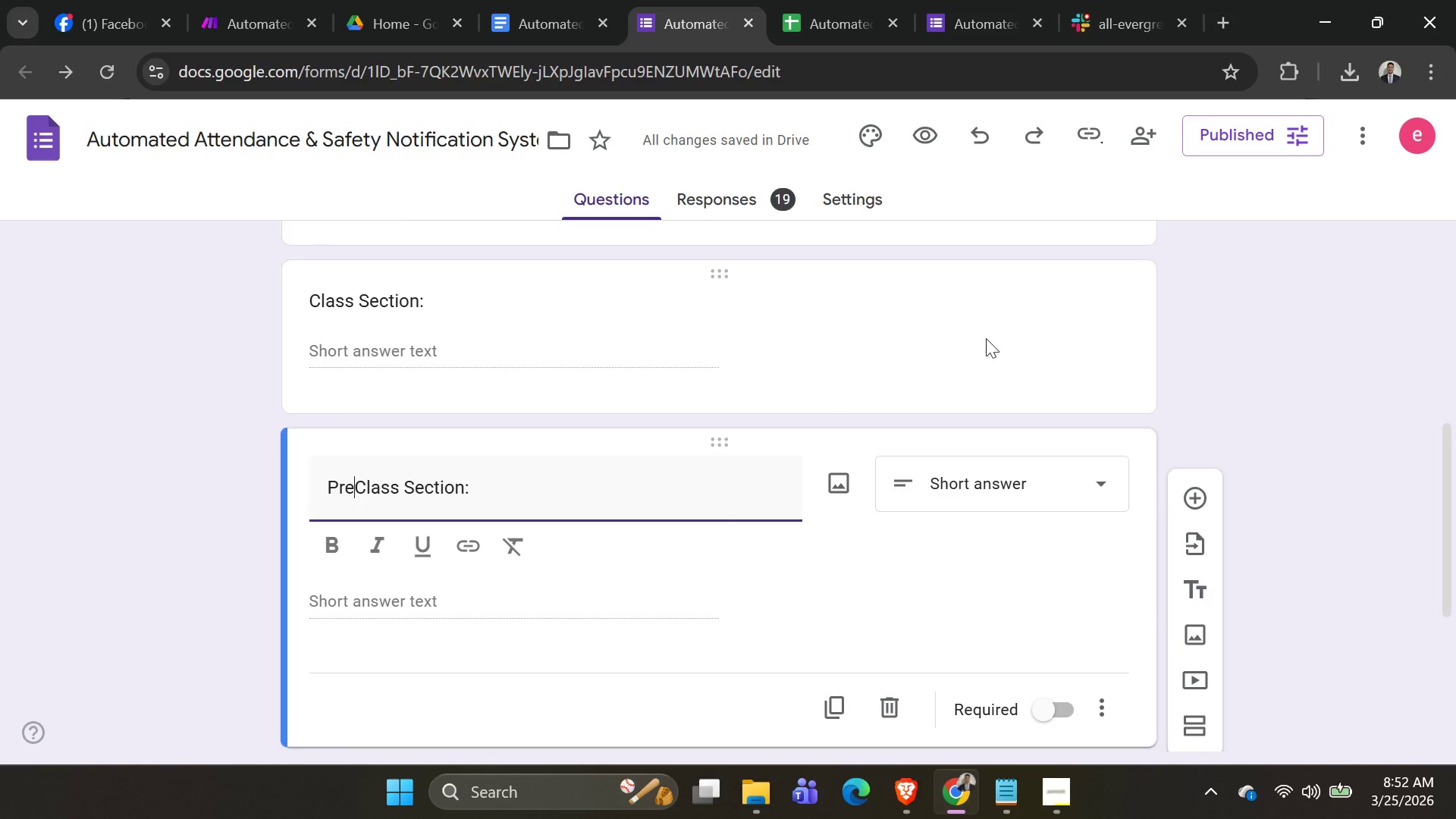 
key(Backspace)
 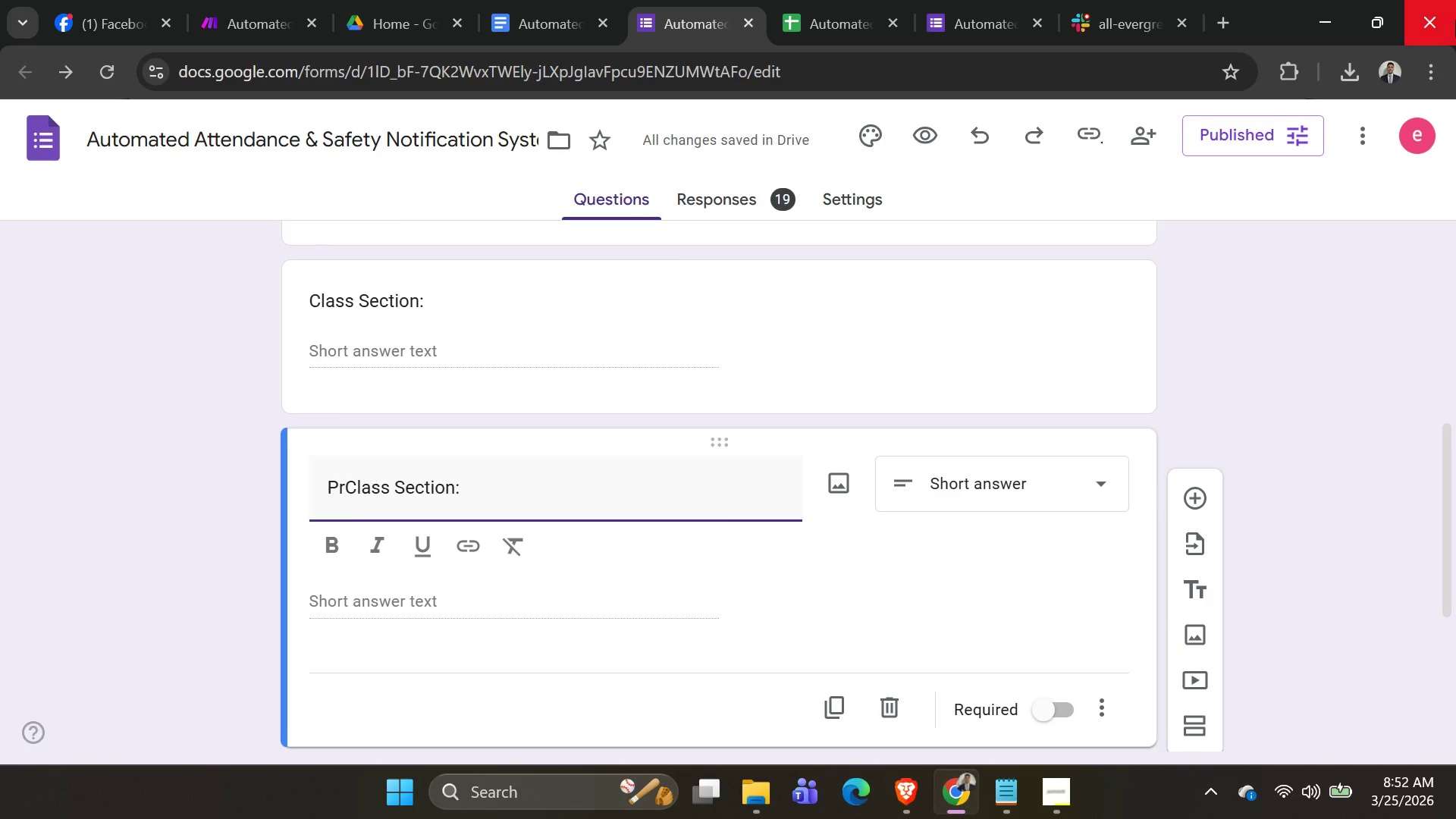 
key(Backspace)
 